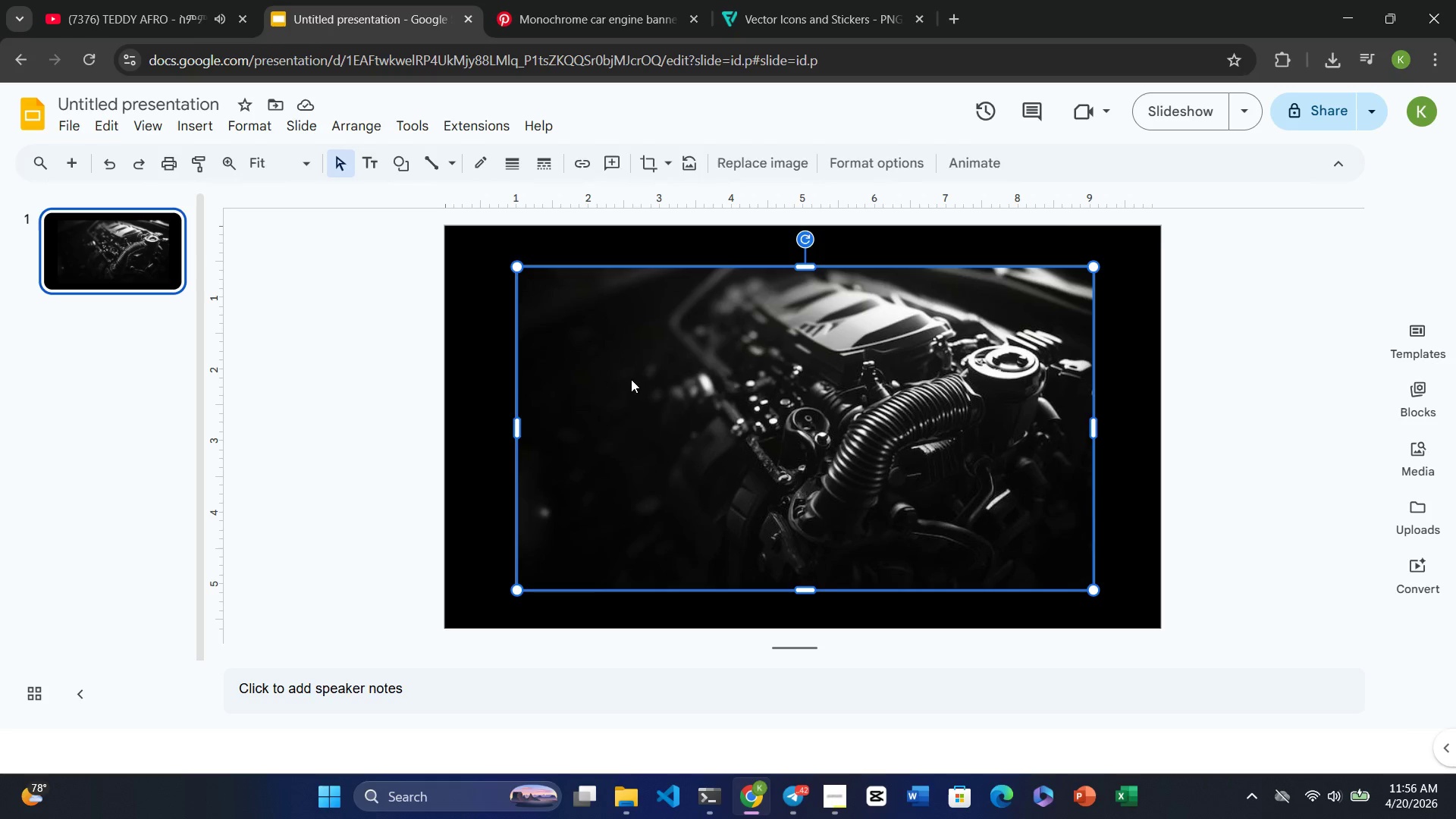 
left_click([469, 356])
 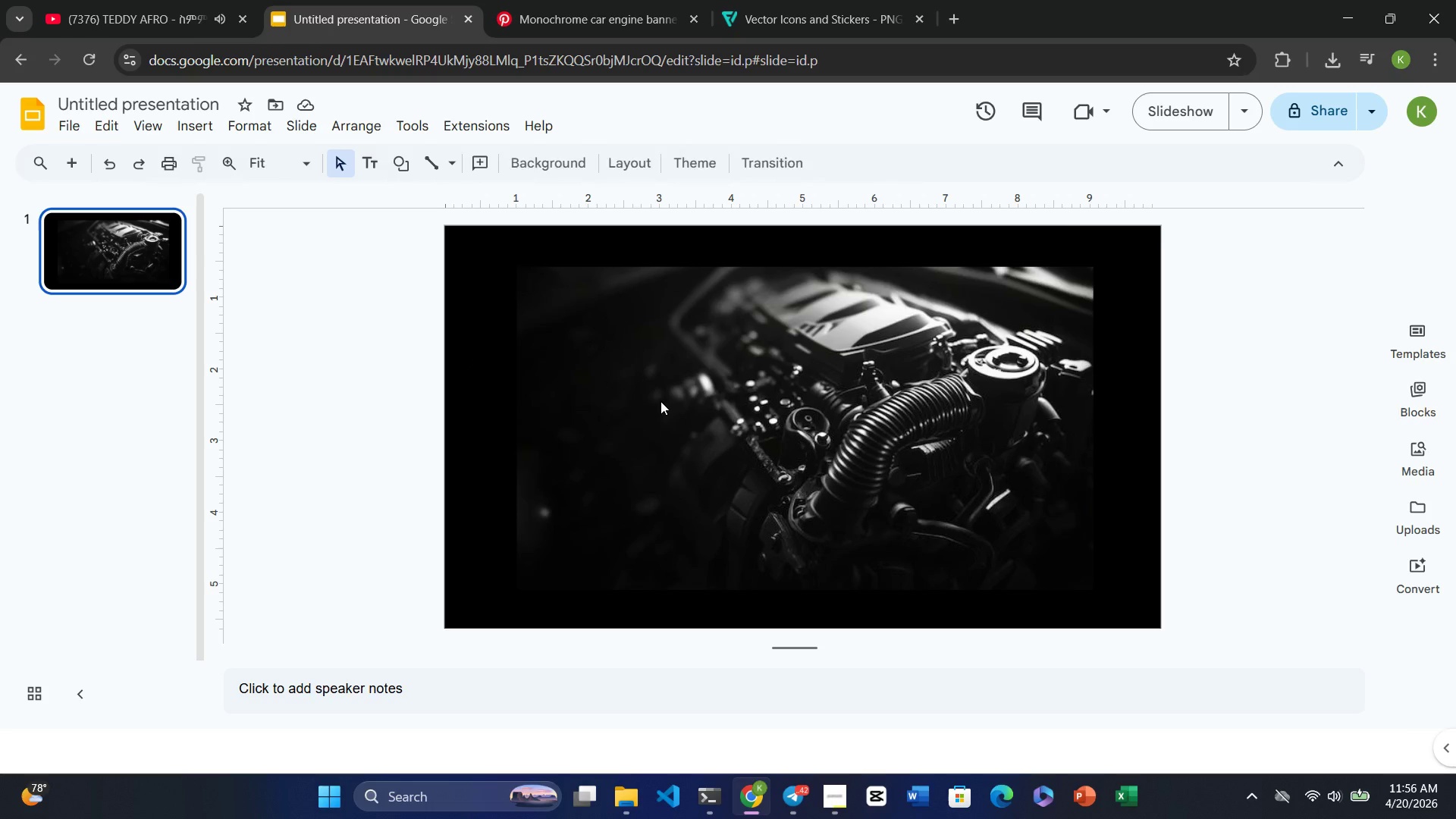 
left_click([661, 401])
 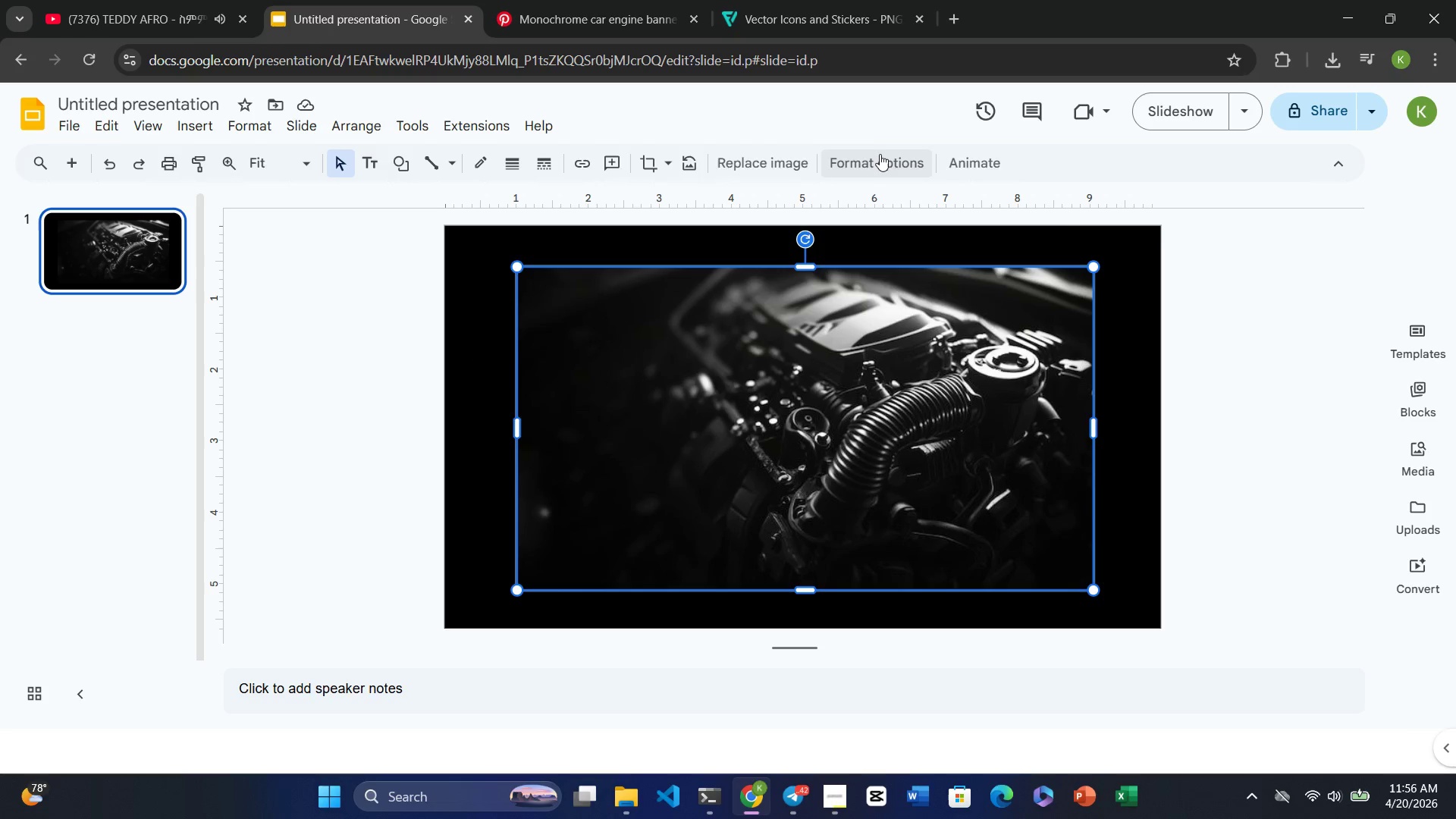 
left_click([878, 158])
 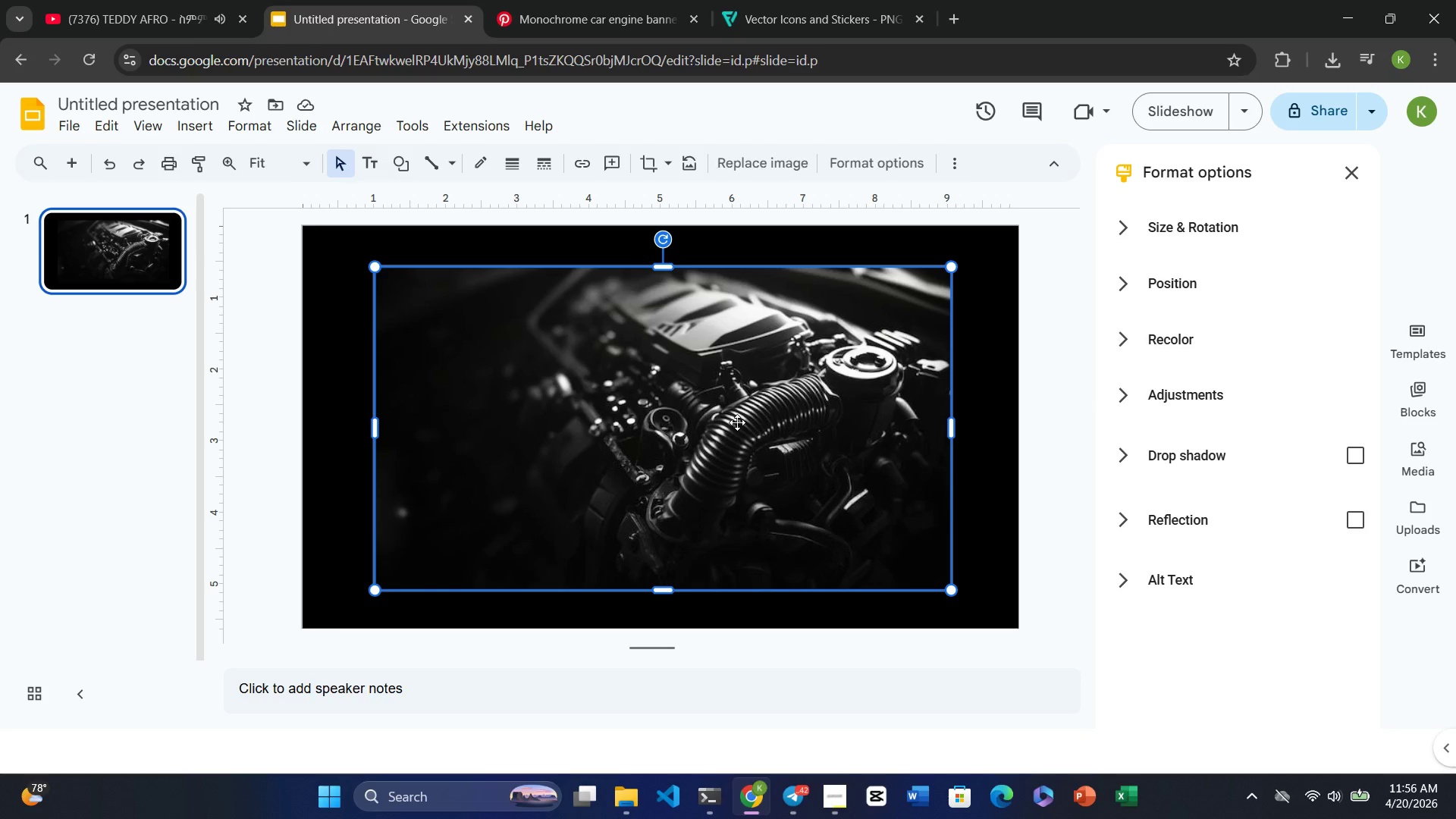 
wait(5.27)
 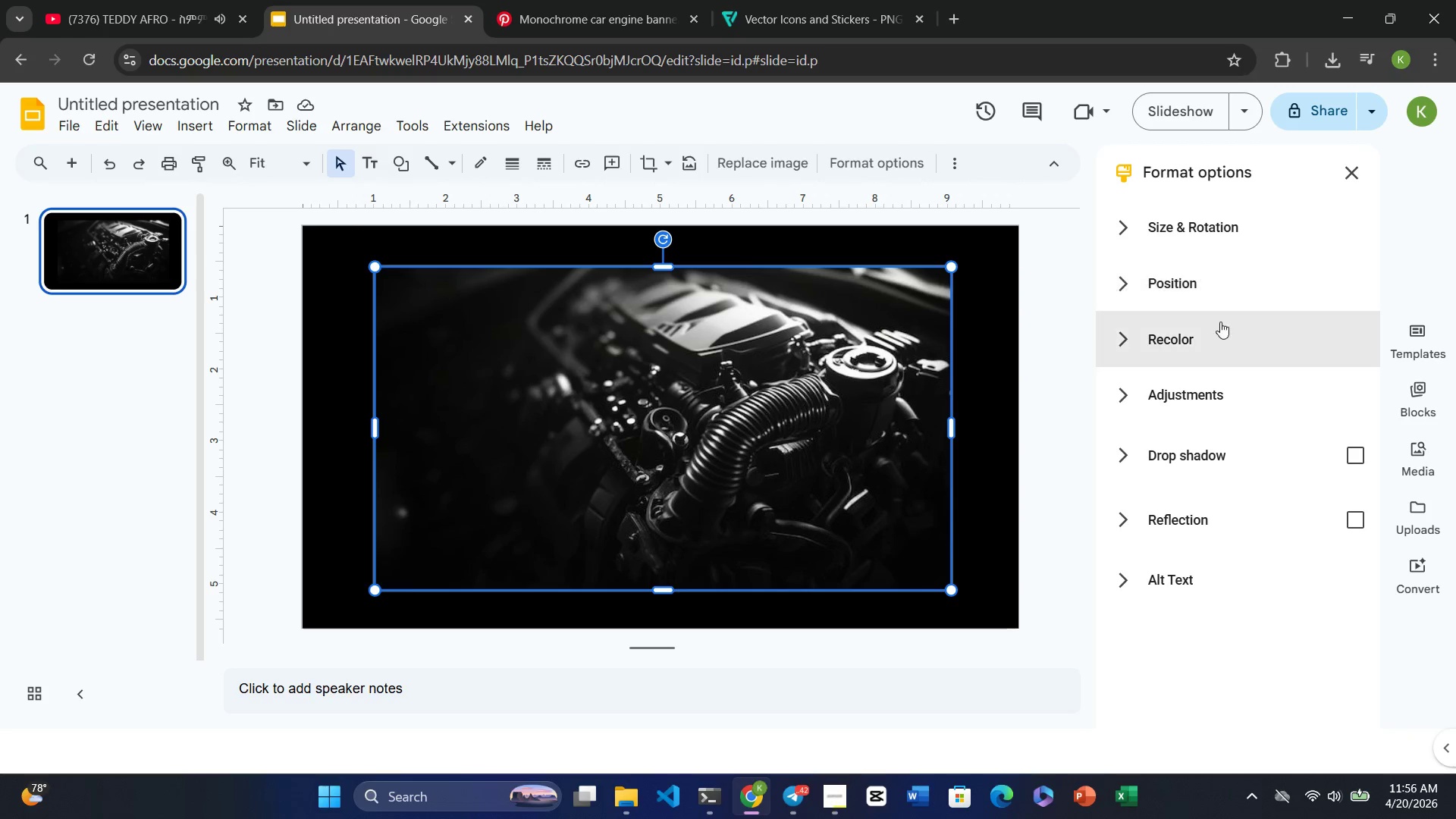 
left_click([1178, 290])
 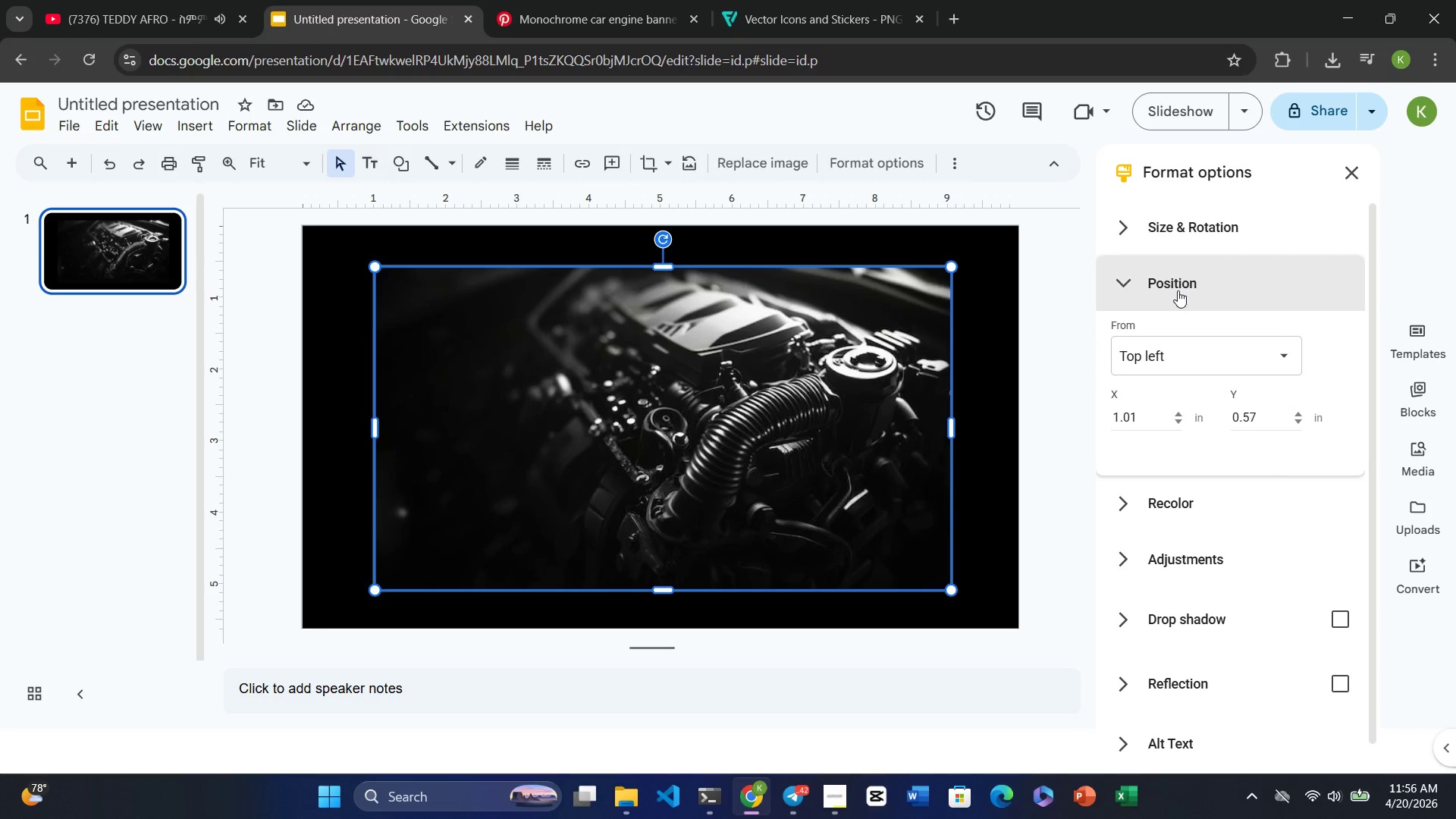 
left_click([1176, 290])
 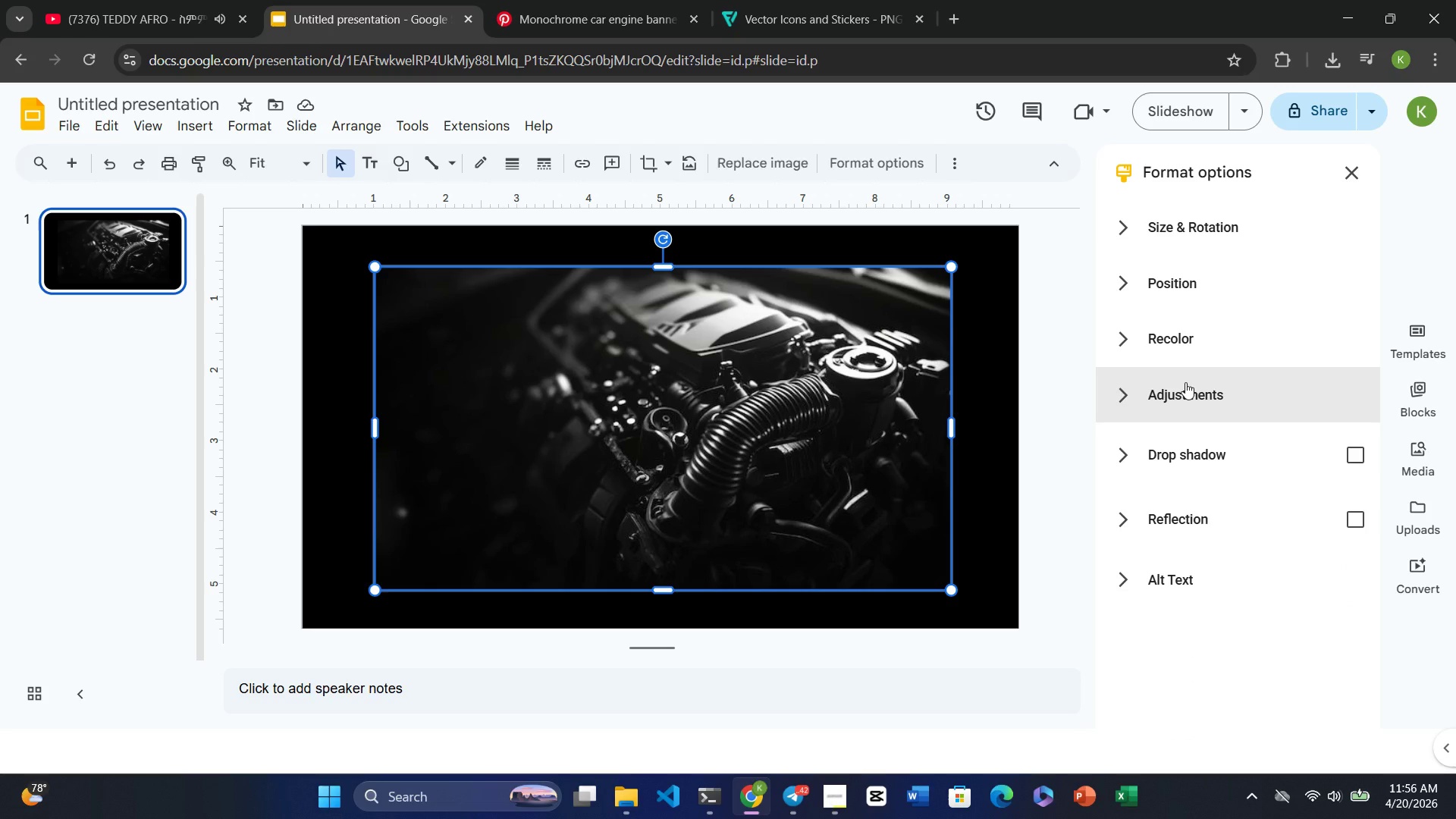 
left_click([1185, 382])
 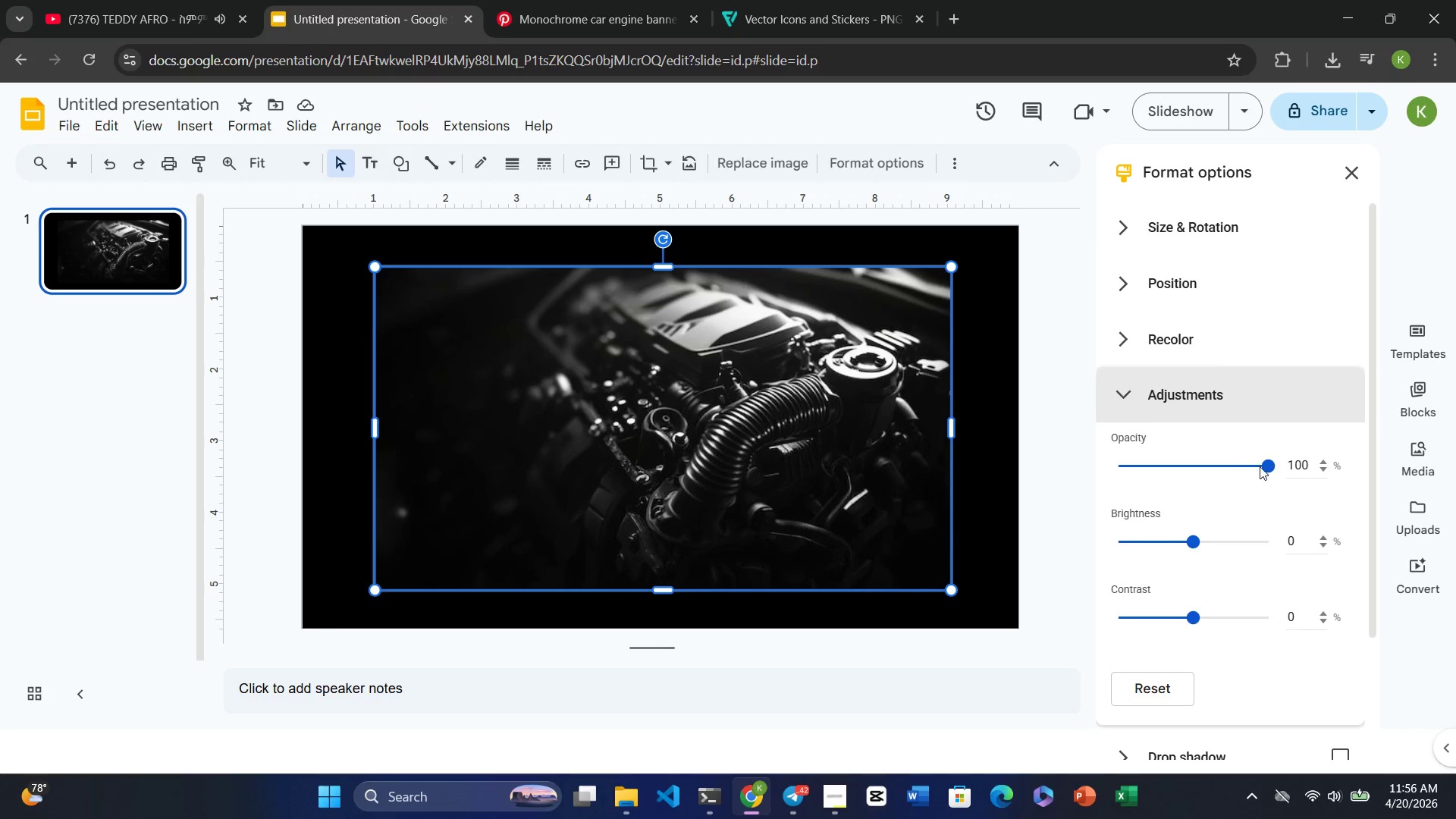 
left_click_drag(start_coordinate=[1270, 466], to_coordinate=[1213, 474])
 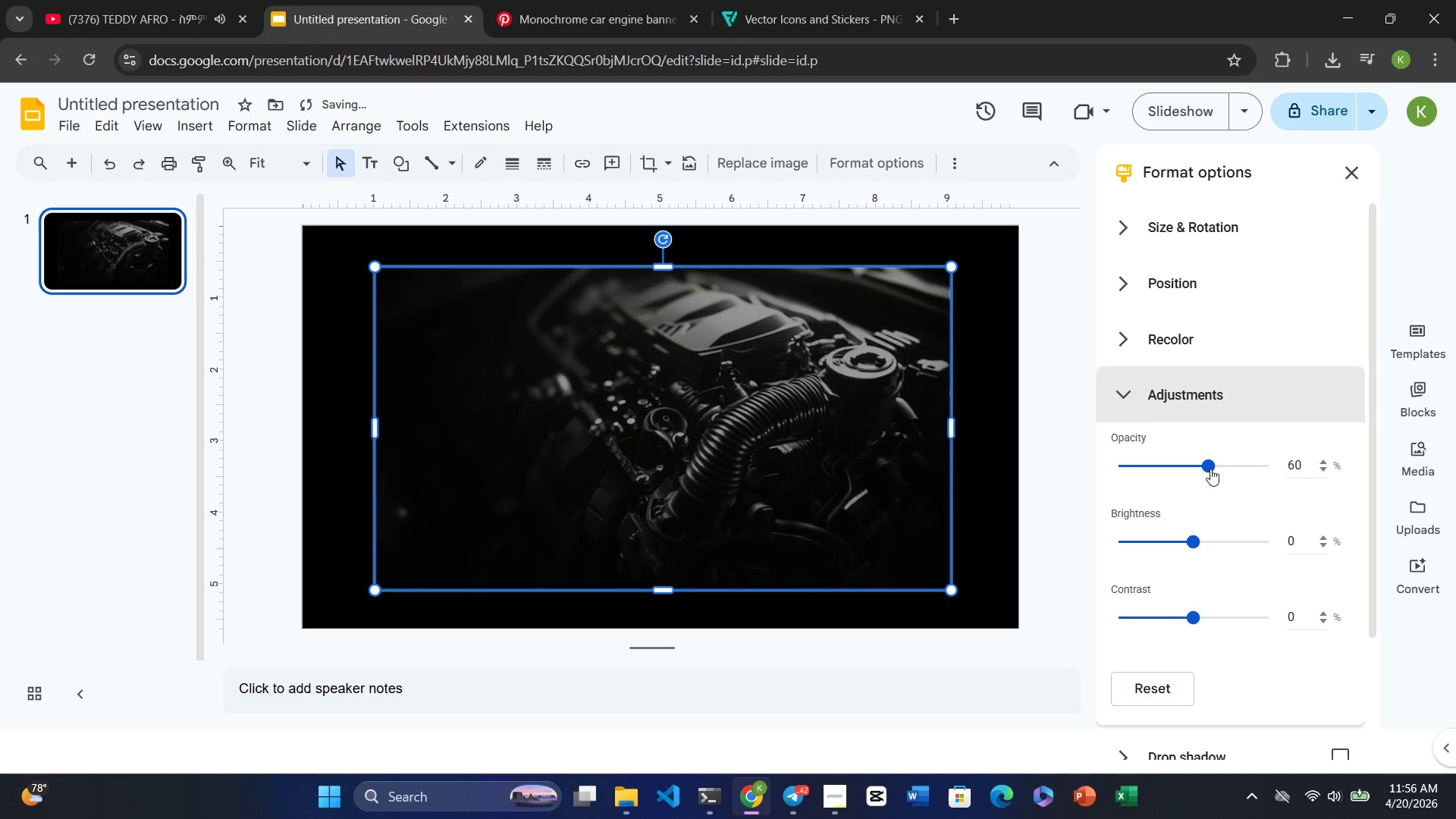 
left_click([976, 355])
 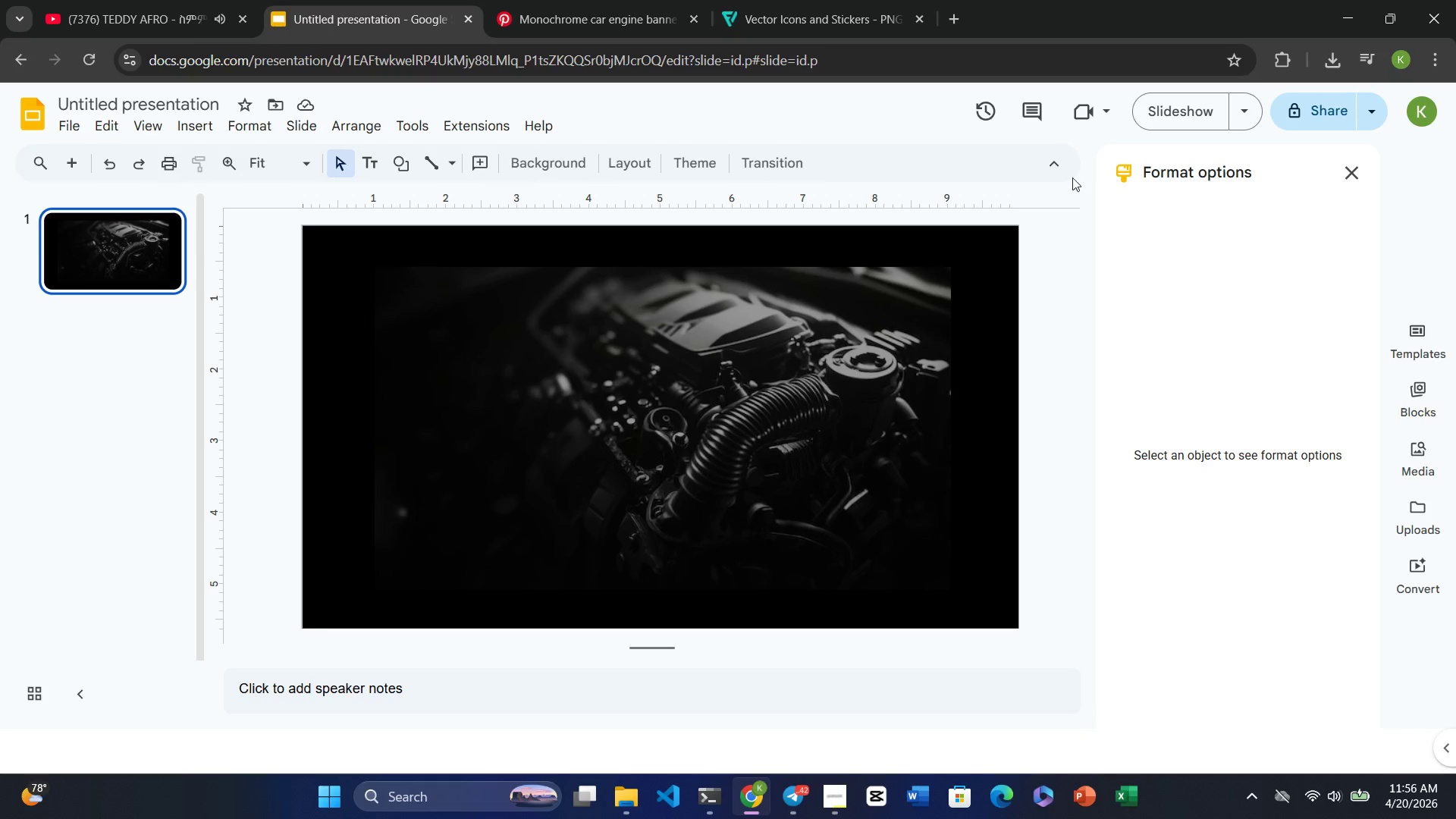 
wait(5.83)
 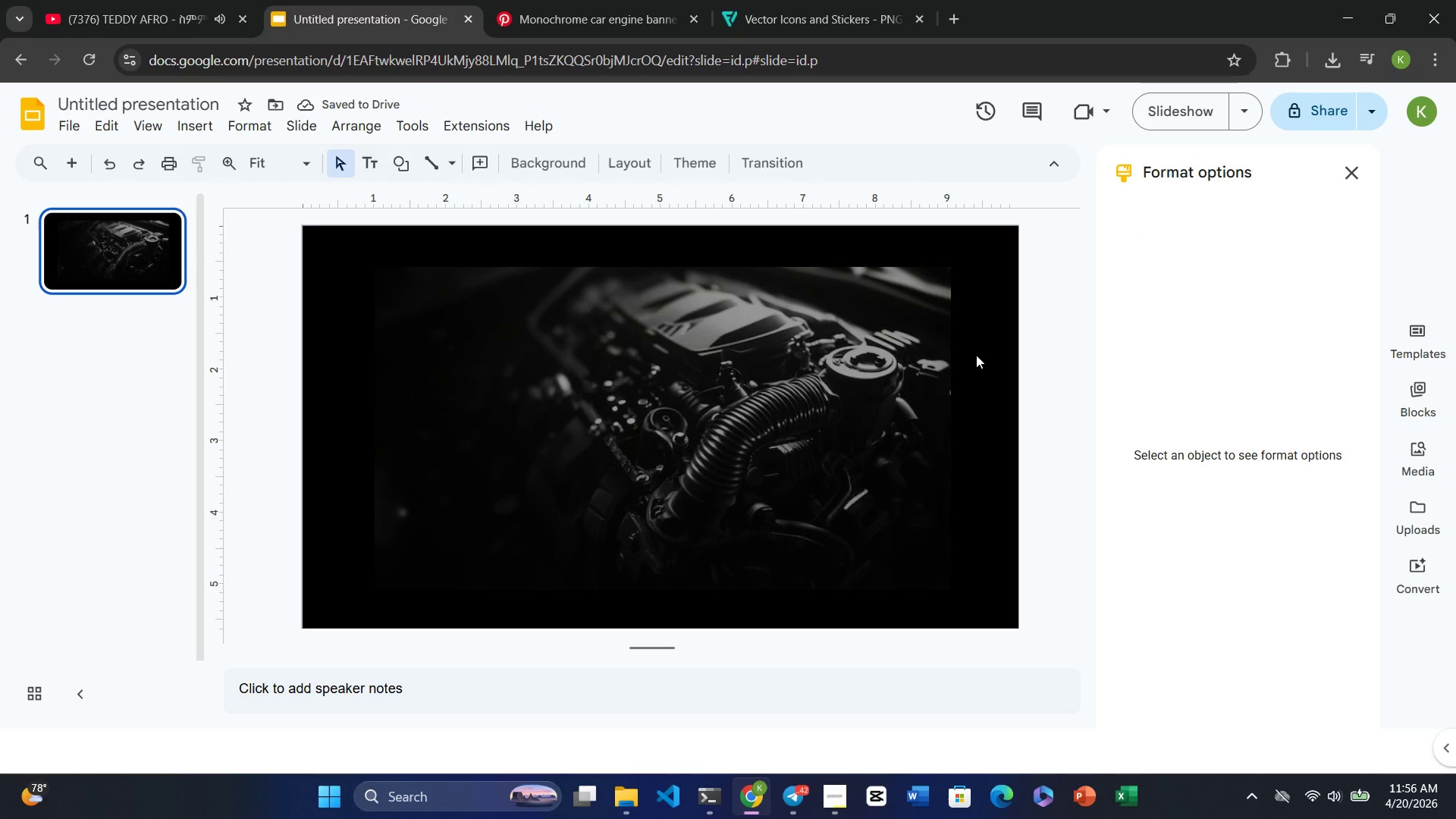 
left_click([857, 446])
 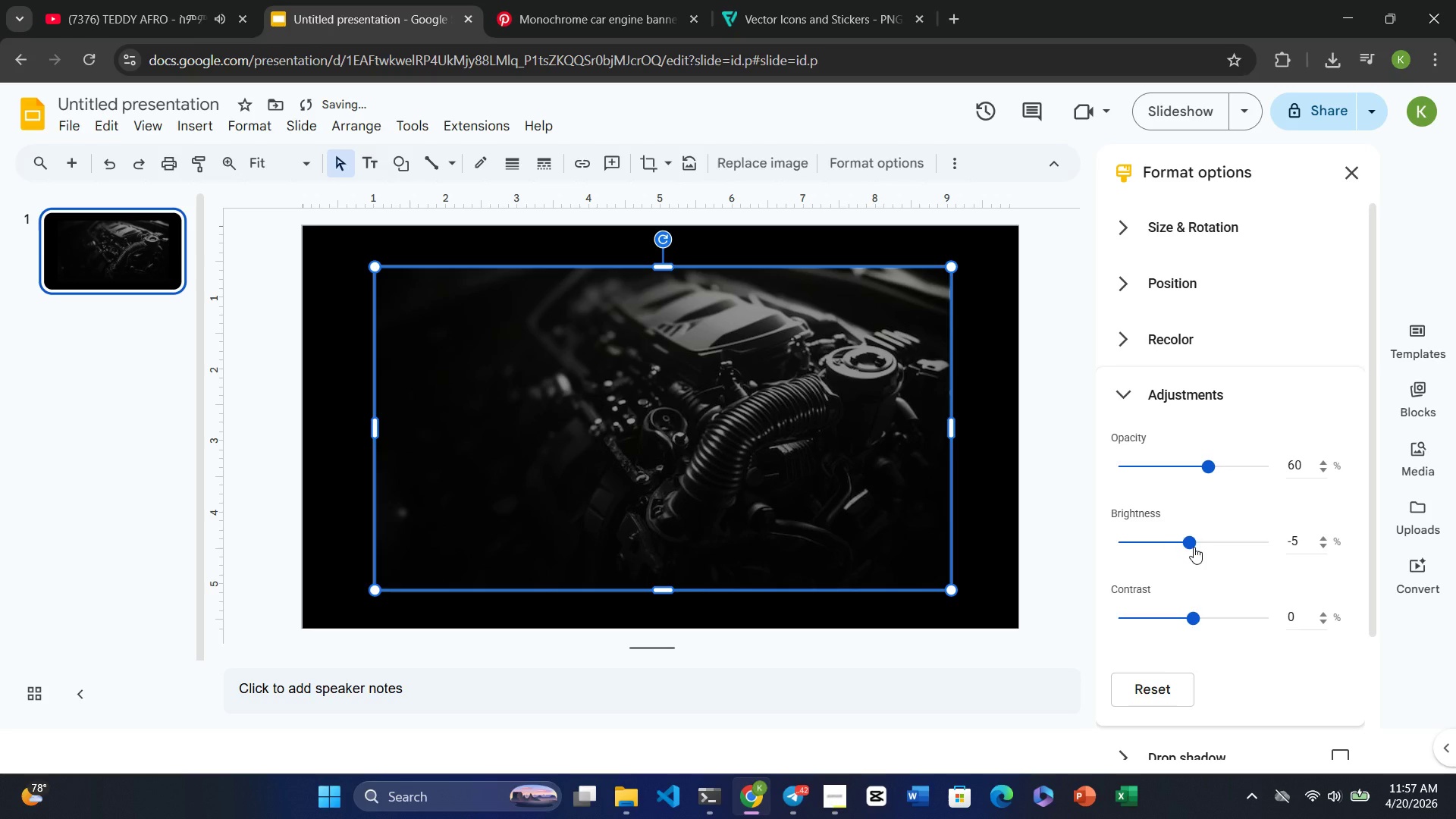 
wait(18.83)
 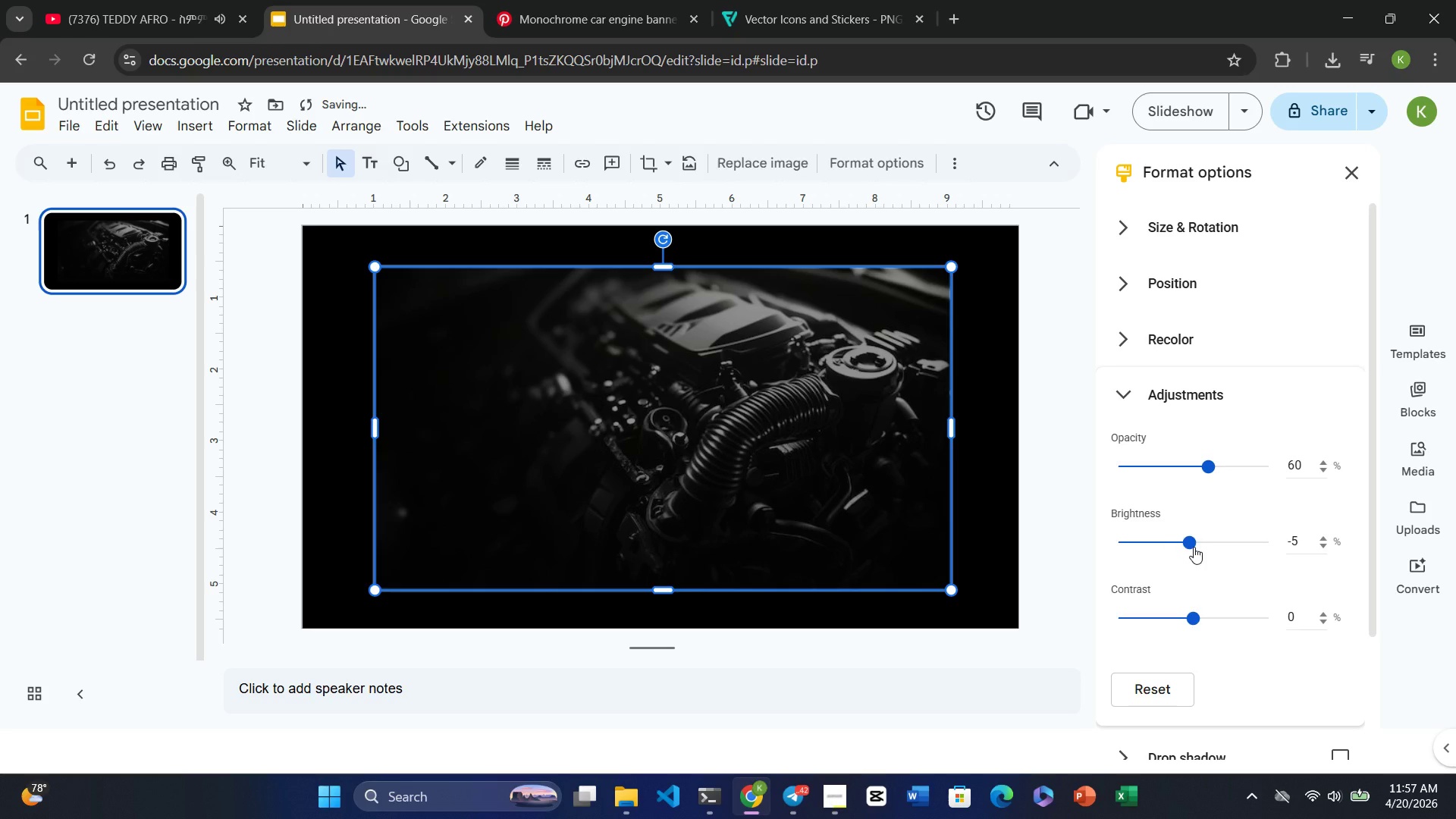 
left_click_drag(start_coordinate=[1193, 613], to_coordinate=[1095, 631])
 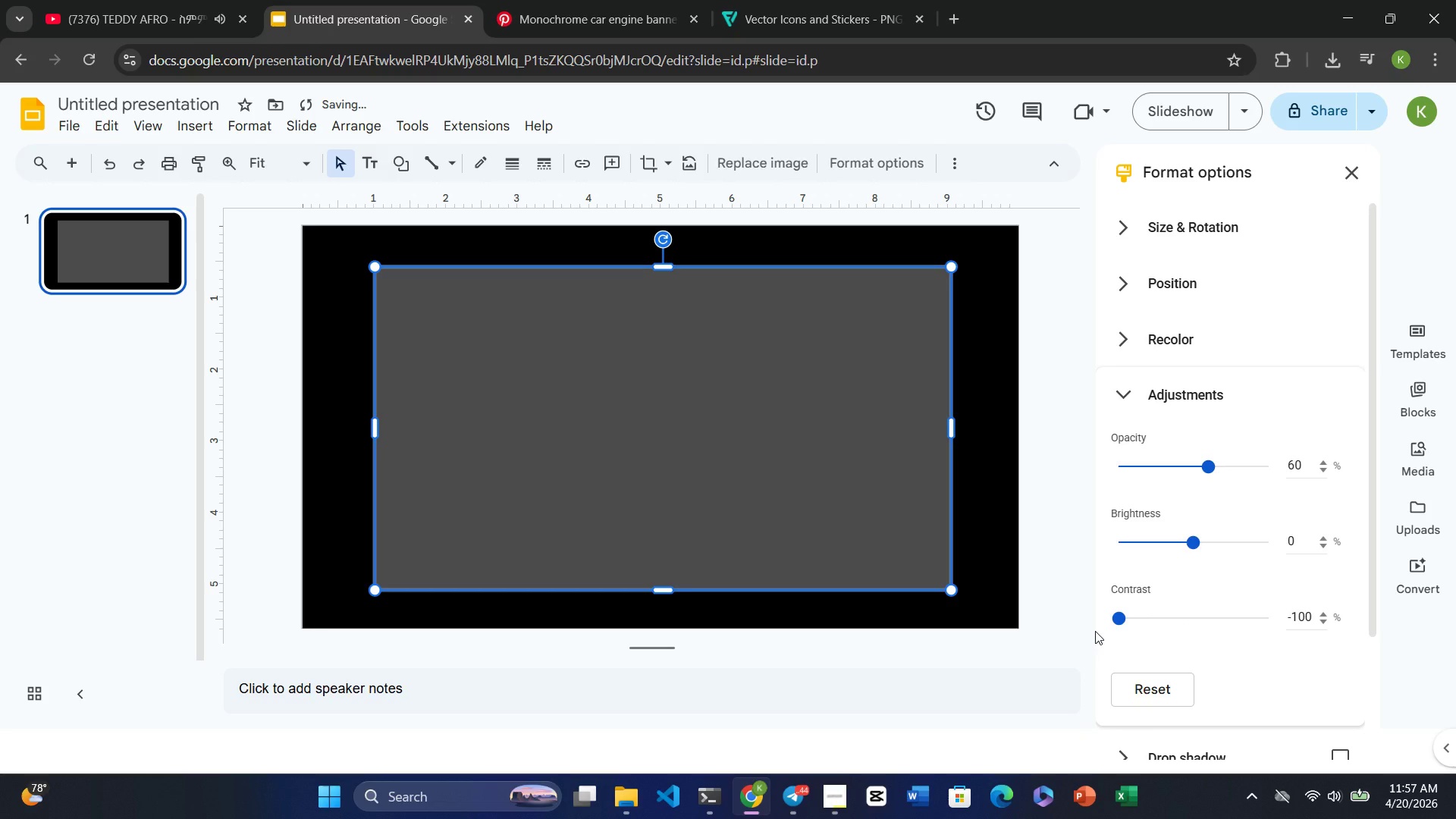 
key(Control+Z)
 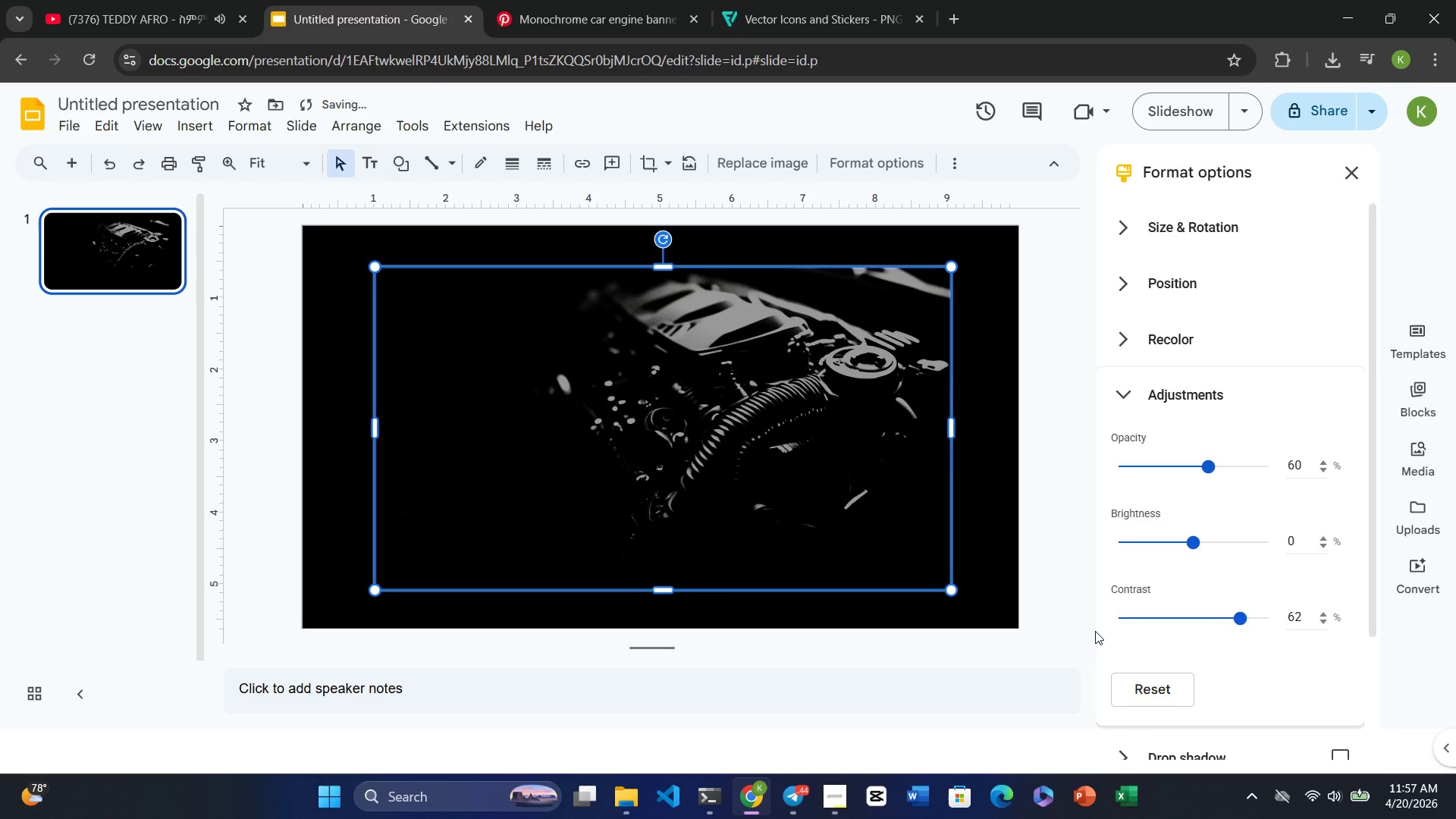 
key(Control+Z)
 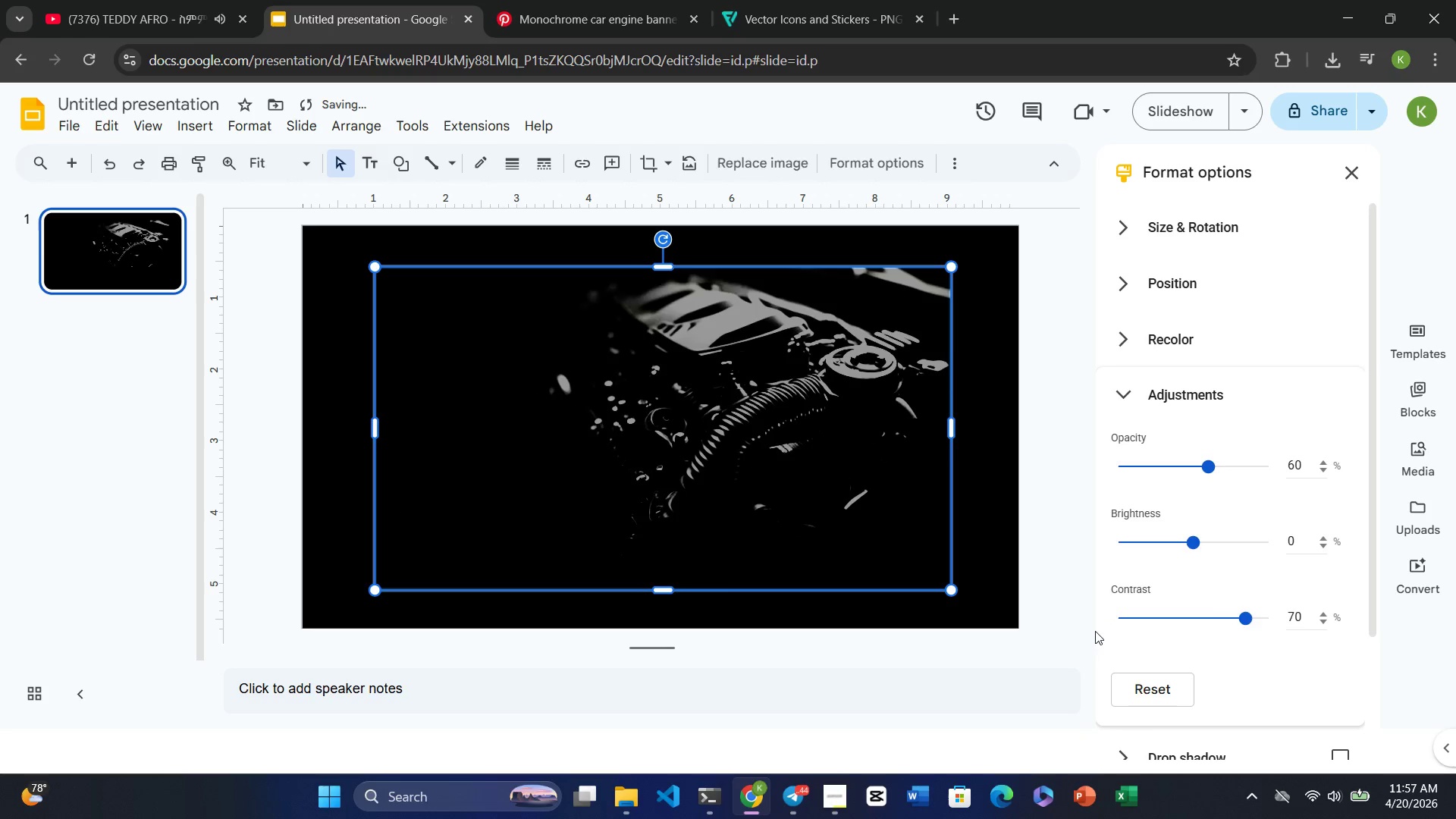 
key(Control+Z)
 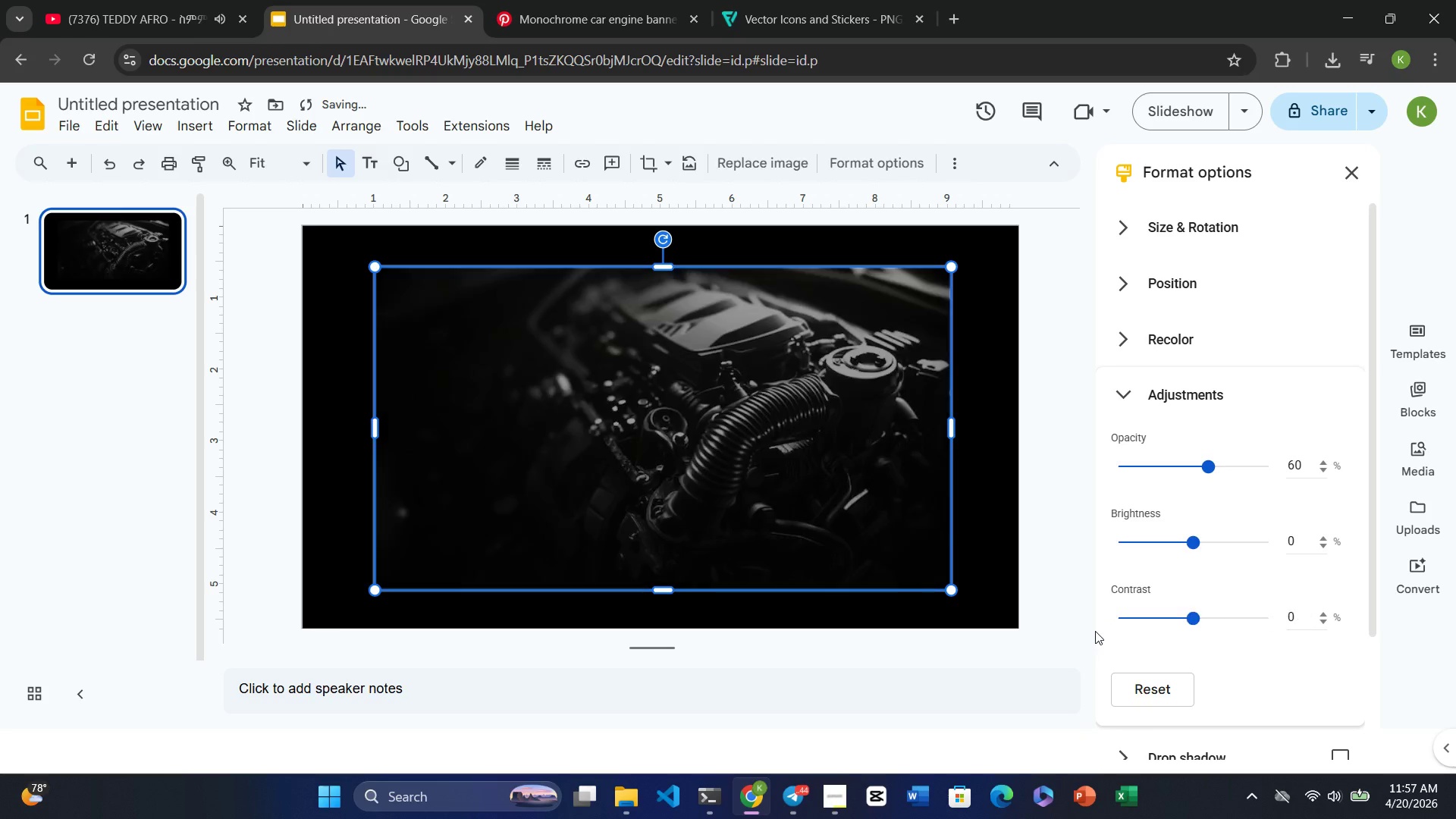 
key(Control+Z)
 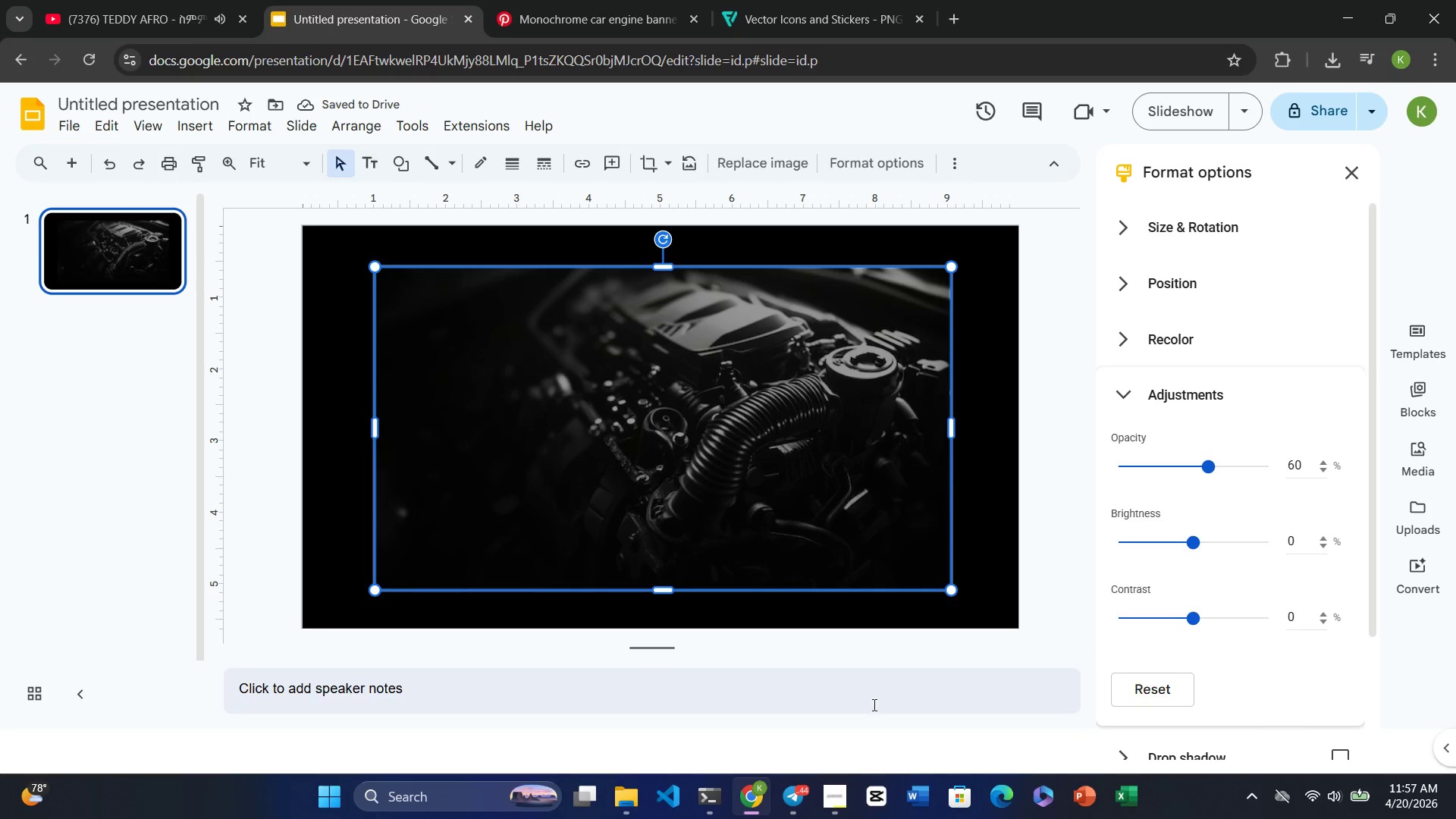 
left_click([336, 448])
 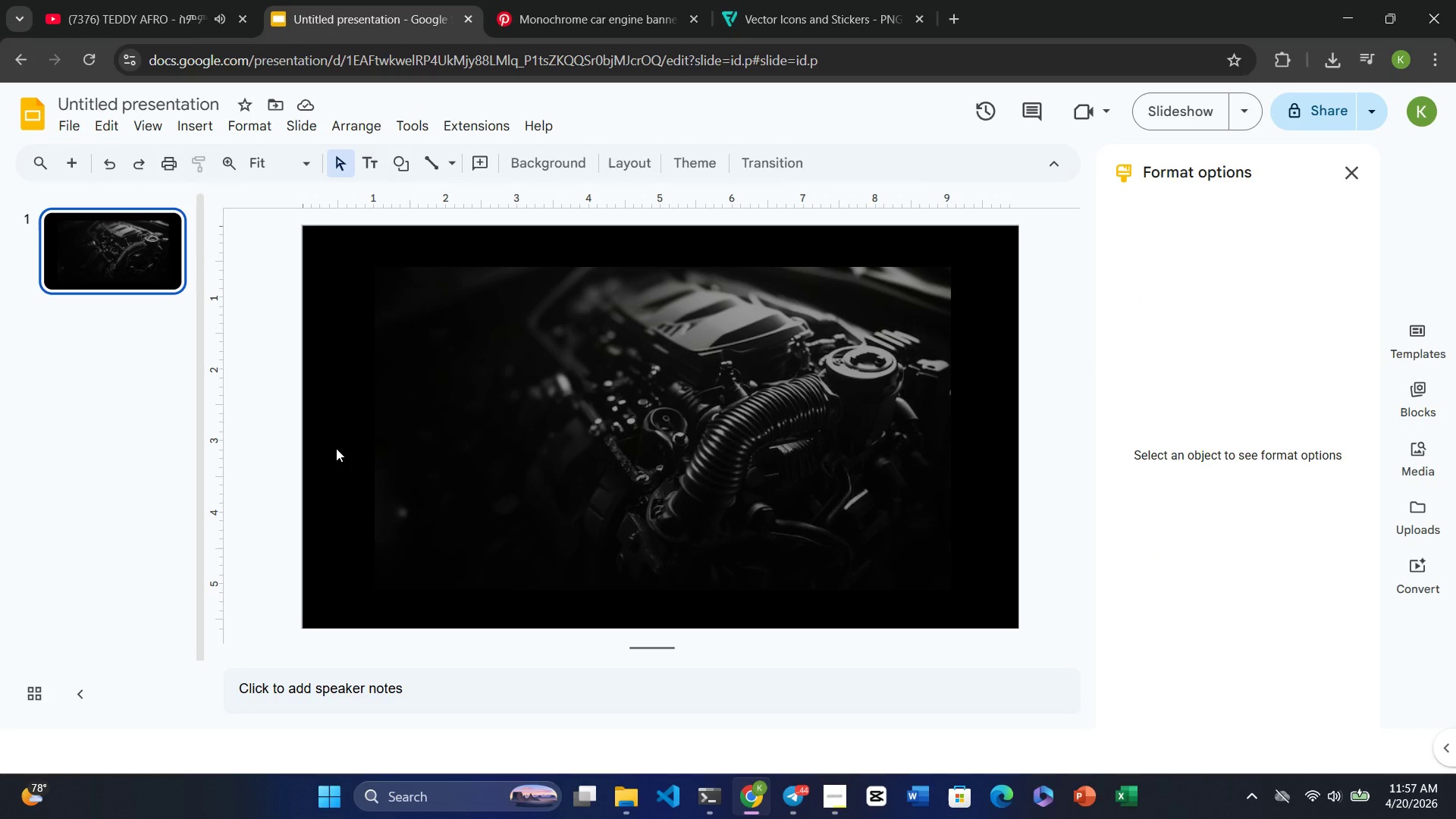 
wait(5.77)
 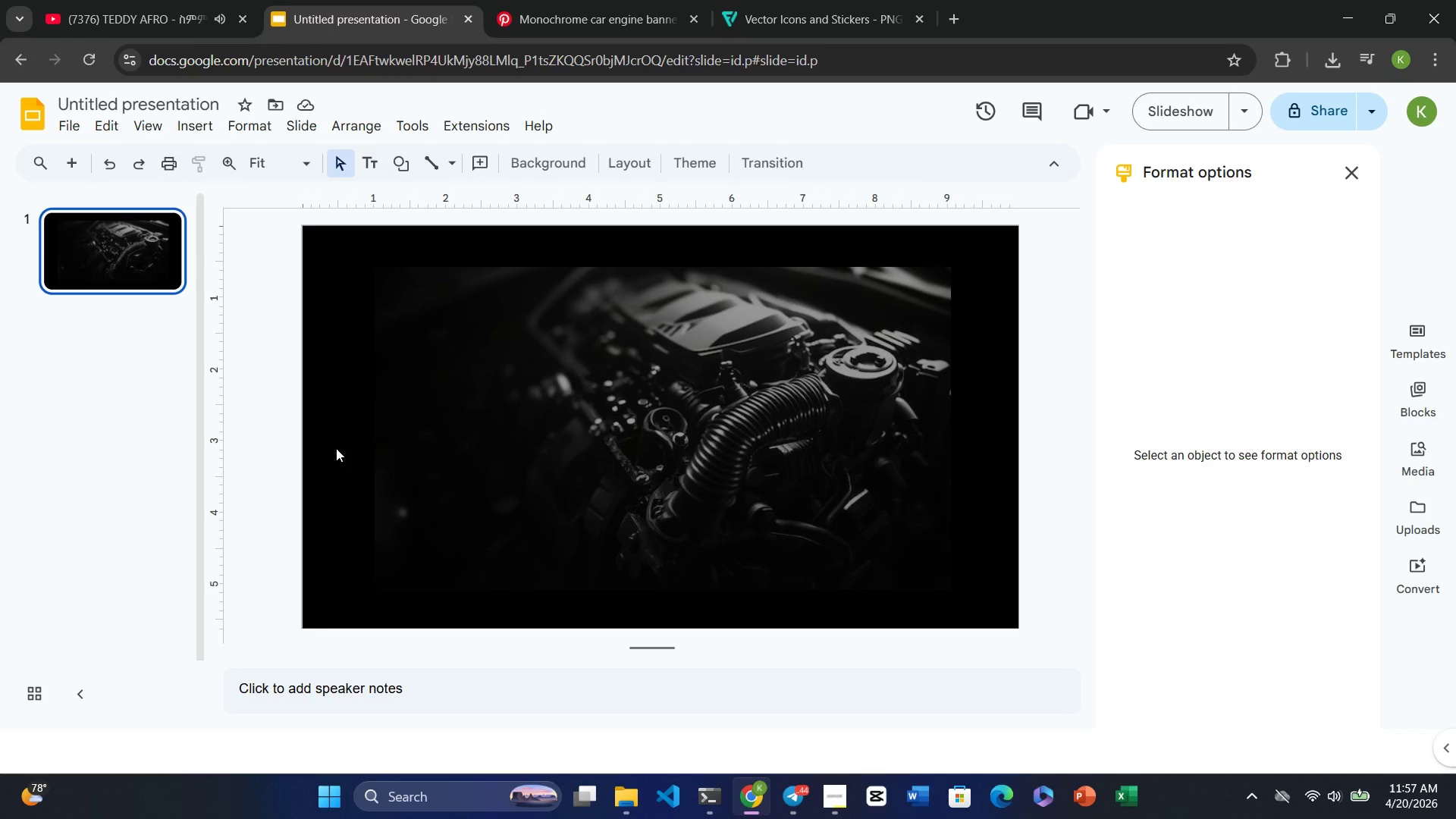 
left_click([645, 396])
 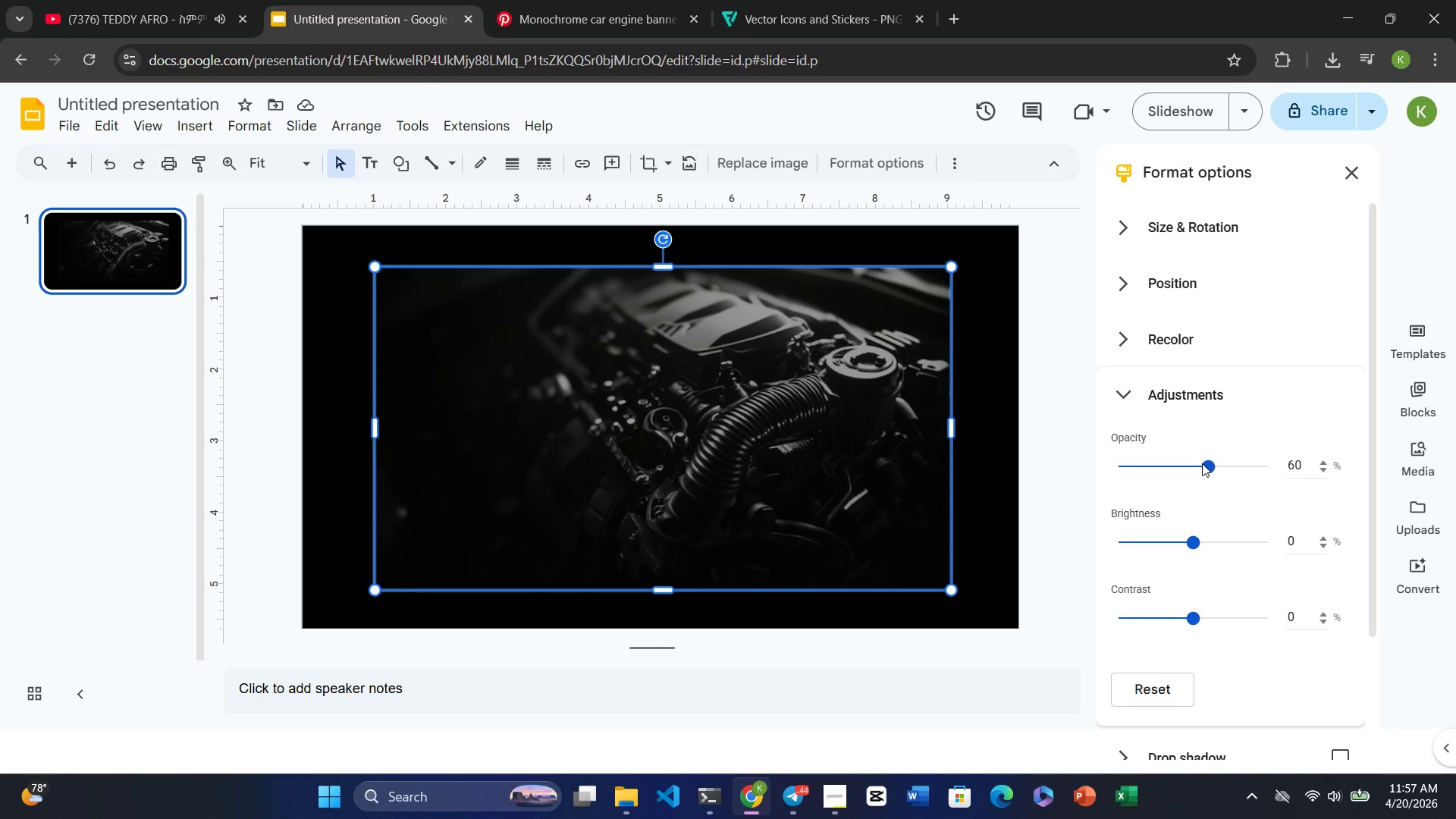 
left_click_drag(start_coordinate=[1205, 463], to_coordinate=[1388, 463])
 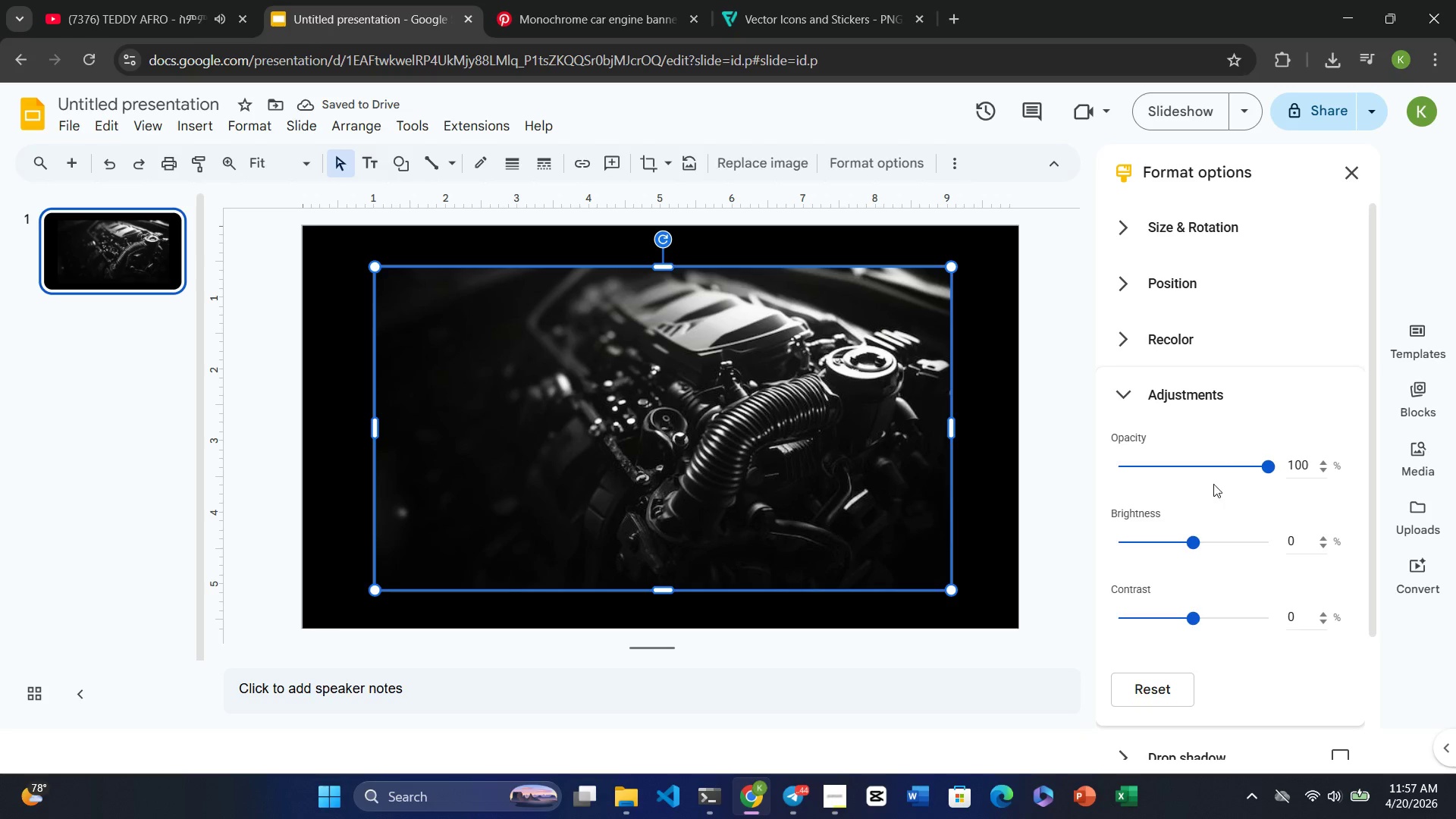 
left_click_drag(start_coordinate=[1267, 468], to_coordinate=[1251, 470])
 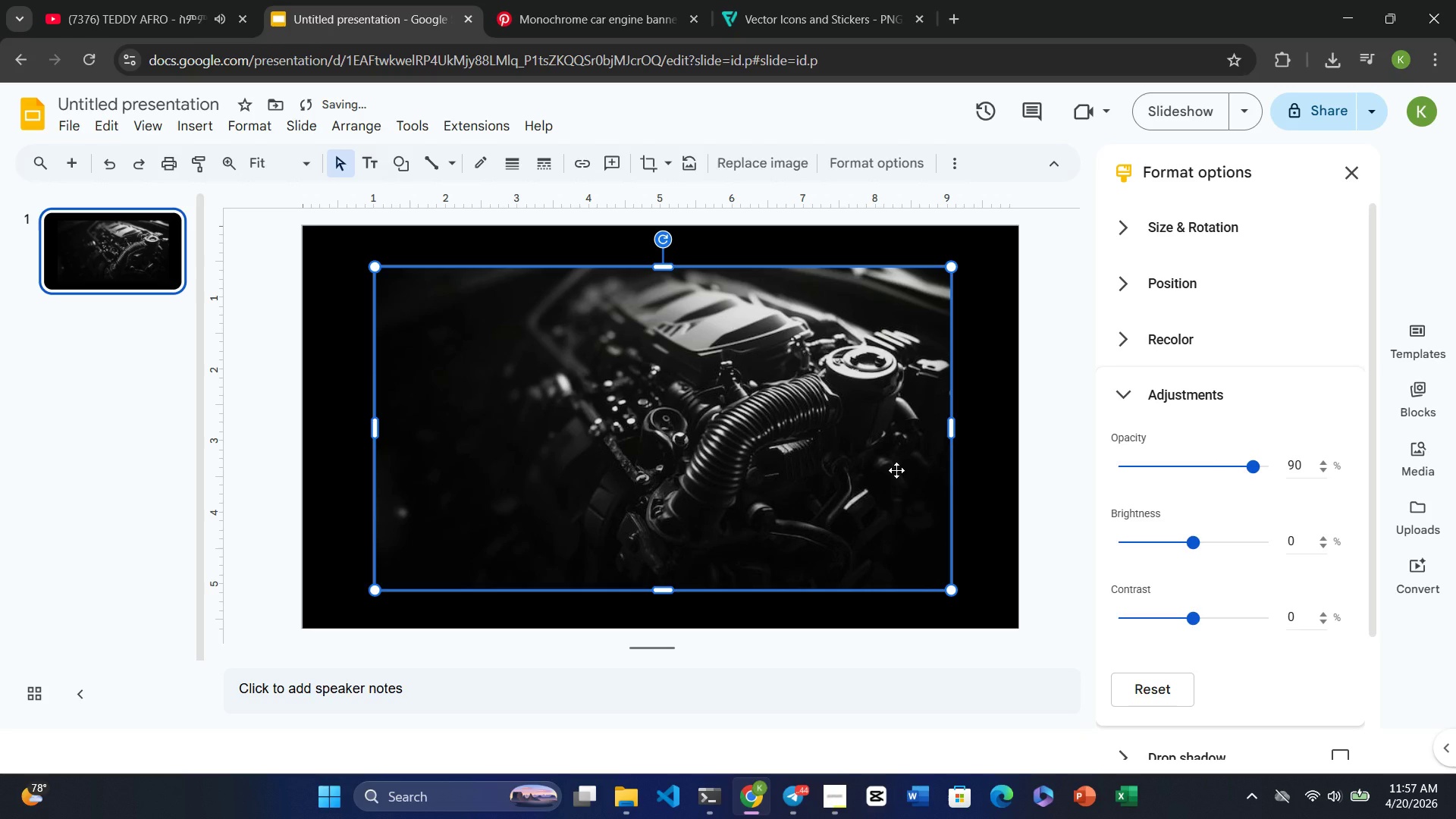 
left_click([896, 470])
 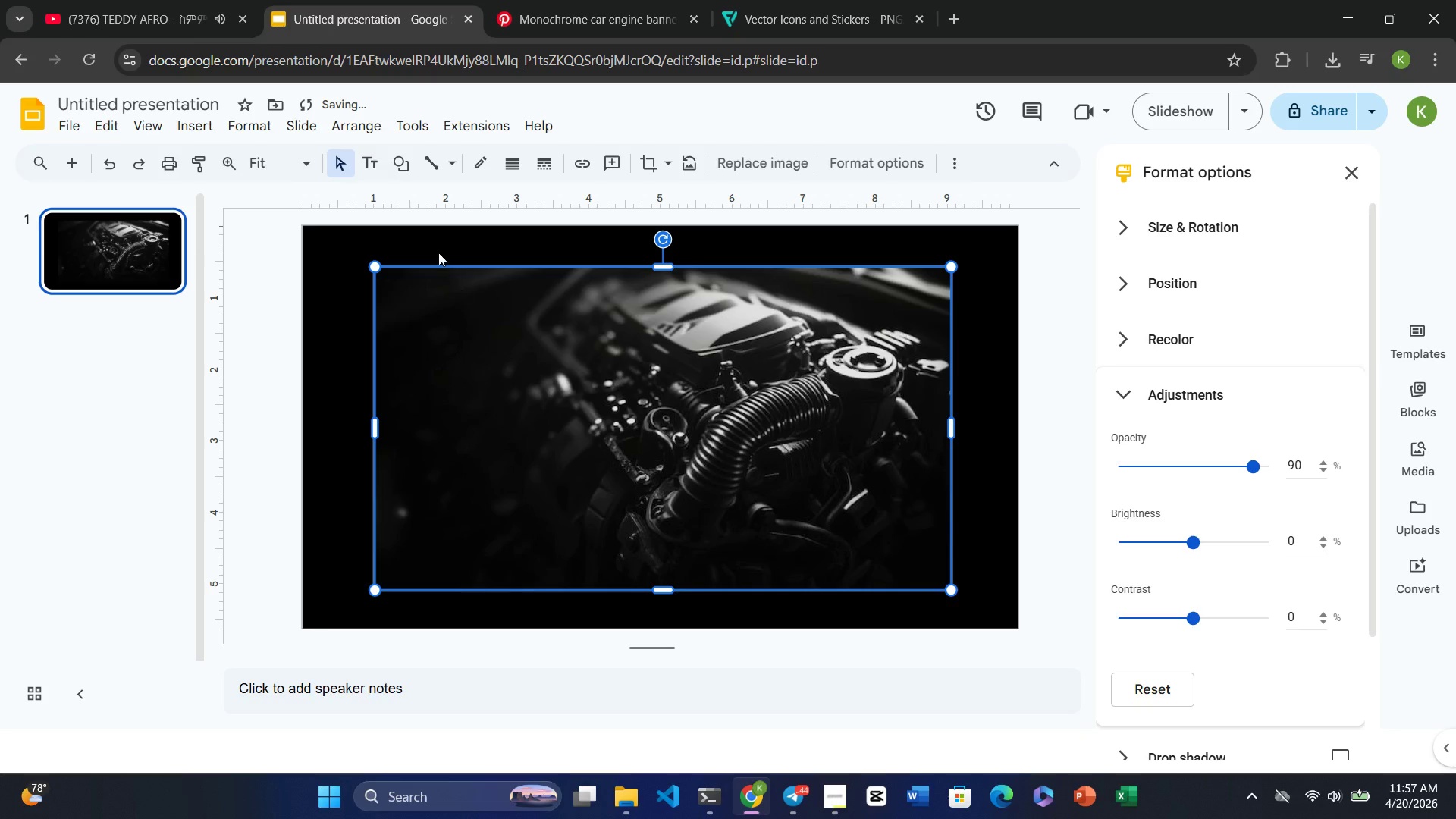 
left_click([438, 248])
 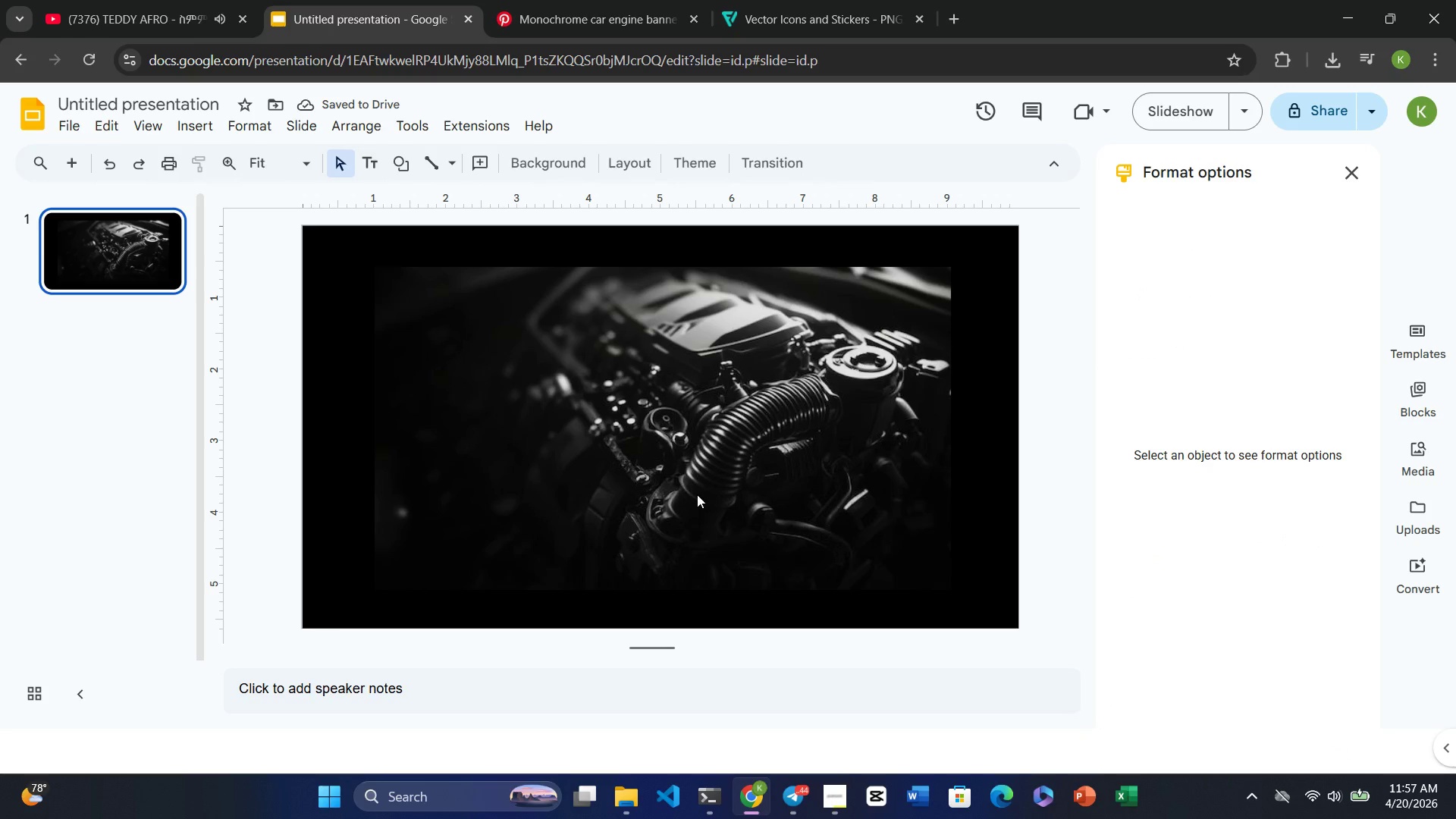 
left_click([697, 494])
 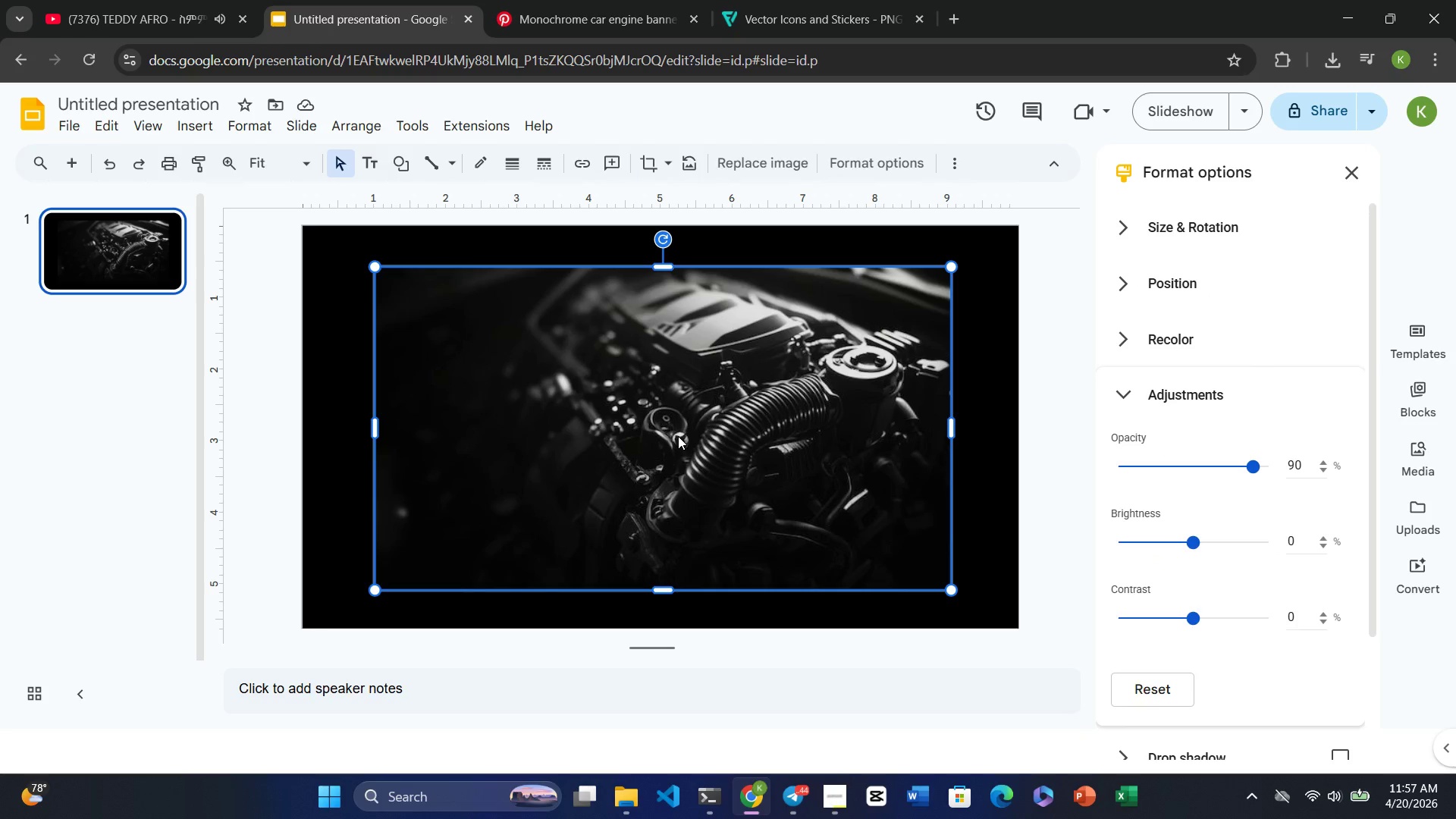 
left_click([537, 229])
 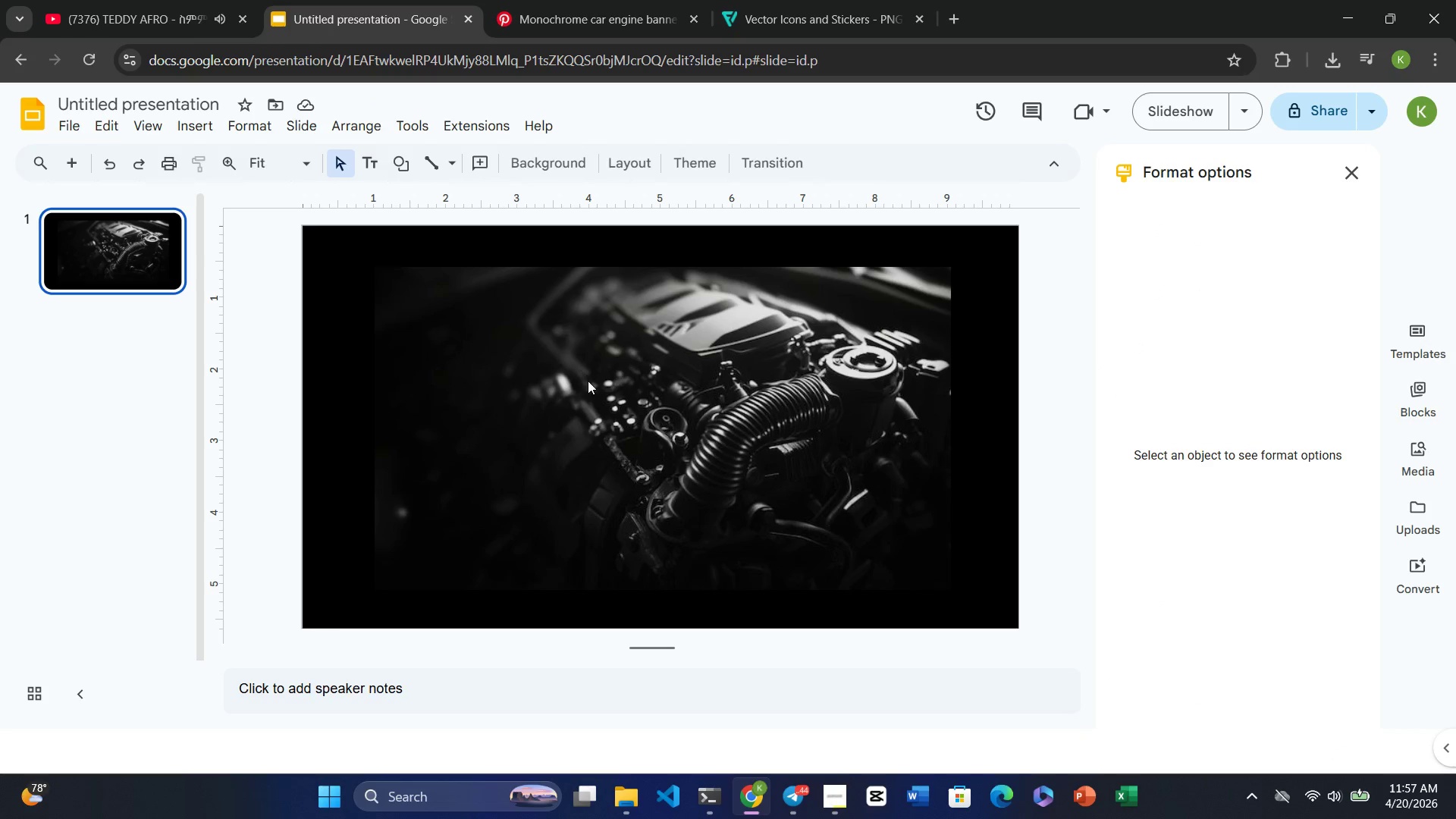 
left_click([588, 381])
 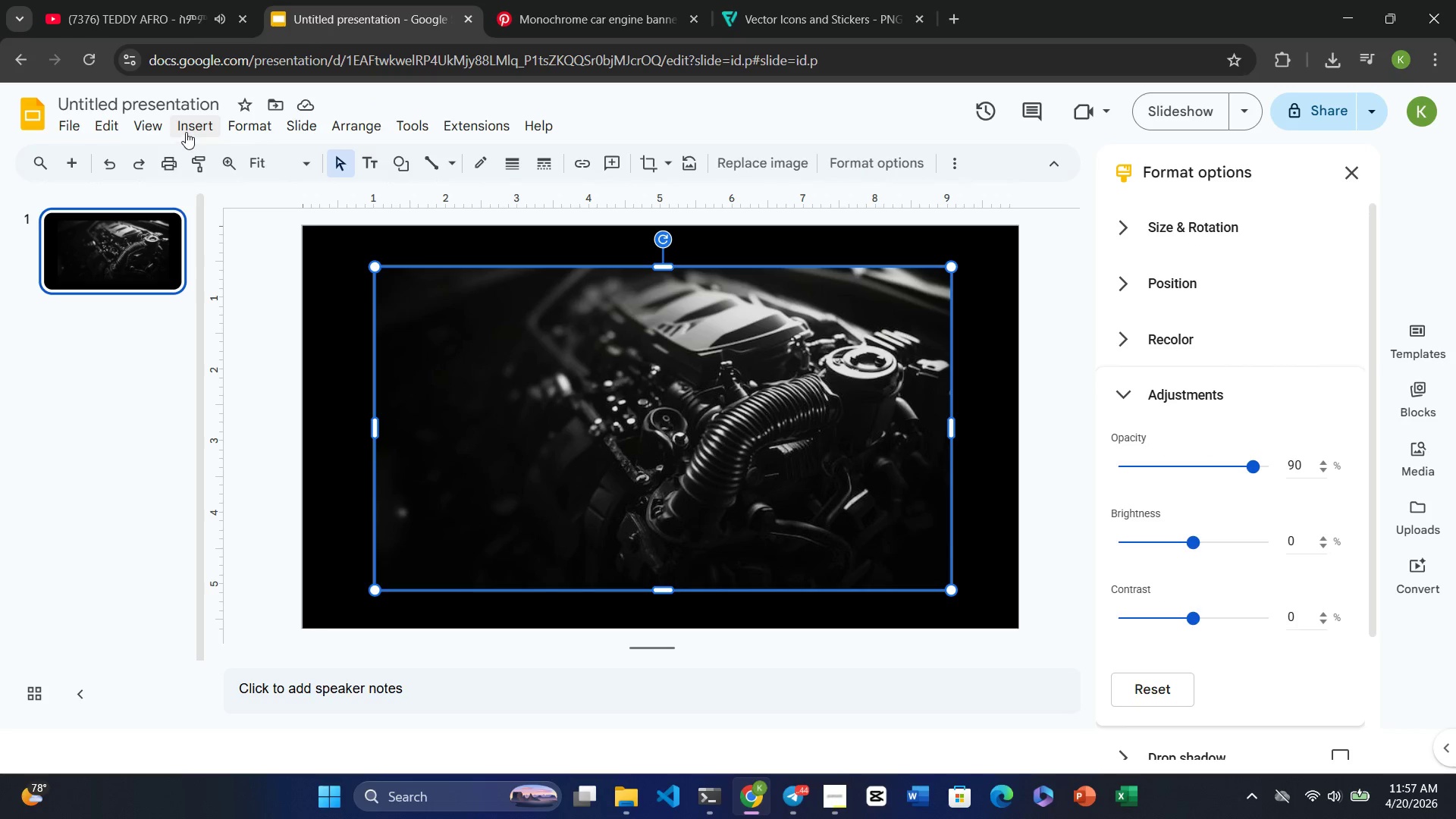 
left_click([186, 130])
 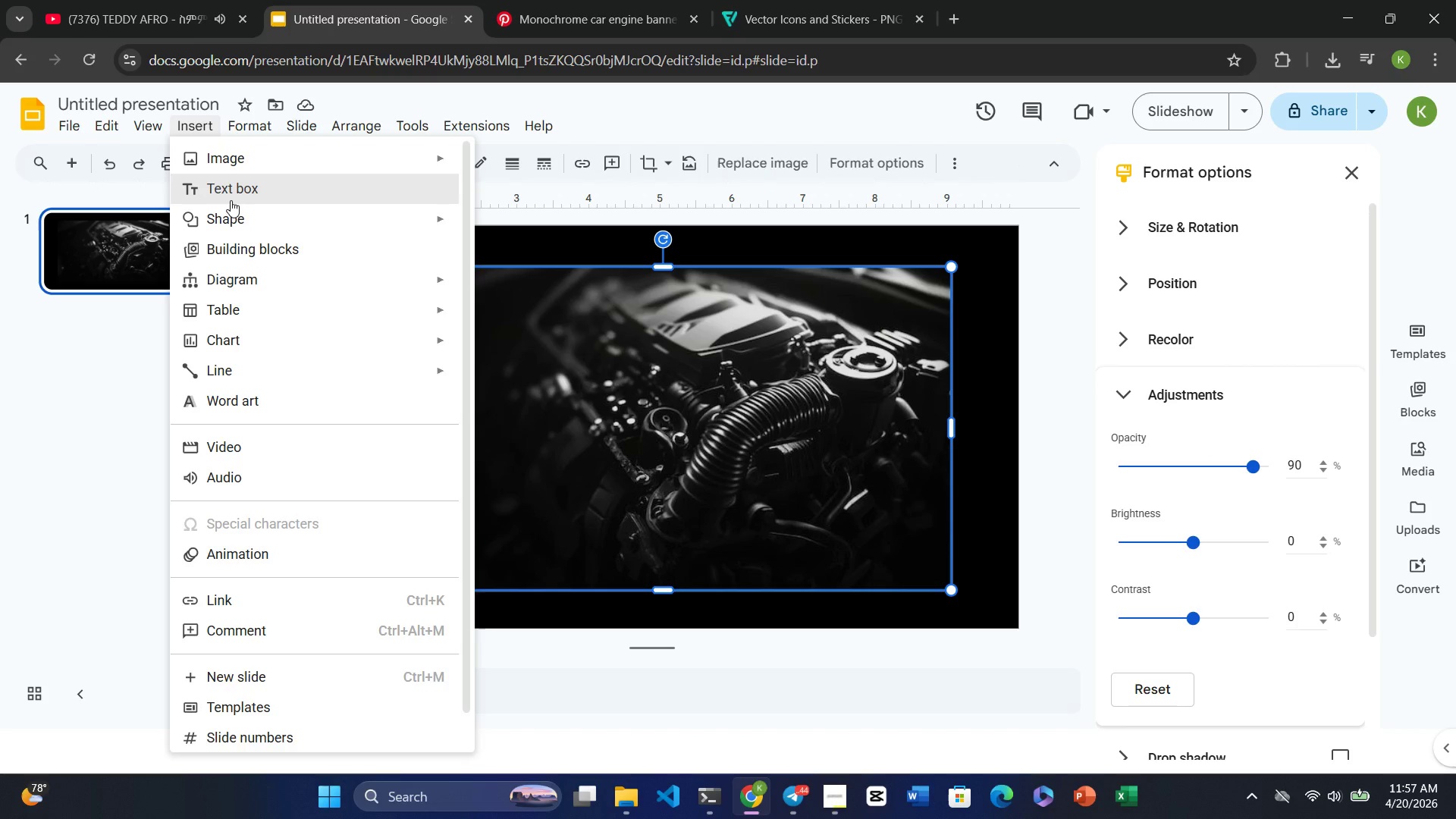 
left_click([264, 184])
 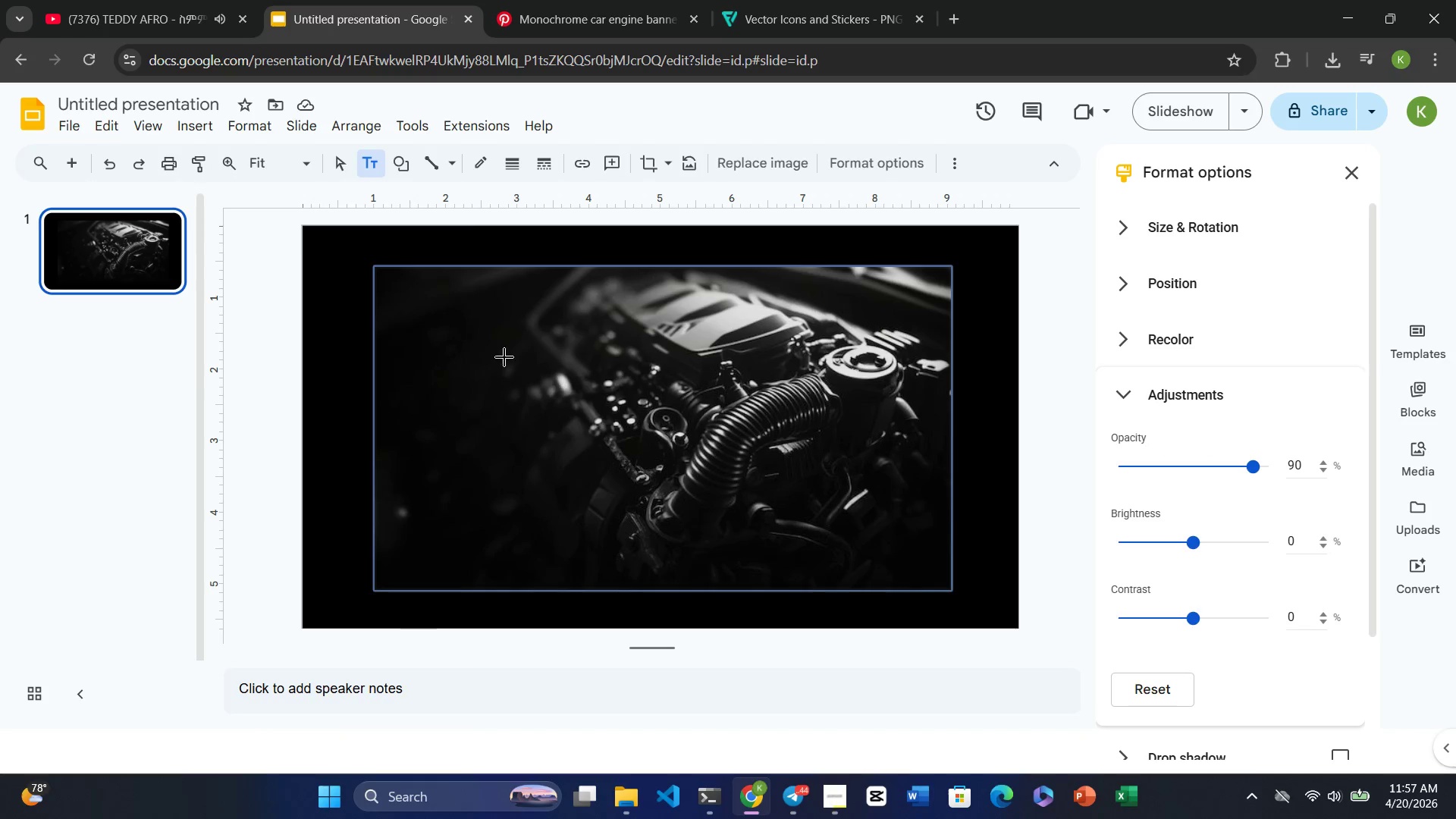 
left_click_drag(start_coordinate=[463, 332], to_coordinate=[937, 424])
 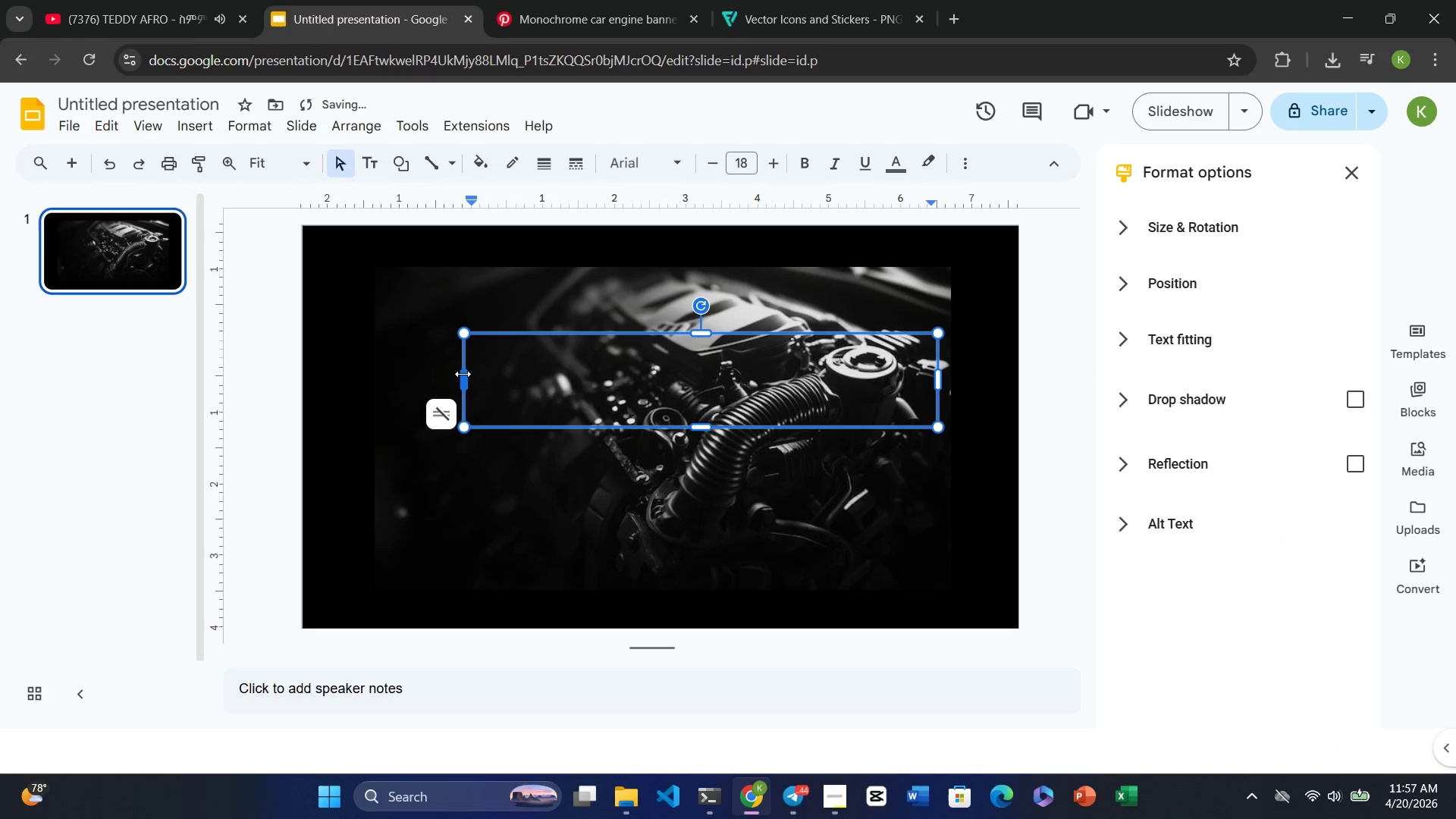 
left_click_drag(start_coordinate=[467, 376], to_coordinate=[397, 381])
 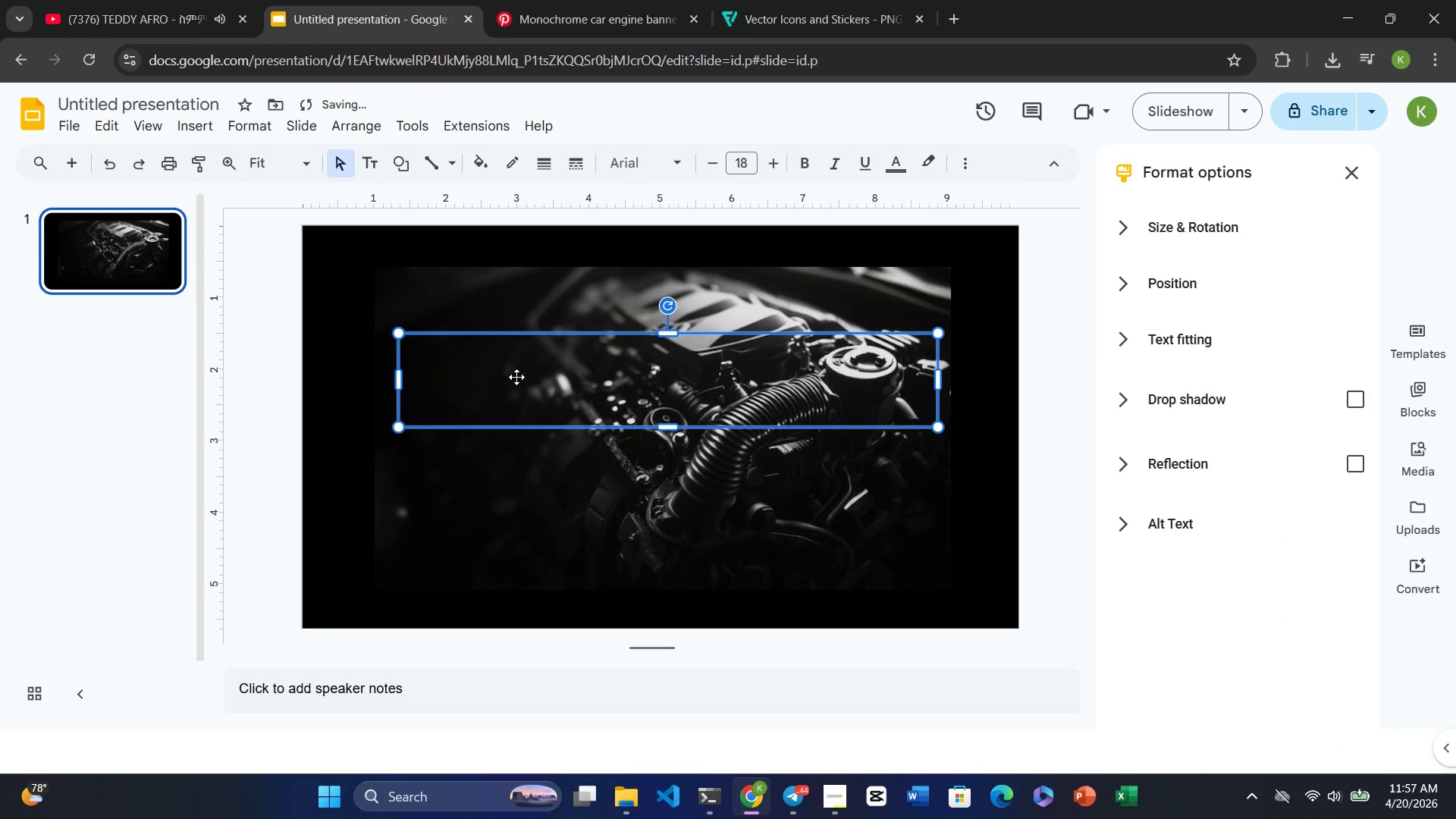 
left_click([516, 377])
 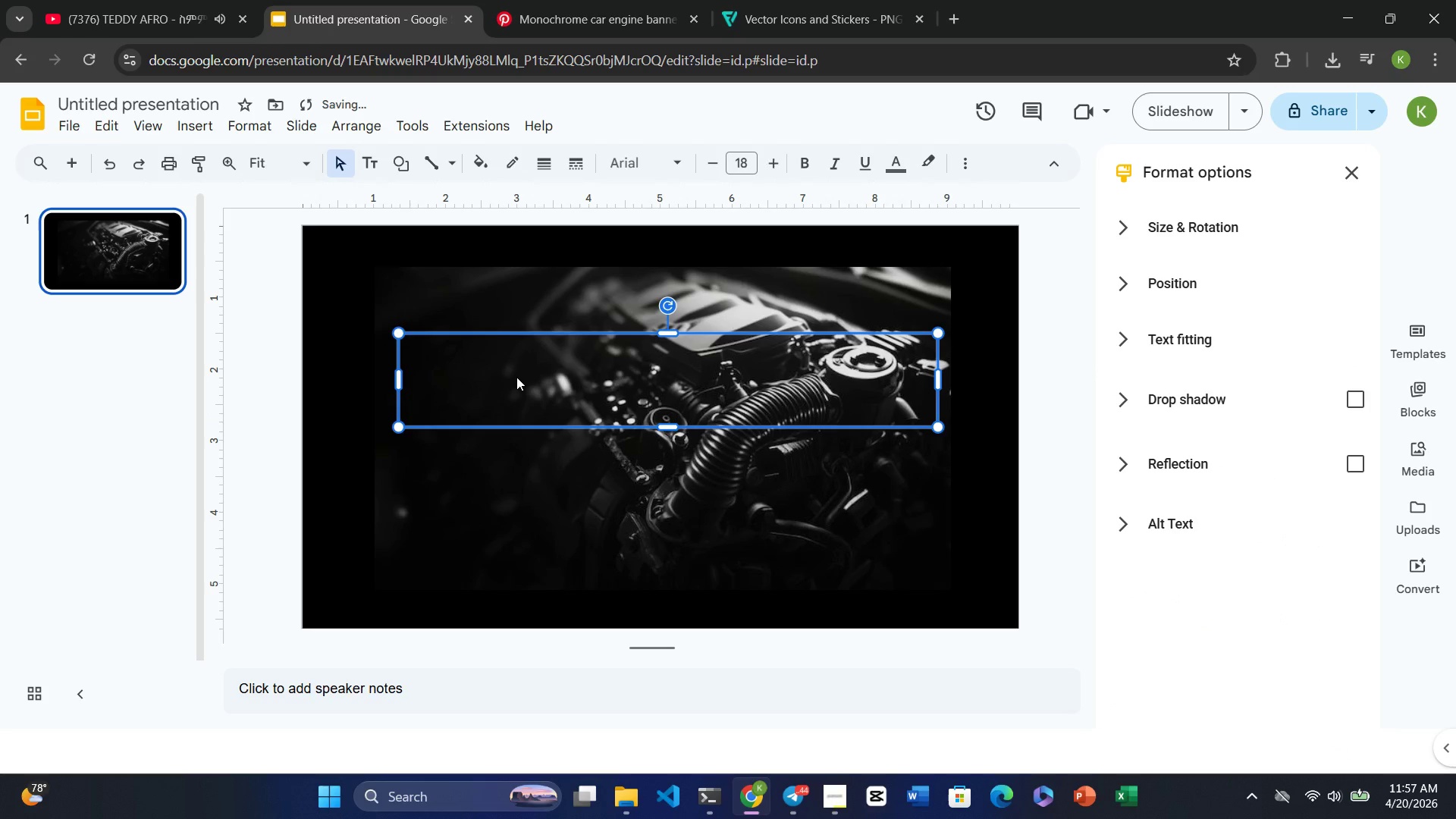 
type(THE ART OF TECHNICAL )
 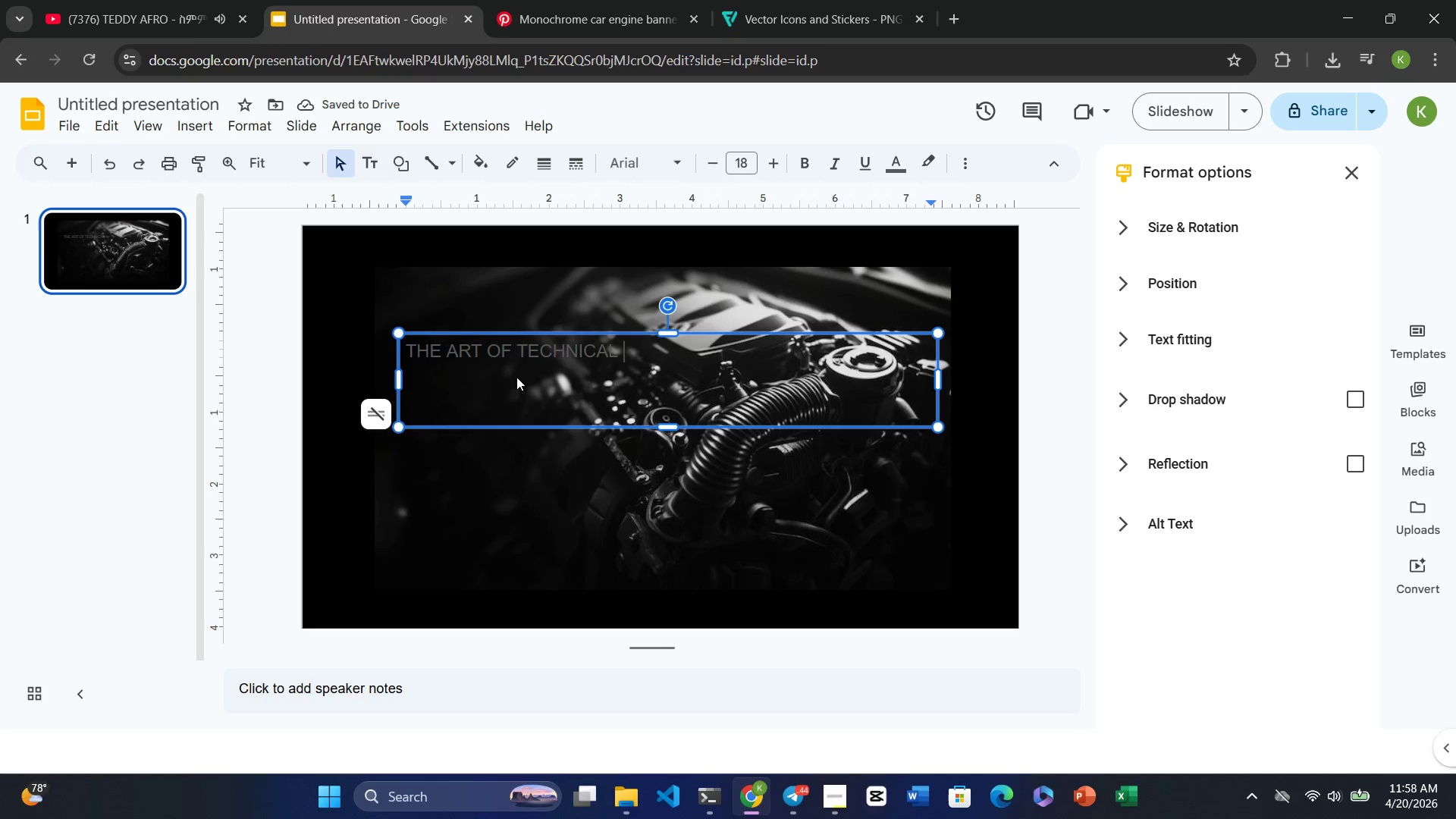 
type(SALE)
 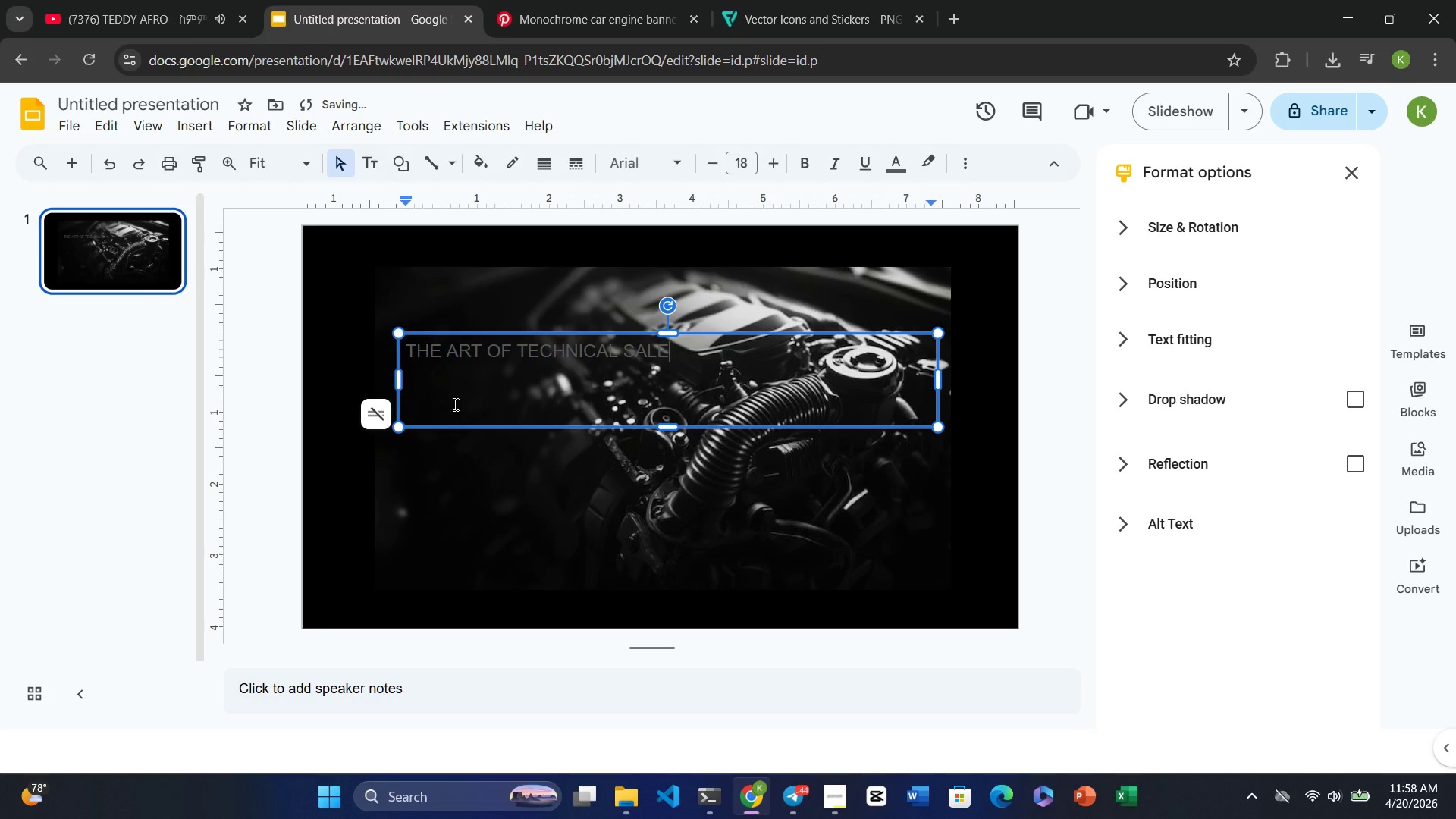 
hold_key(key=ArrowLeft, duration=0.77)
 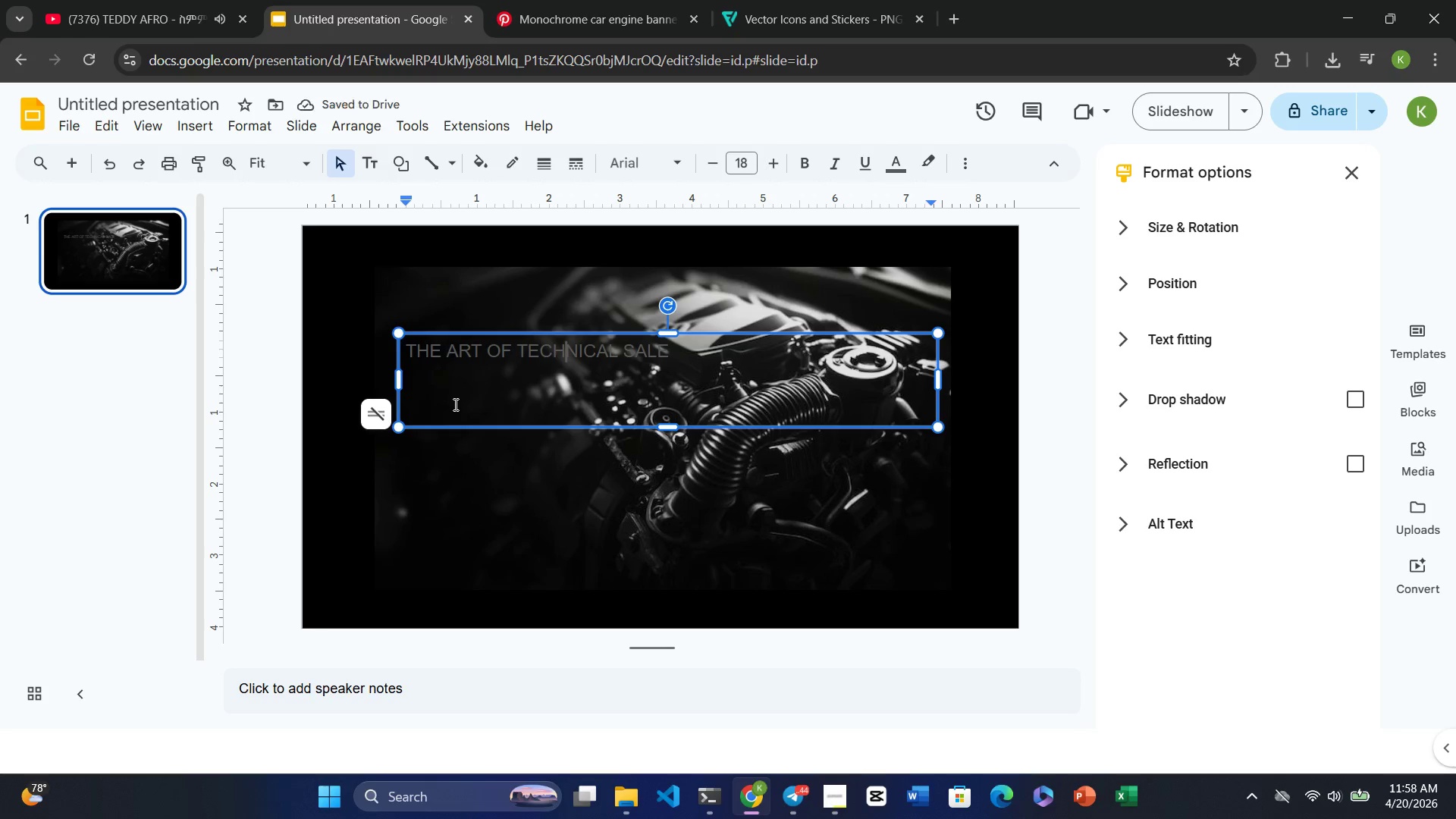 
key(ArrowLeft)
 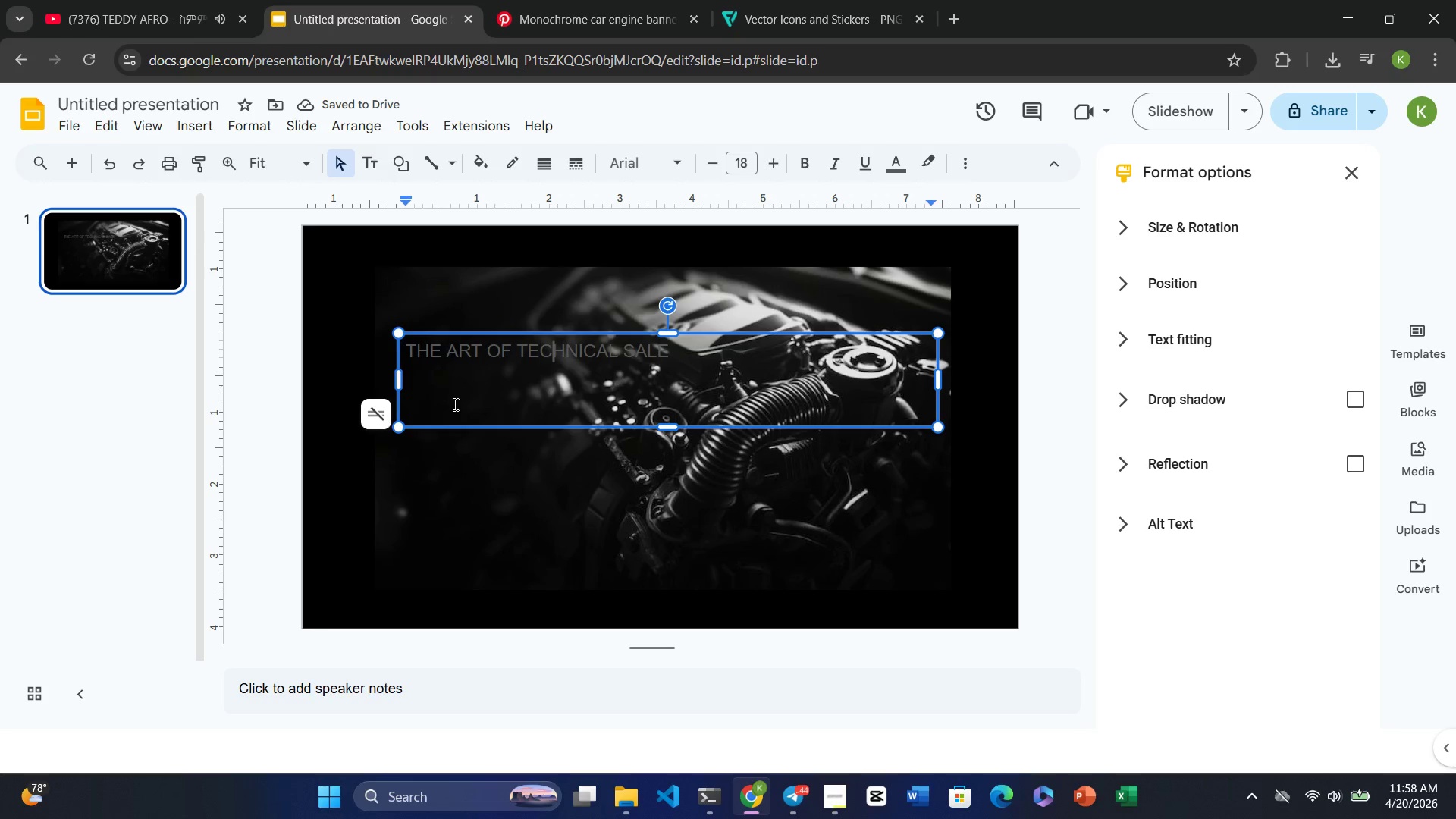 
key(ArrowLeft)
 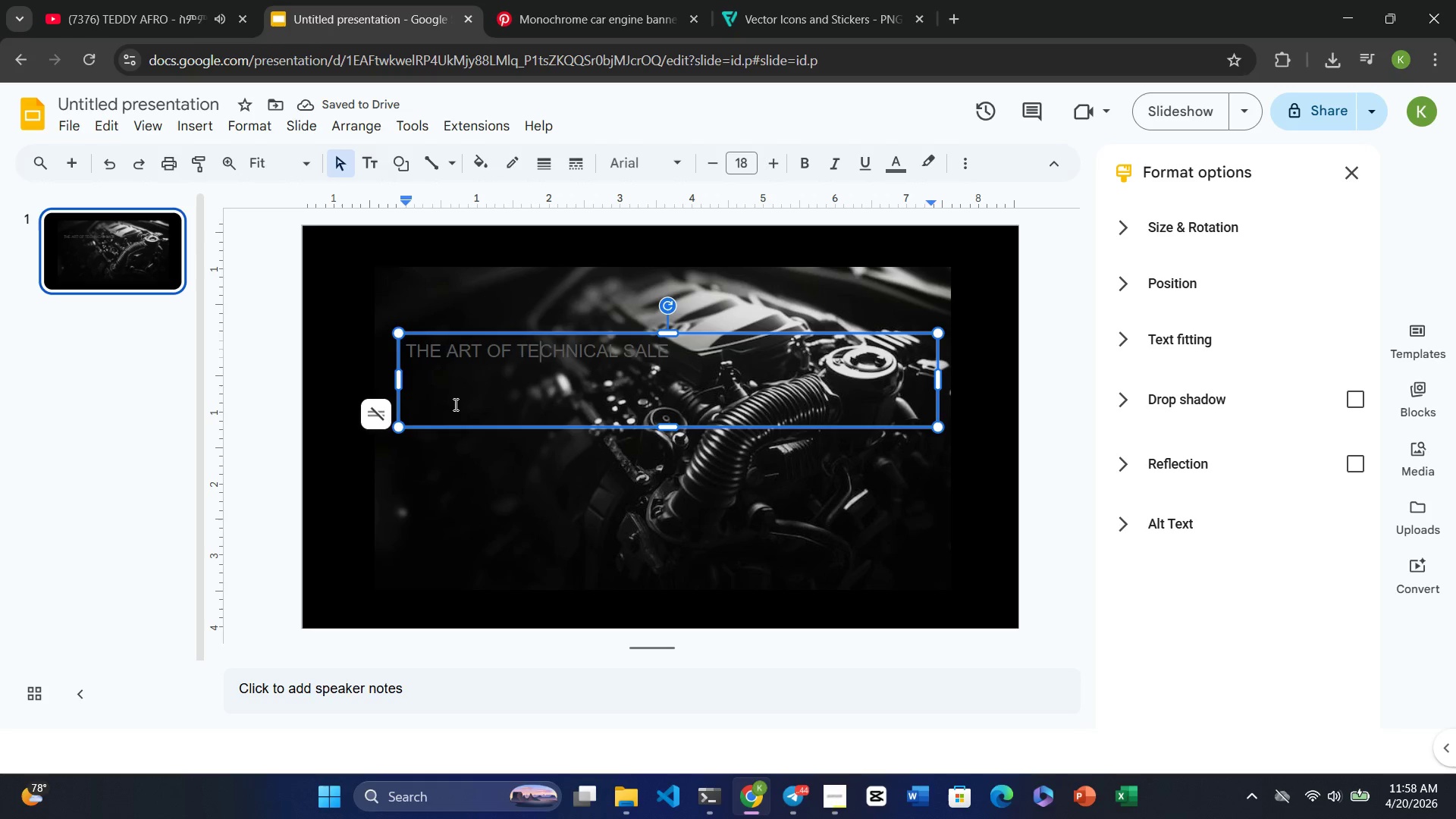 
key(ArrowLeft)
 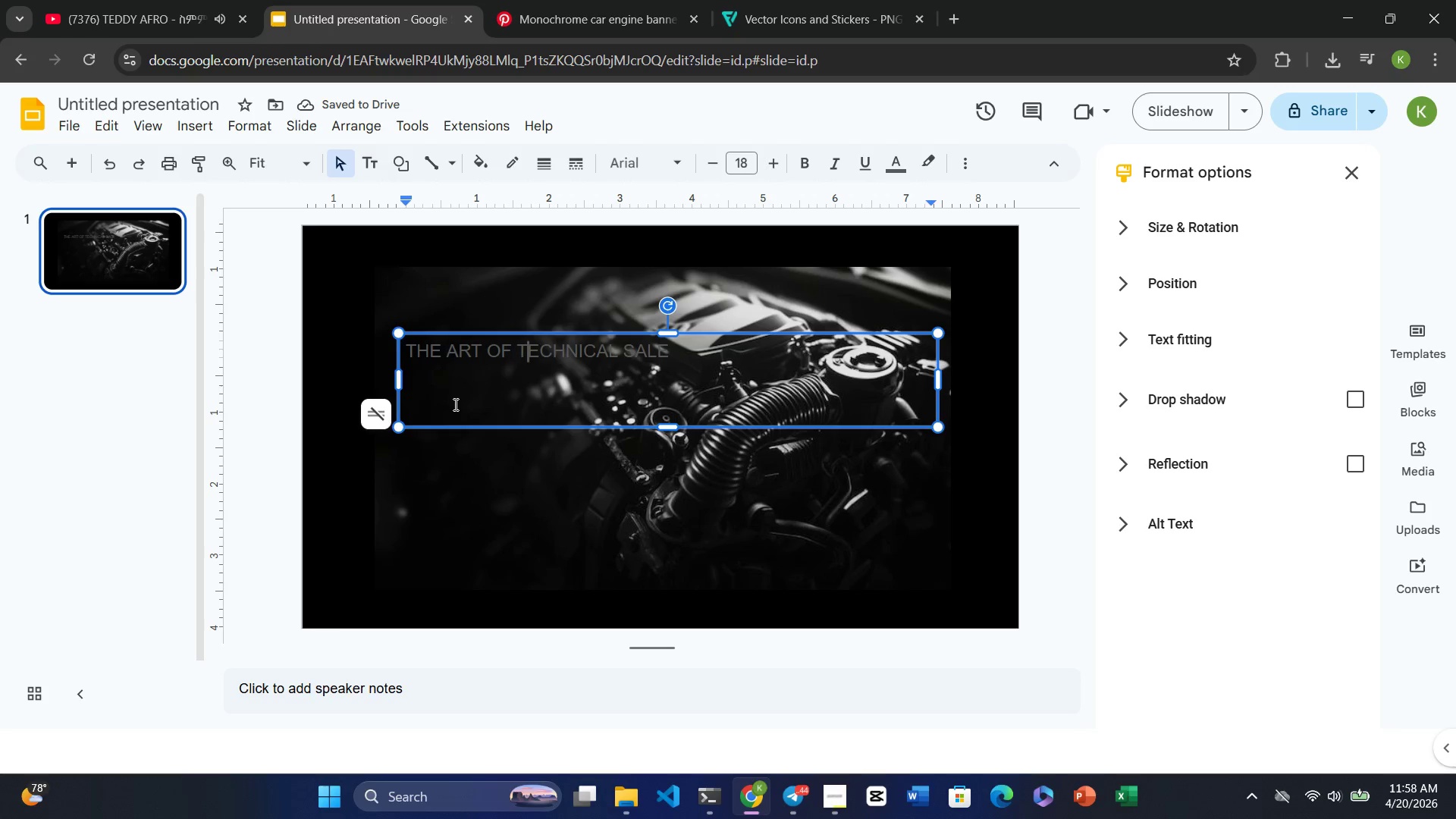 
key(ArrowLeft)
 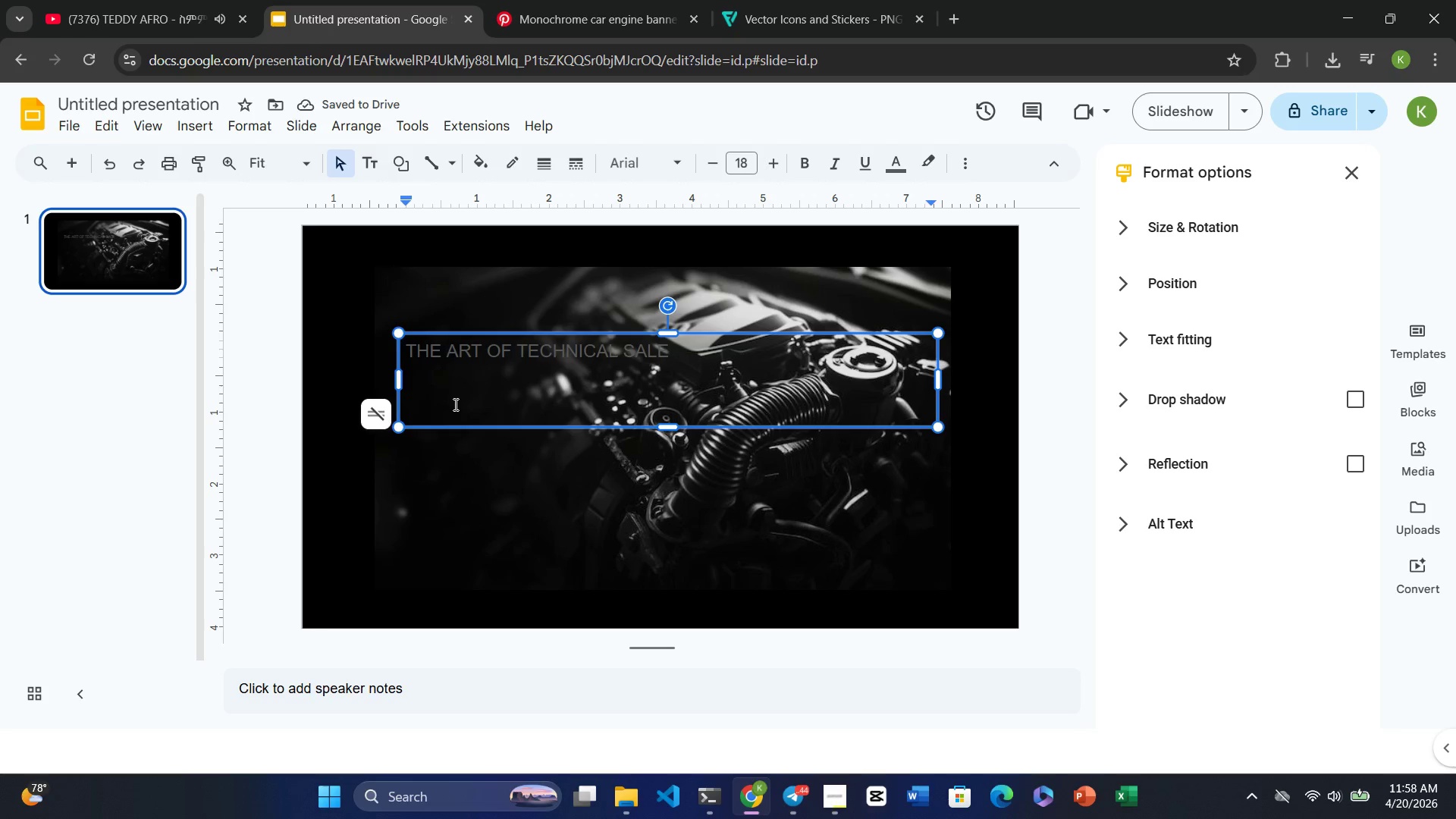 
type(THE )
 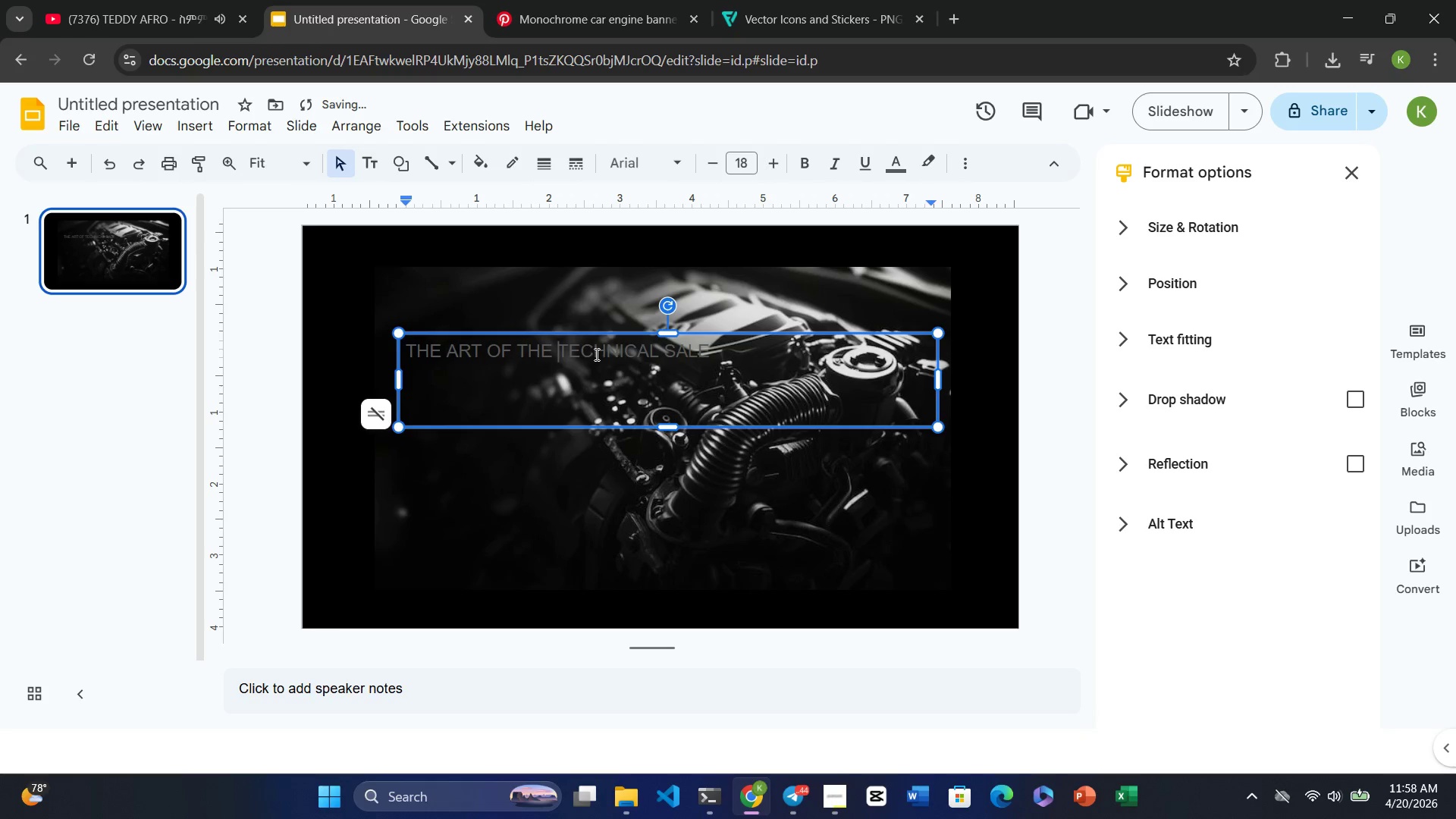 
double_click([597, 354])
 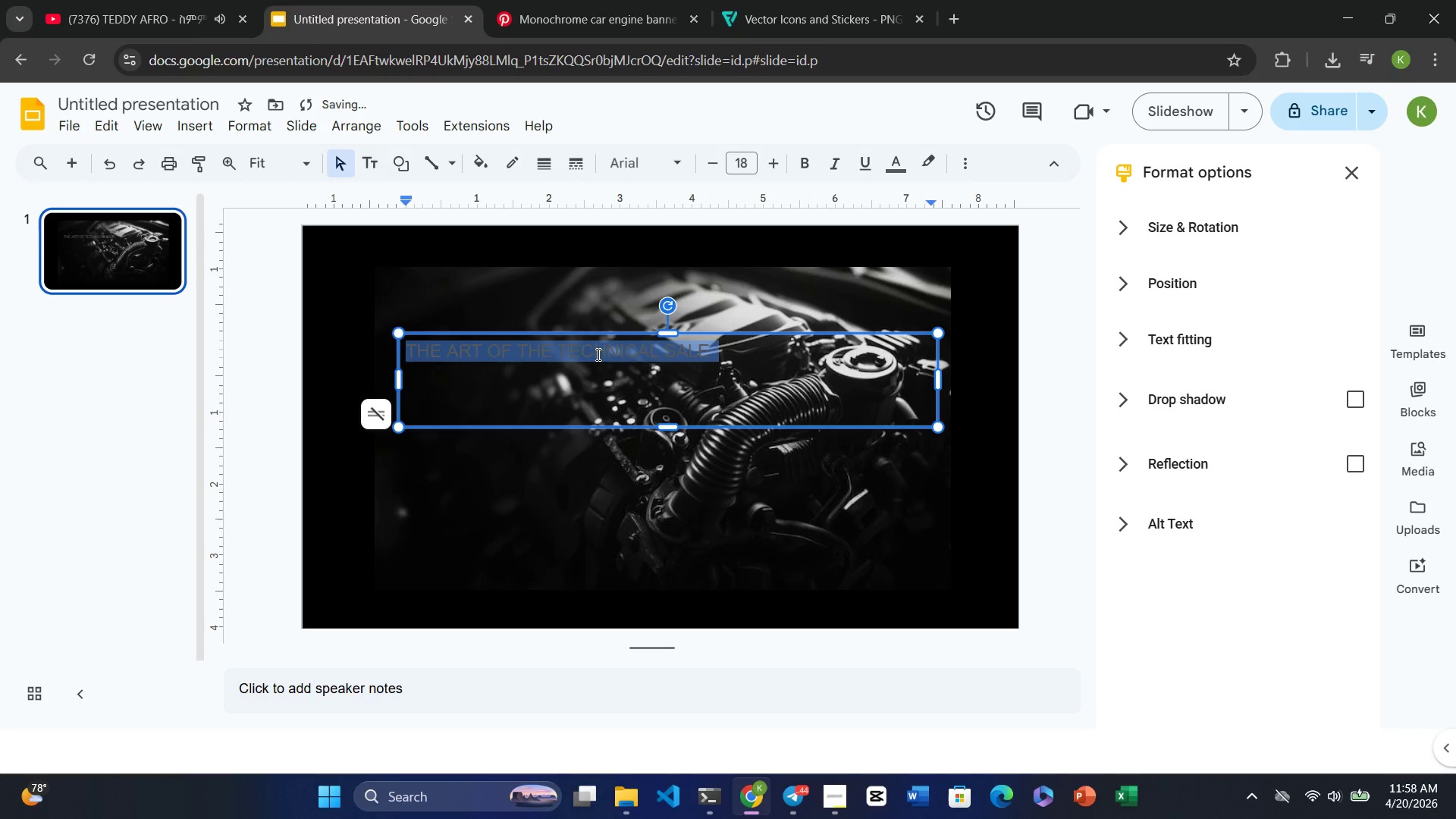 
triple_click([597, 354])
 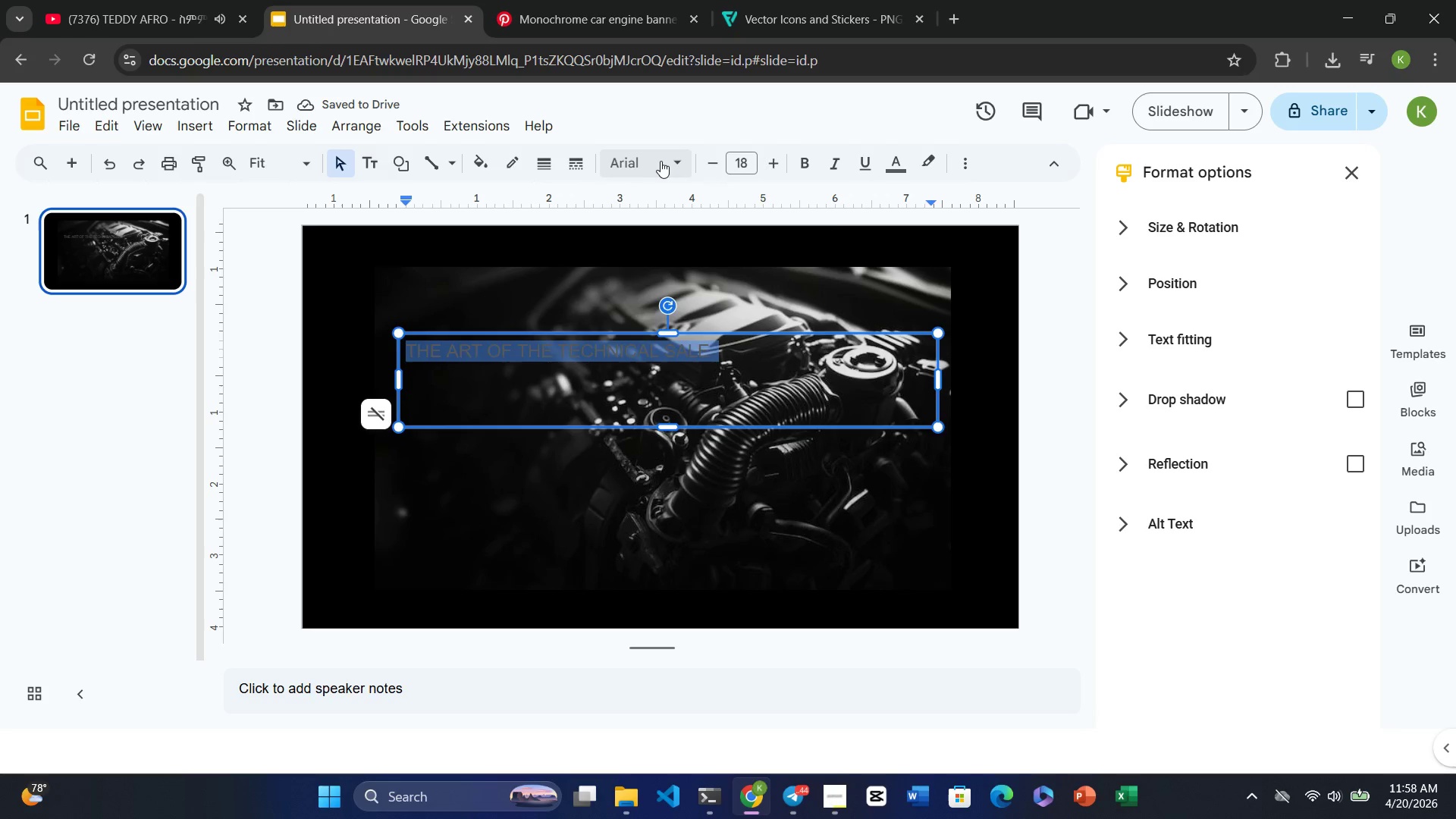 
left_click([654, 161])
 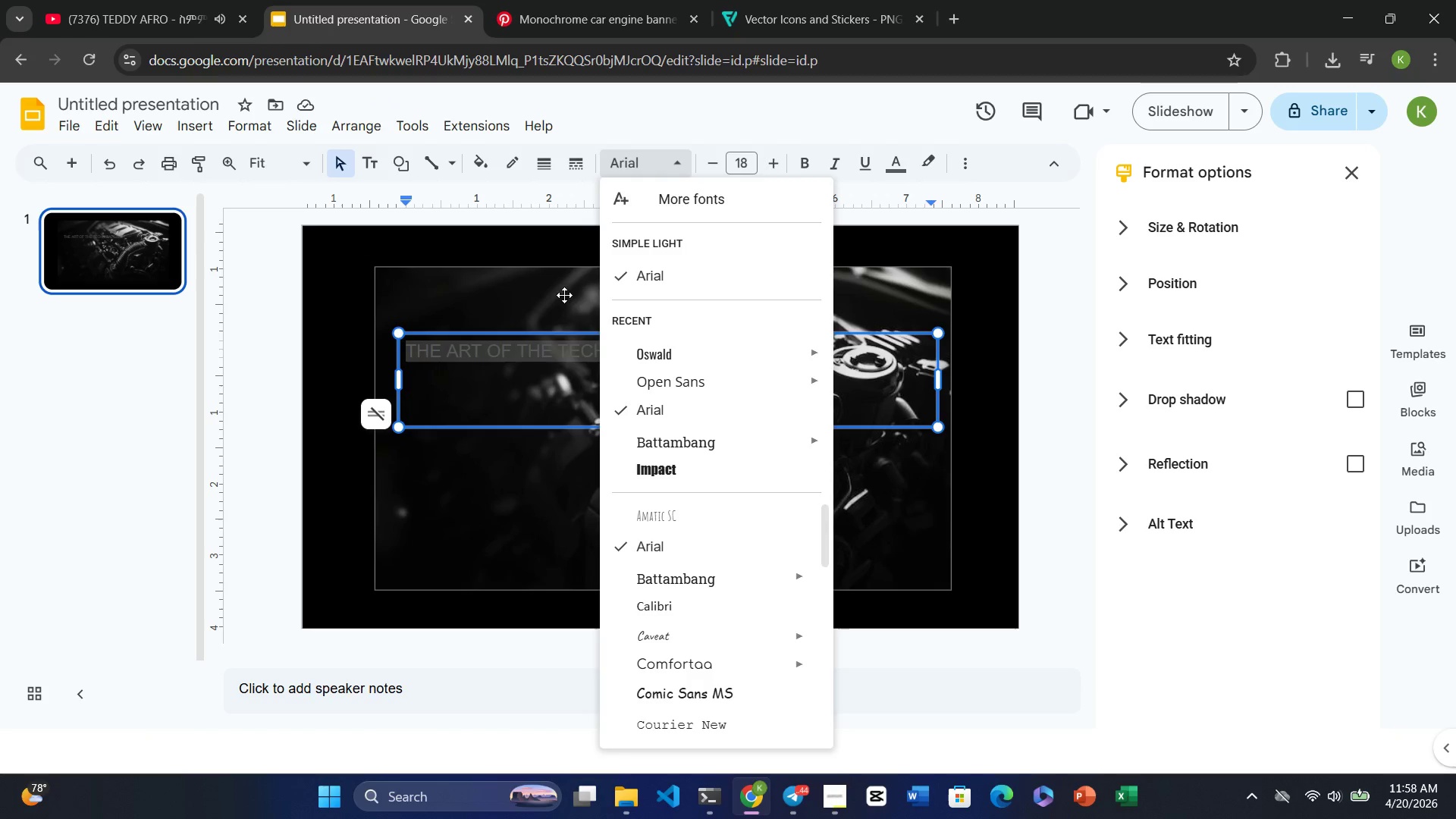 
left_click([504, 323])
 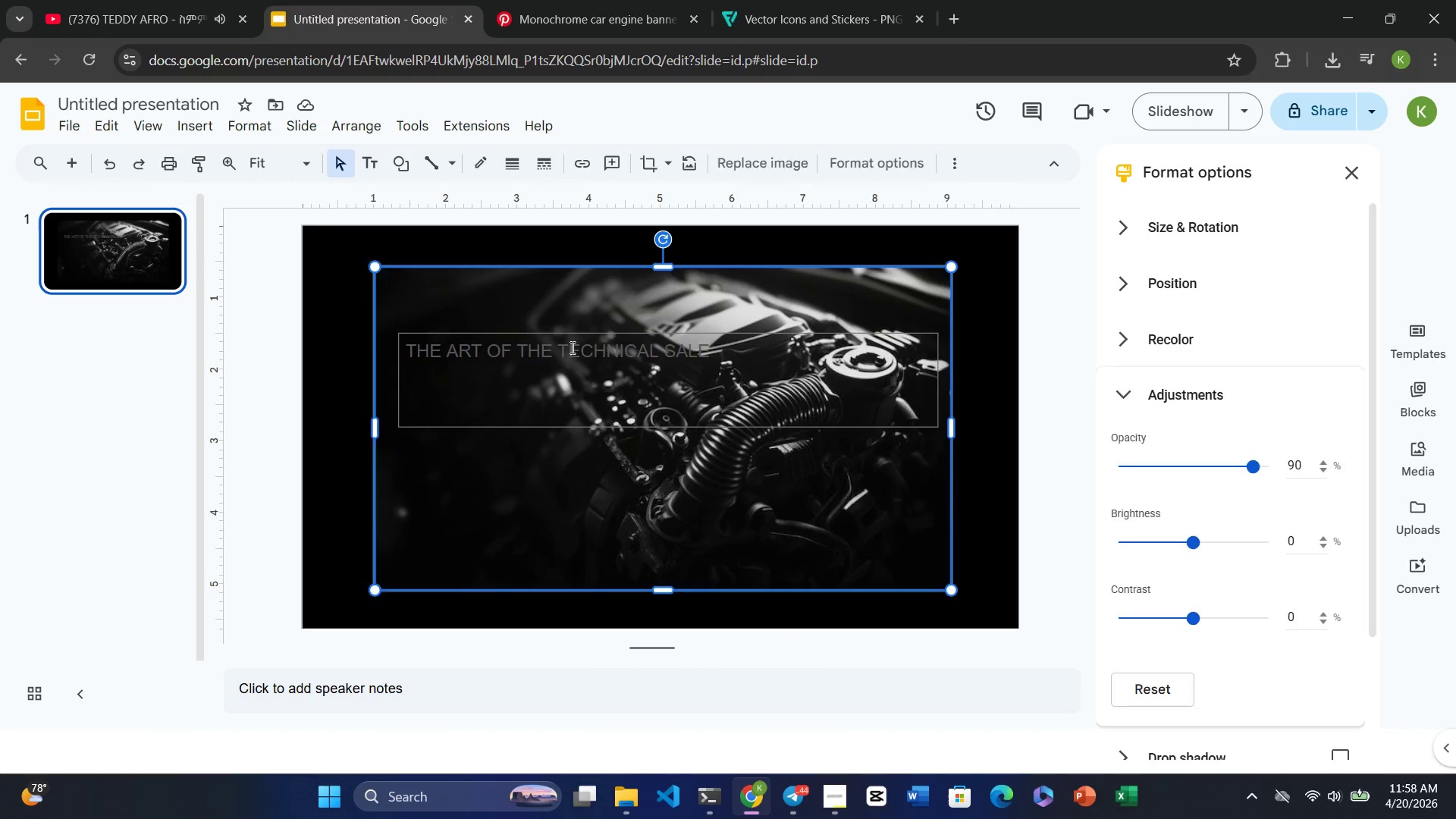 
double_click([571, 347])
 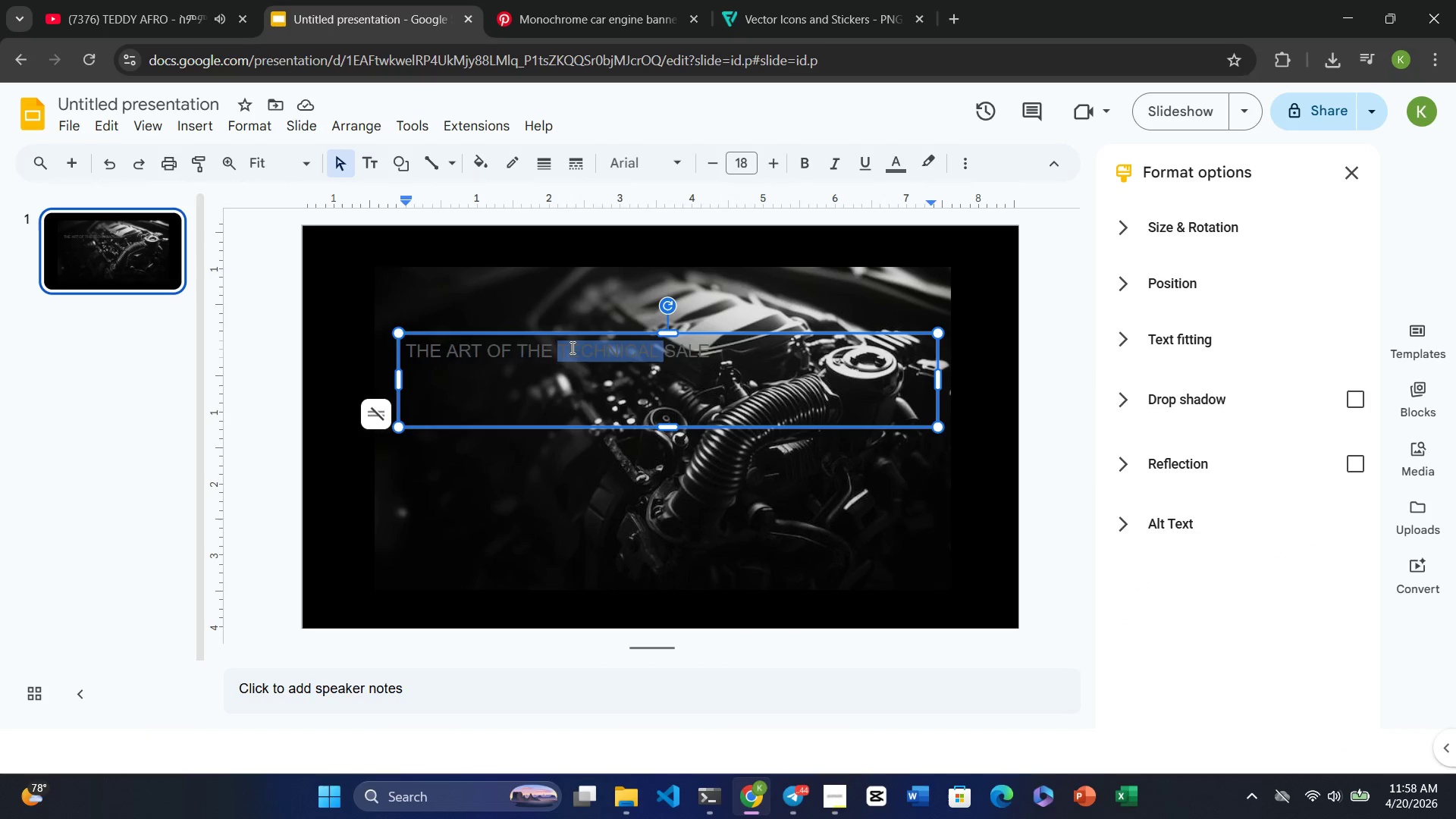 
triple_click([571, 347])
 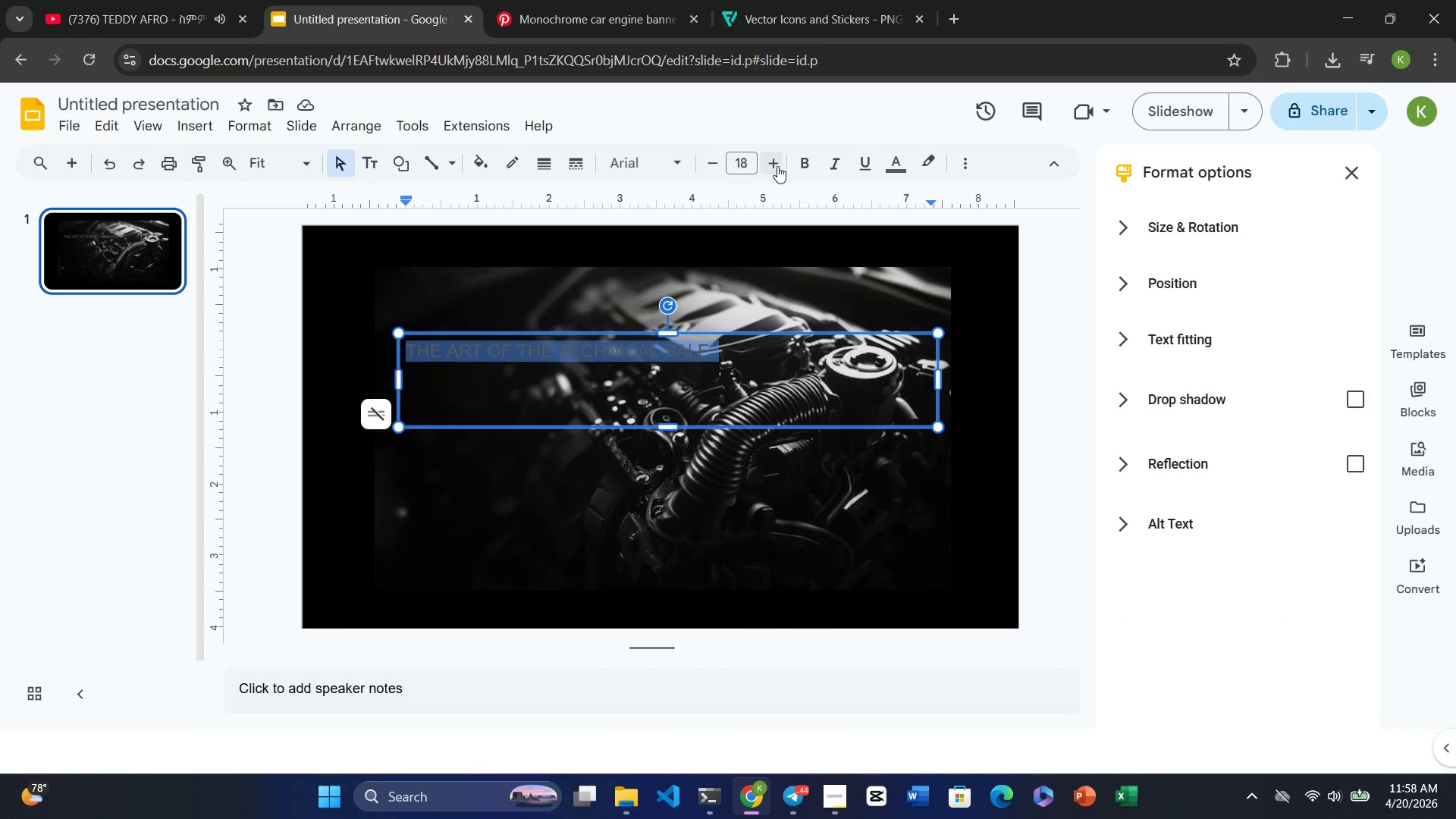 
double_click([774, 165])
 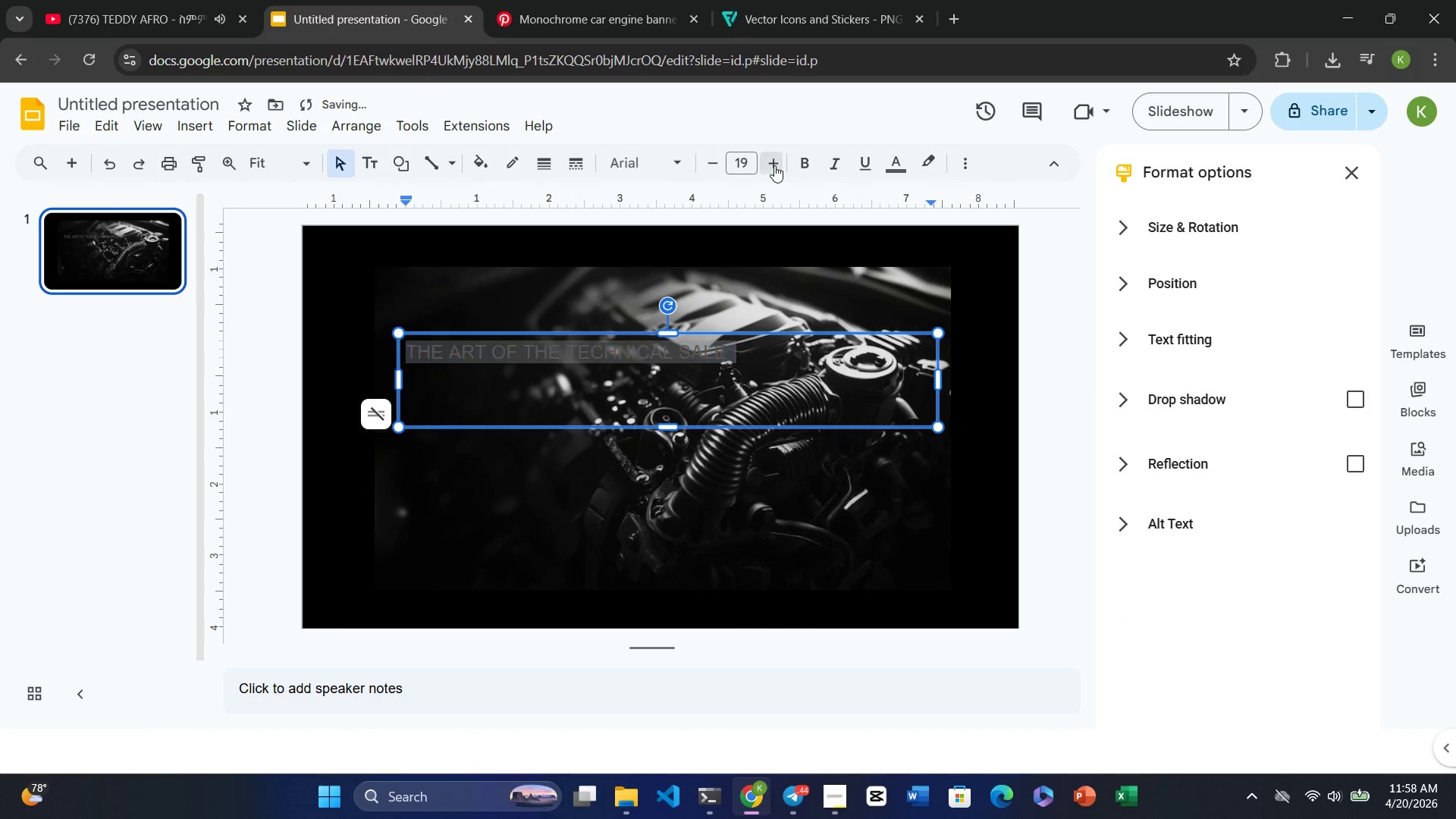 
triple_click([774, 165])
 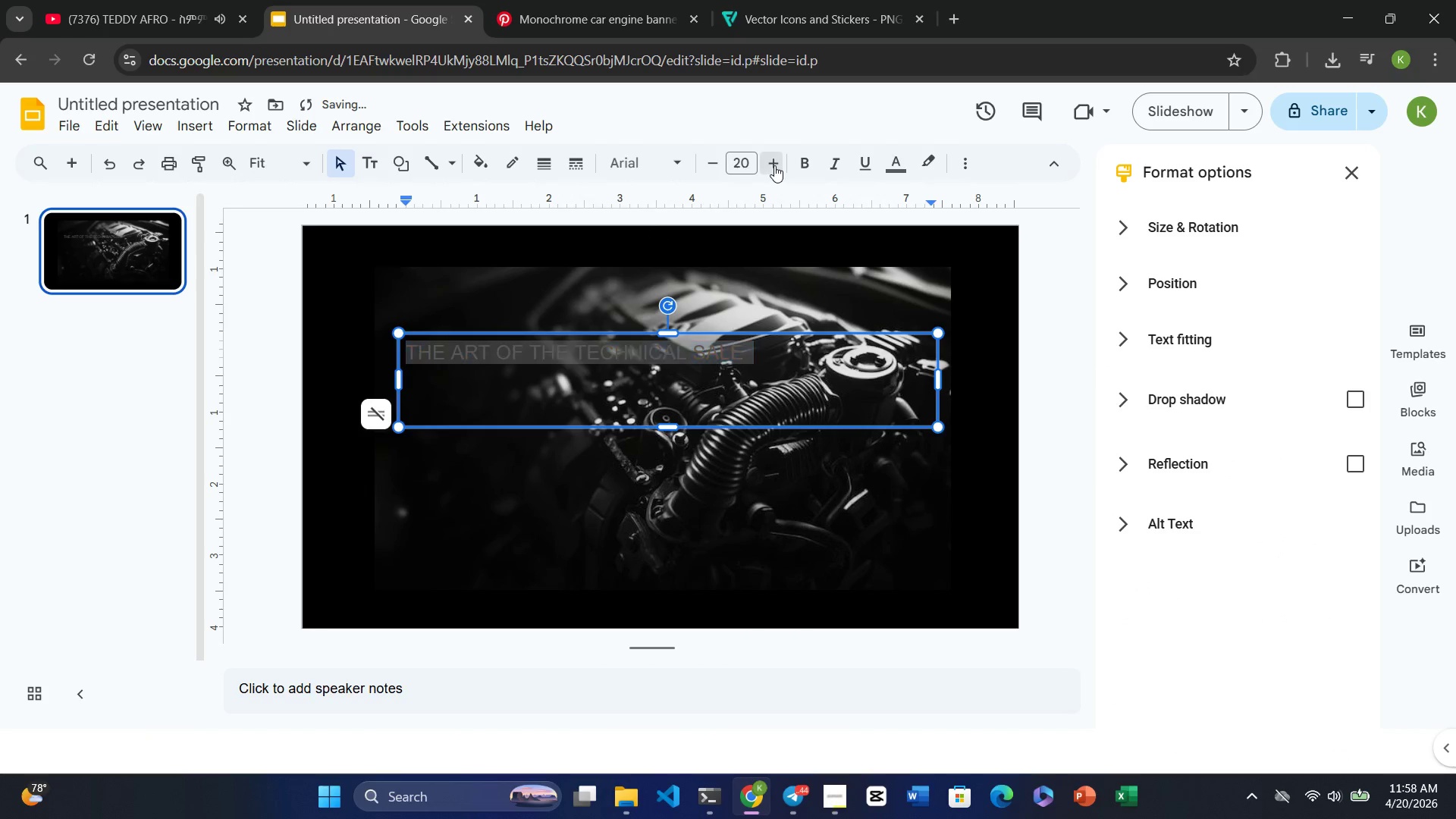 
triple_click([774, 165])
 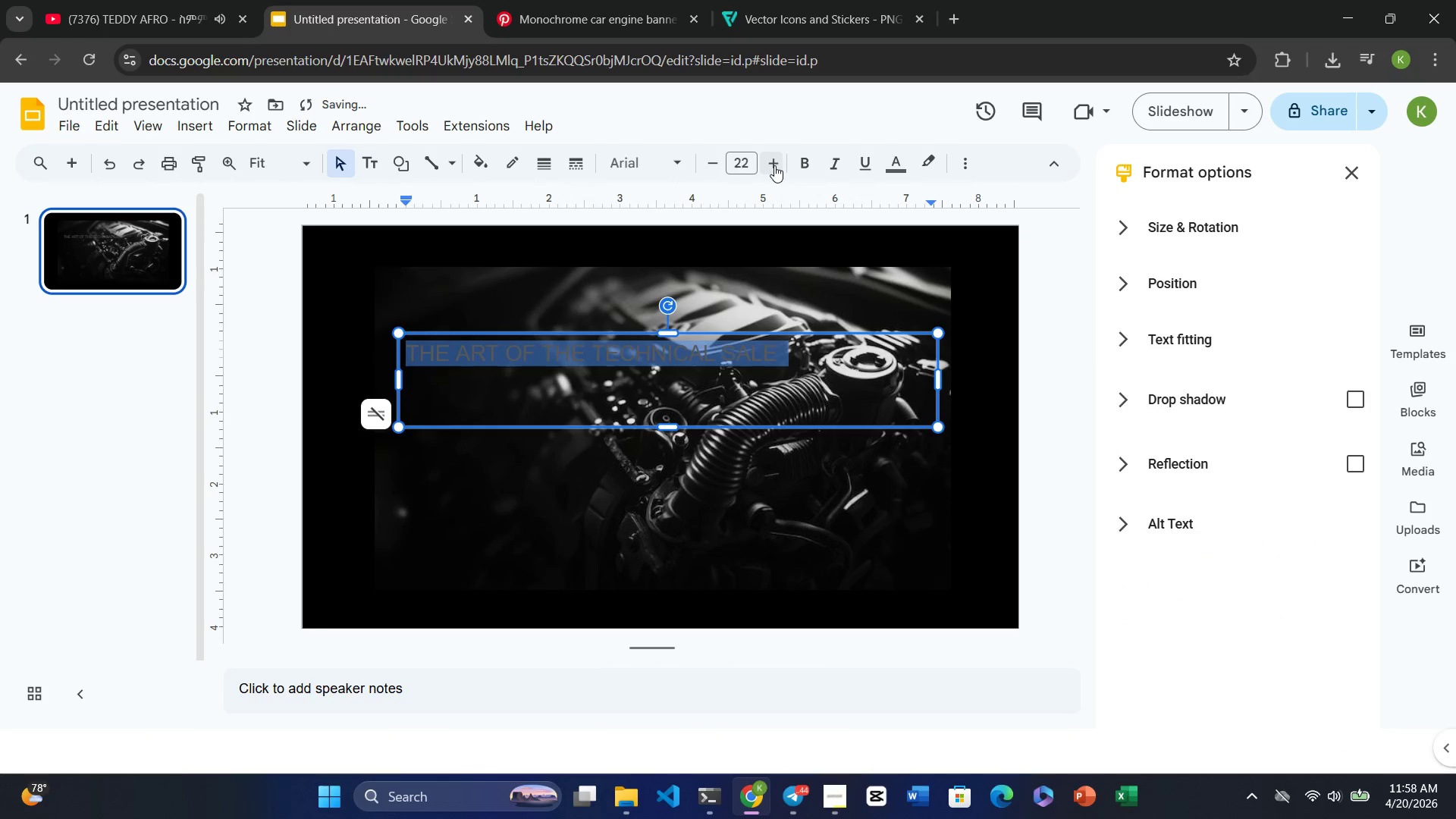 
triple_click([774, 165])
 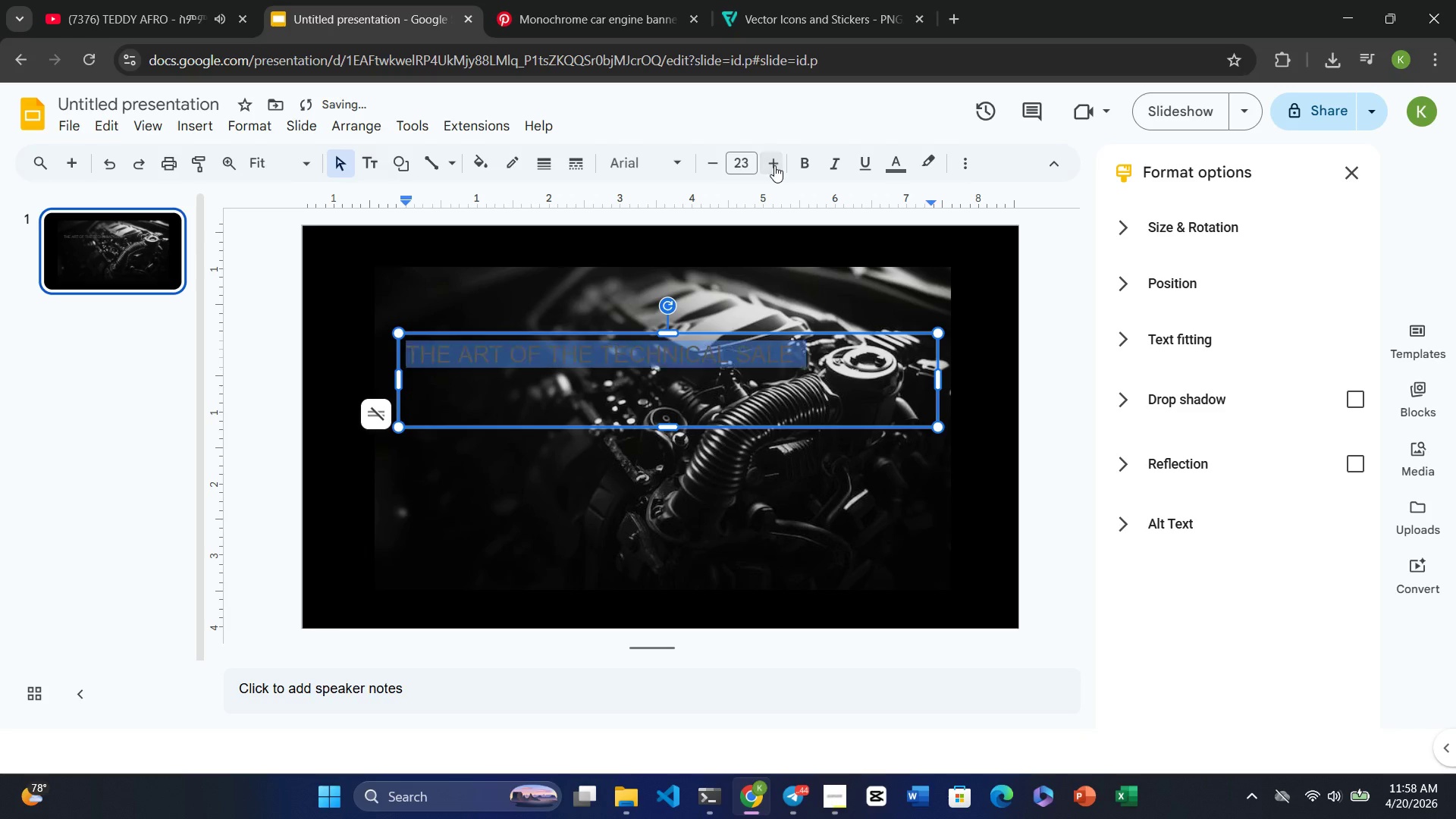 
triple_click([774, 165])
 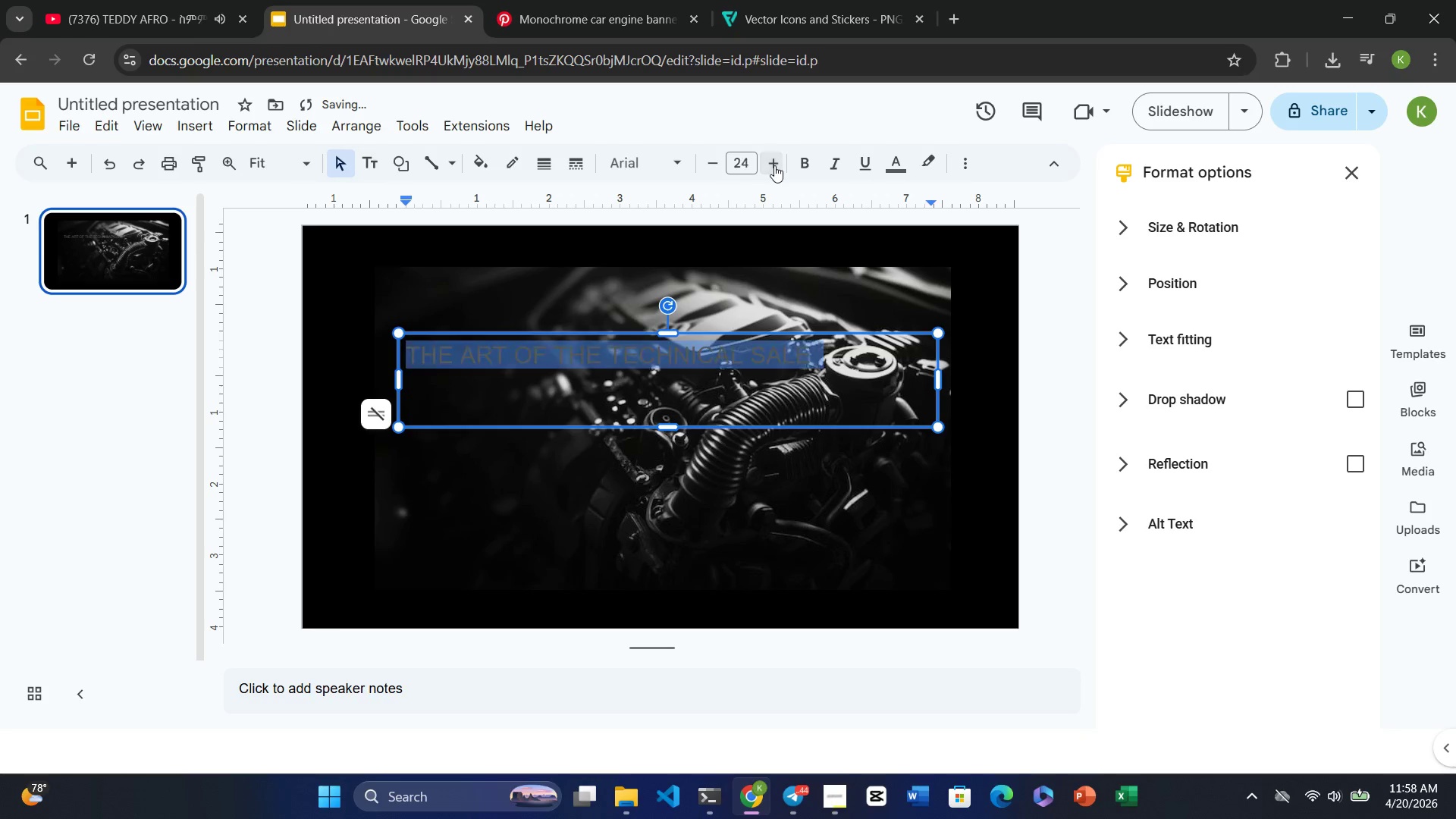 
triple_click([774, 165])
 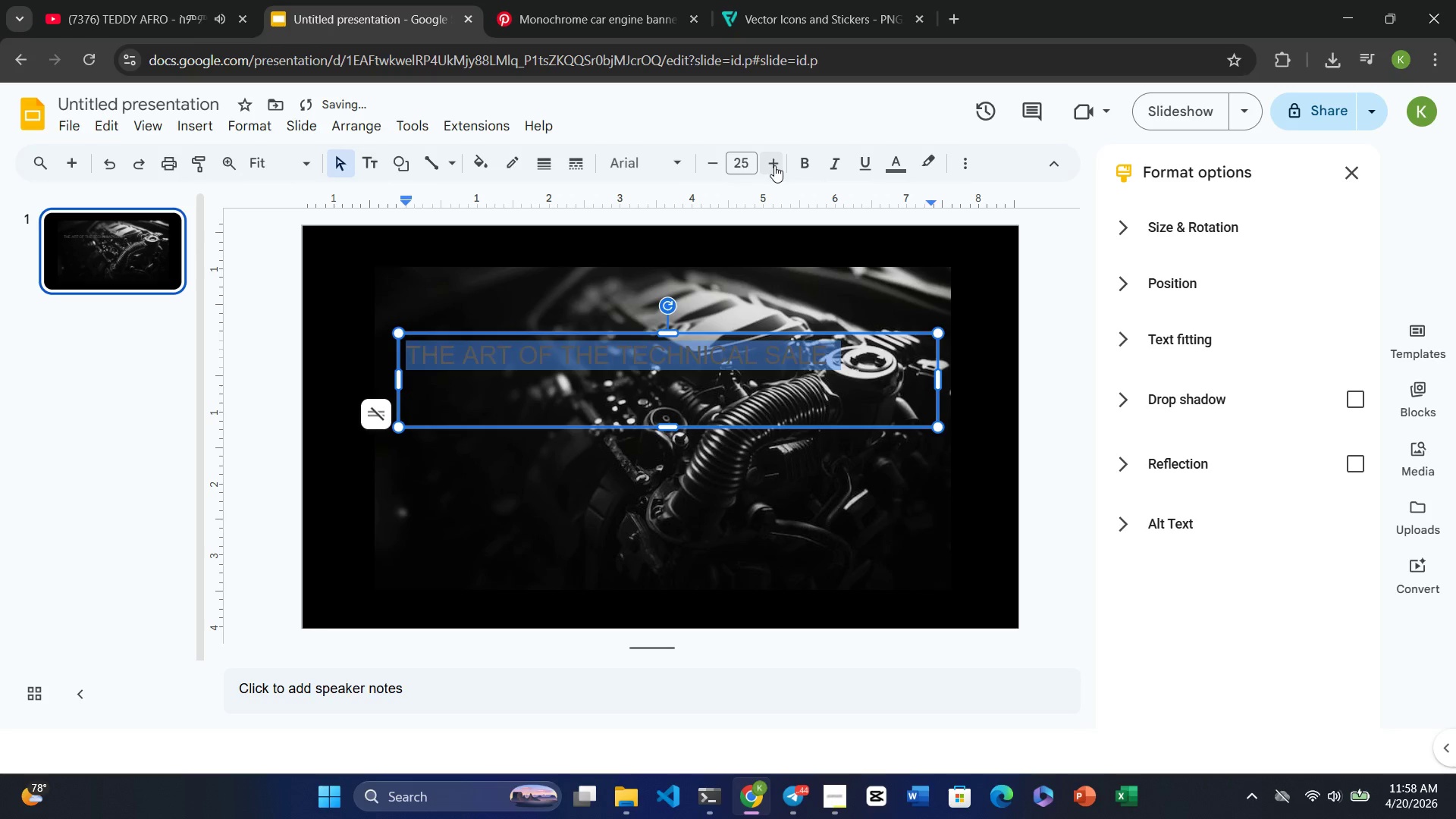 
triple_click([774, 165])
 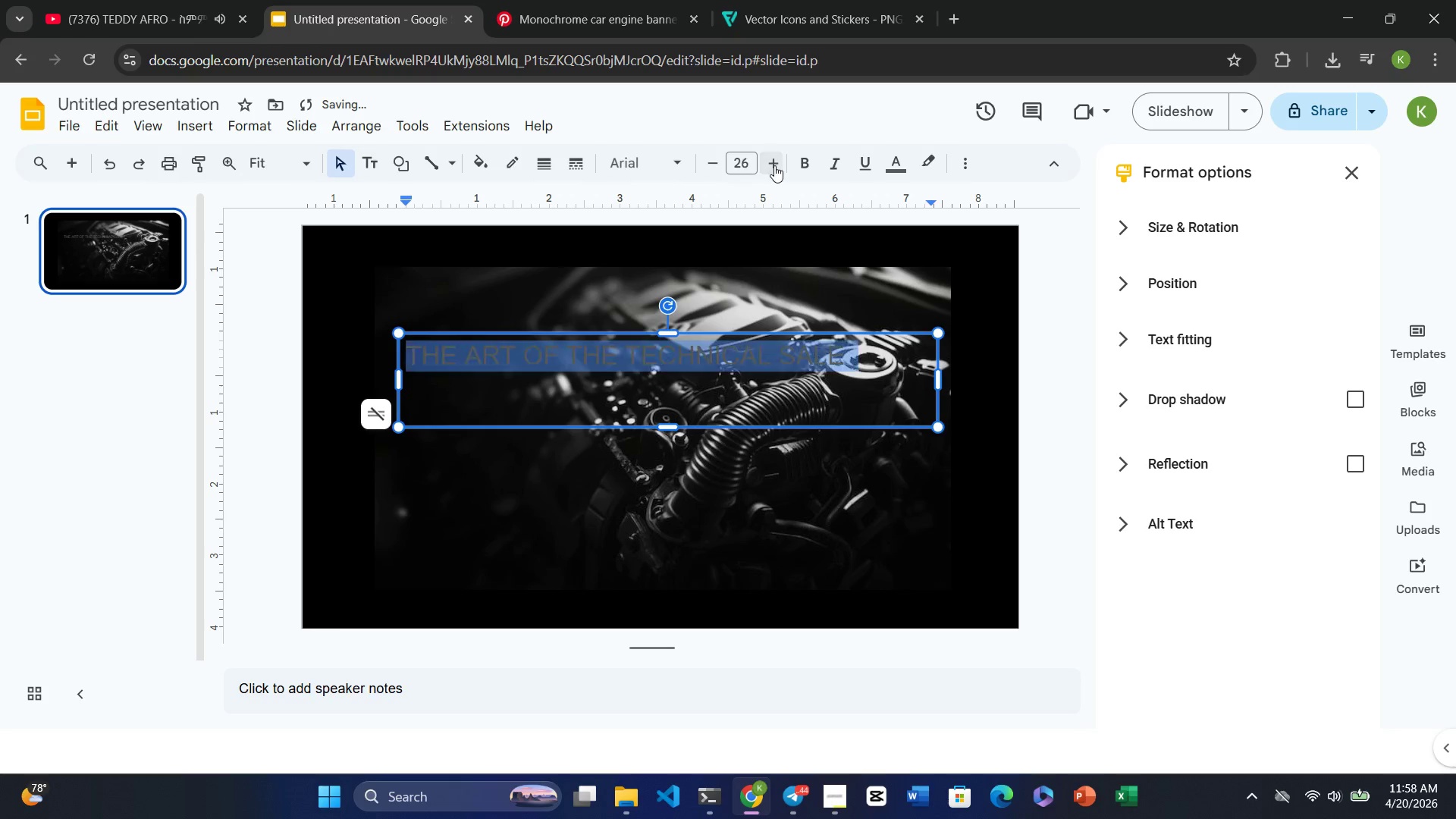 
triple_click([774, 165])
 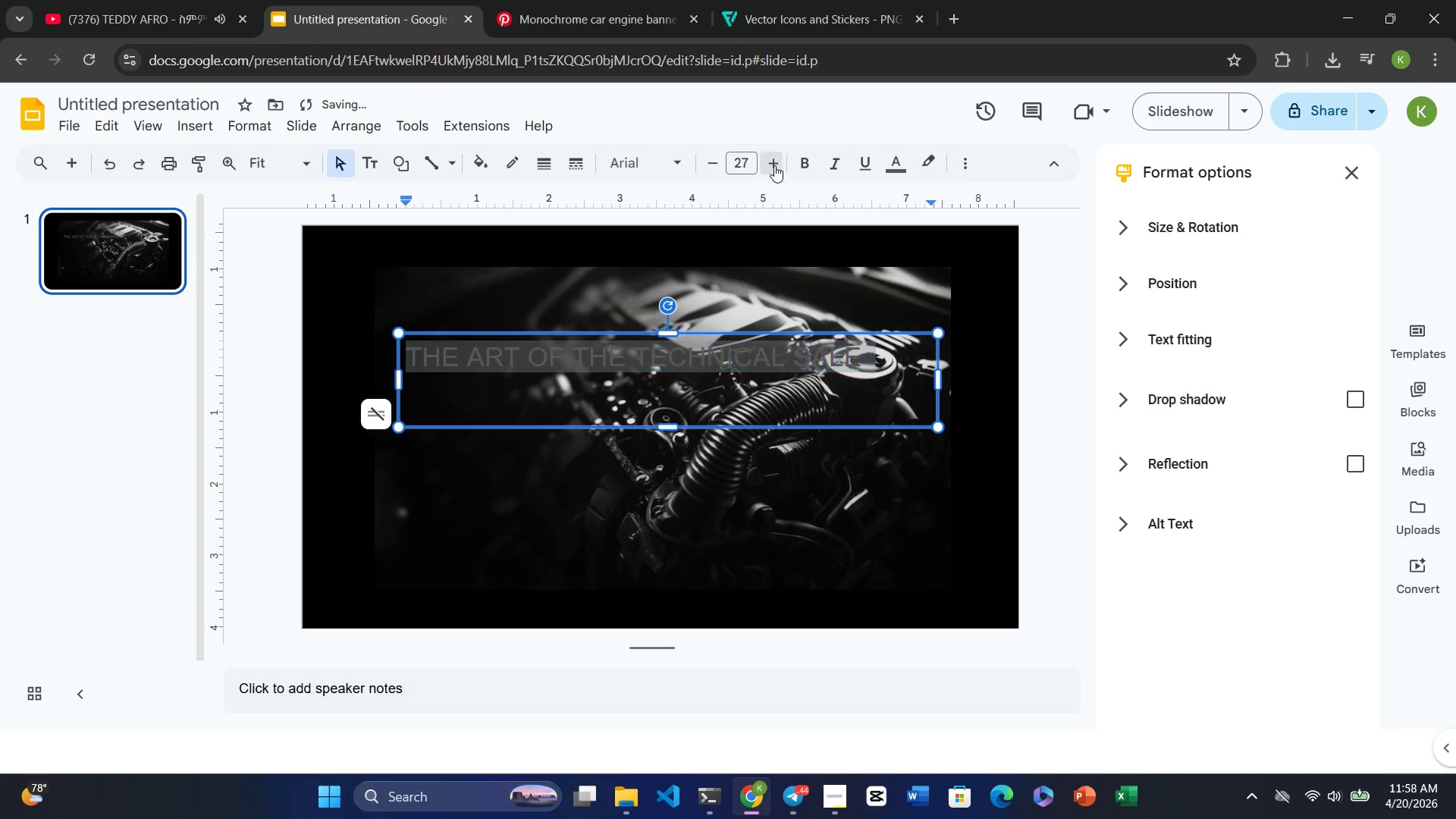 
triple_click([774, 165])
 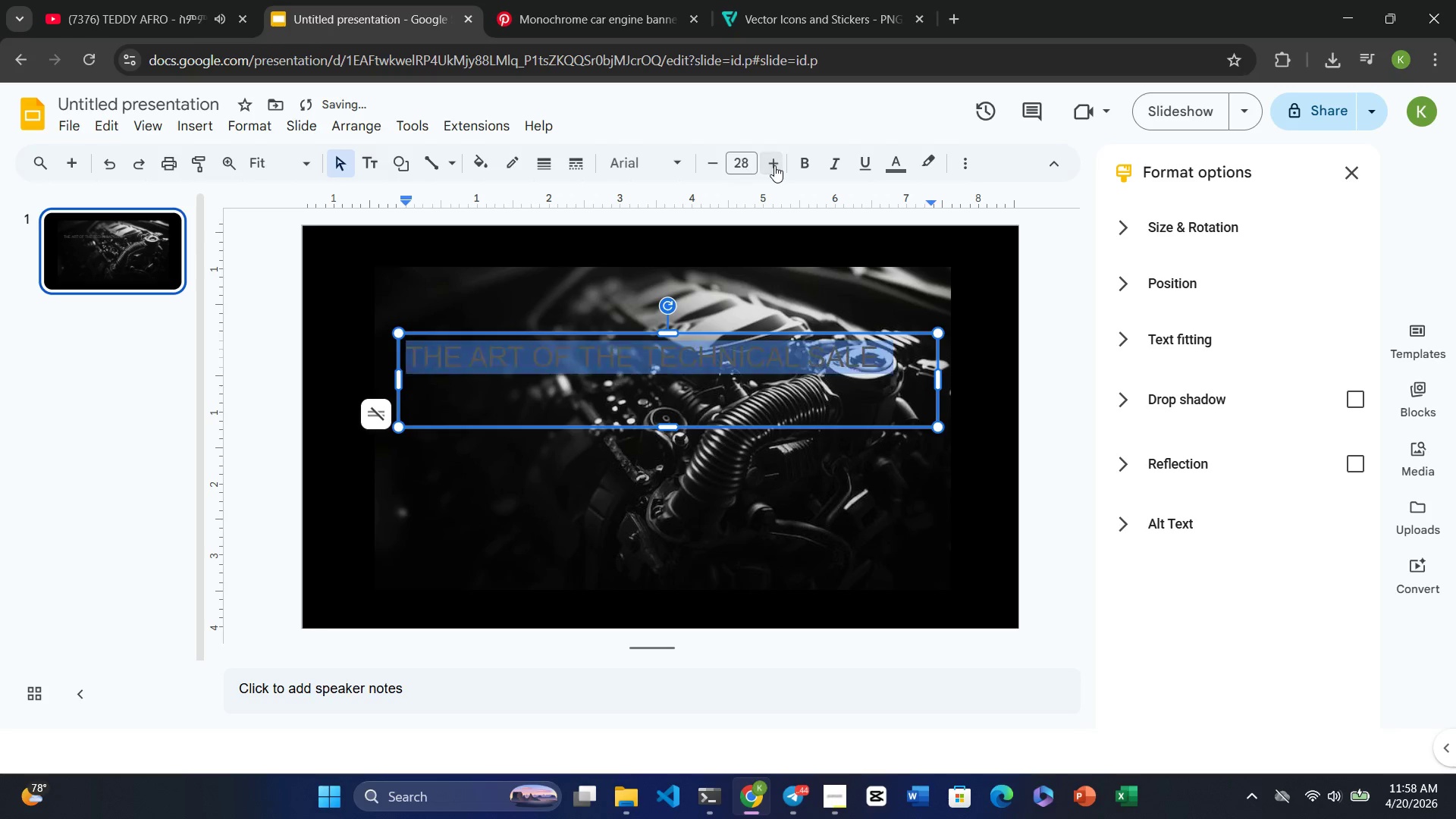 
triple_click([774, 165])
 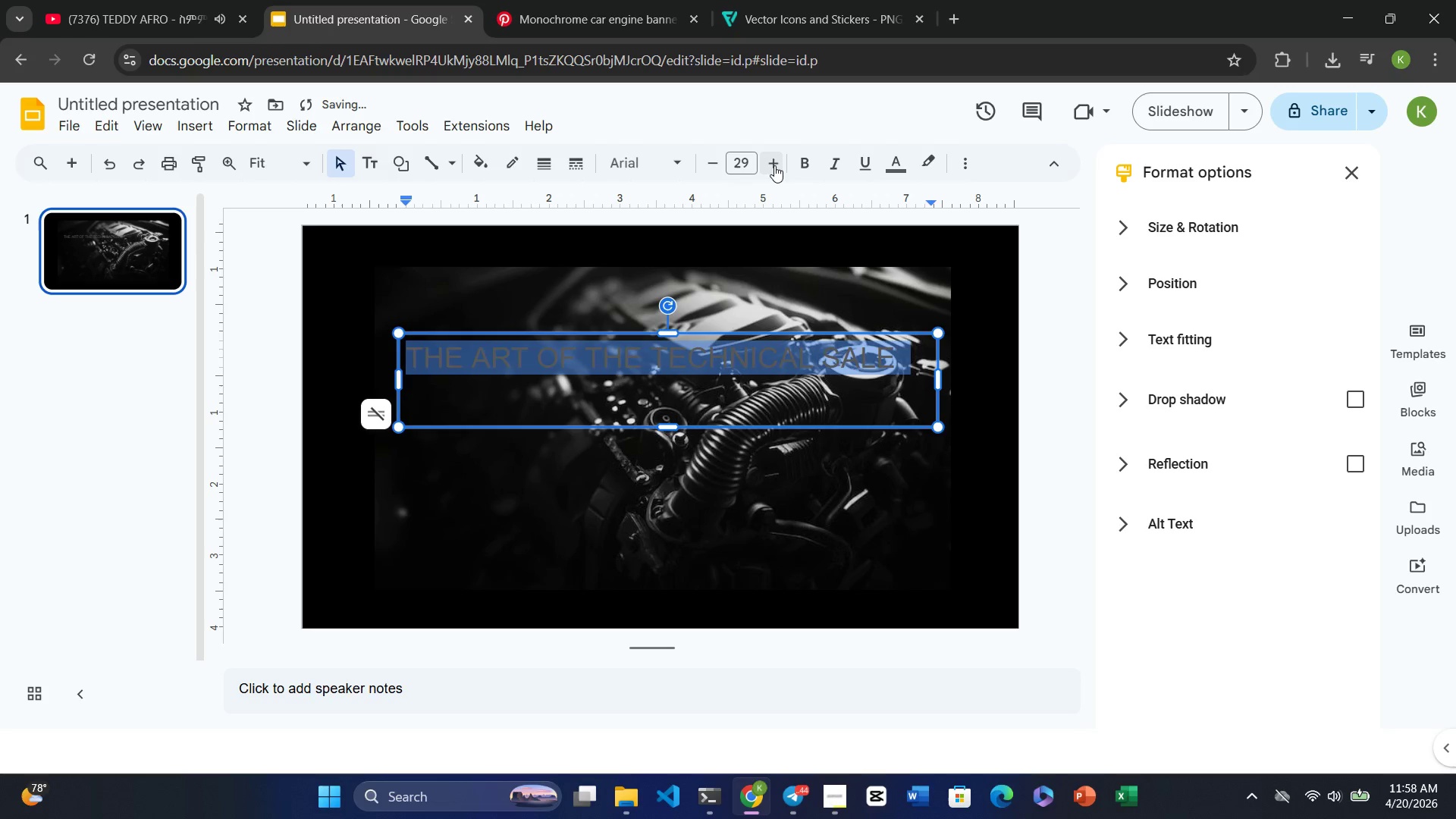 
left_click([774, 165])
 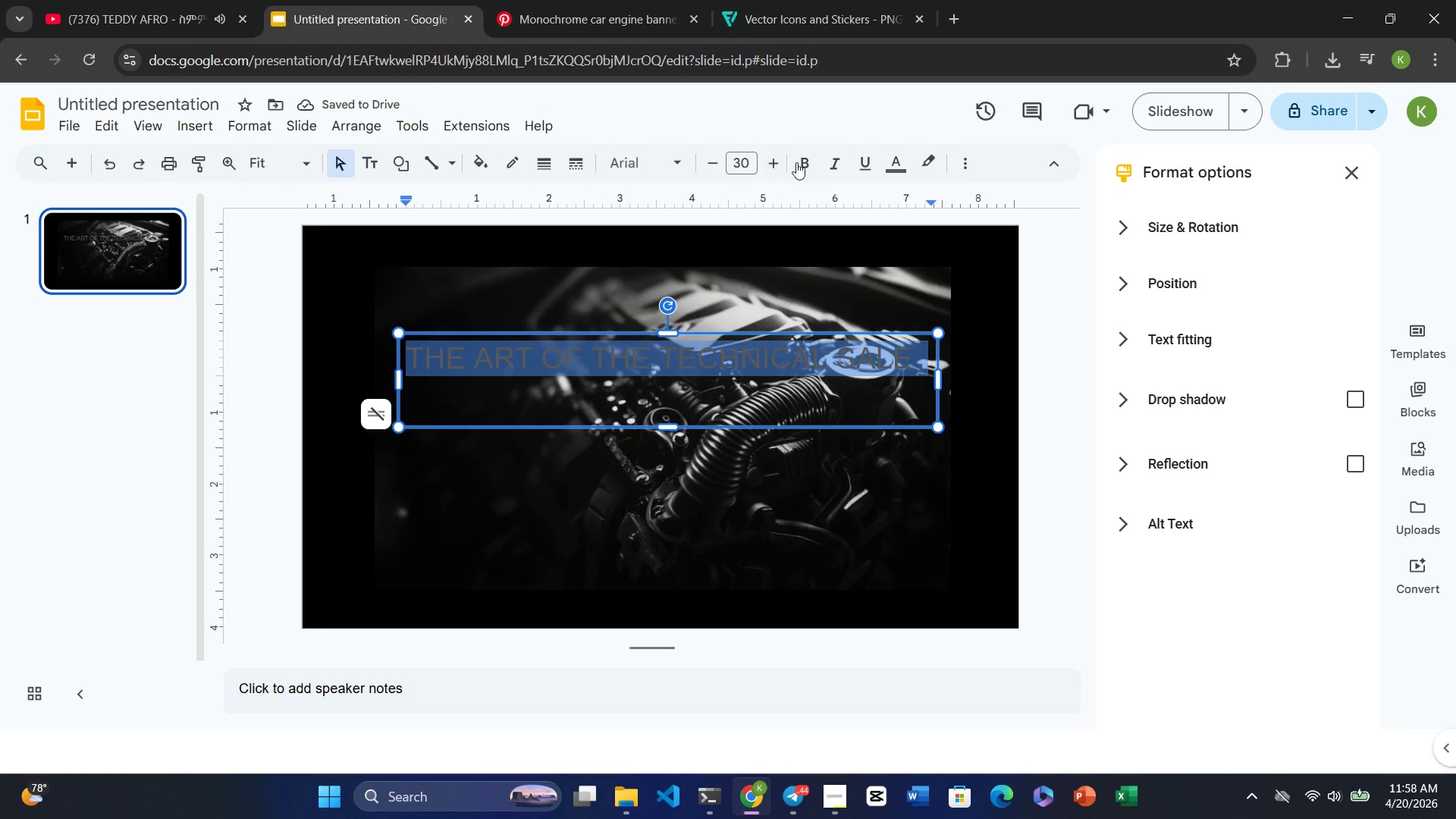 
left_click([887, 160])
 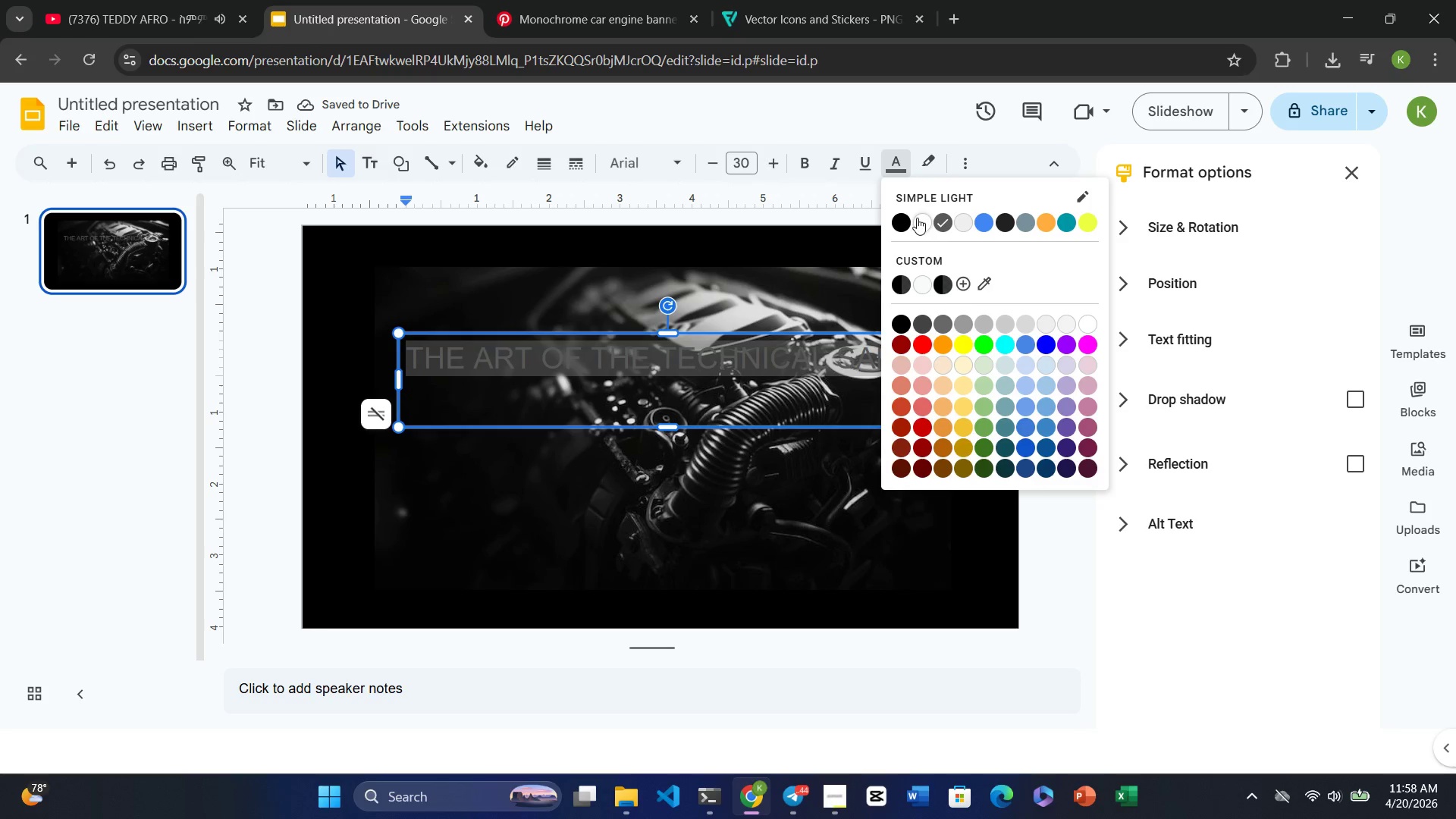 
left_click([917, 223])
 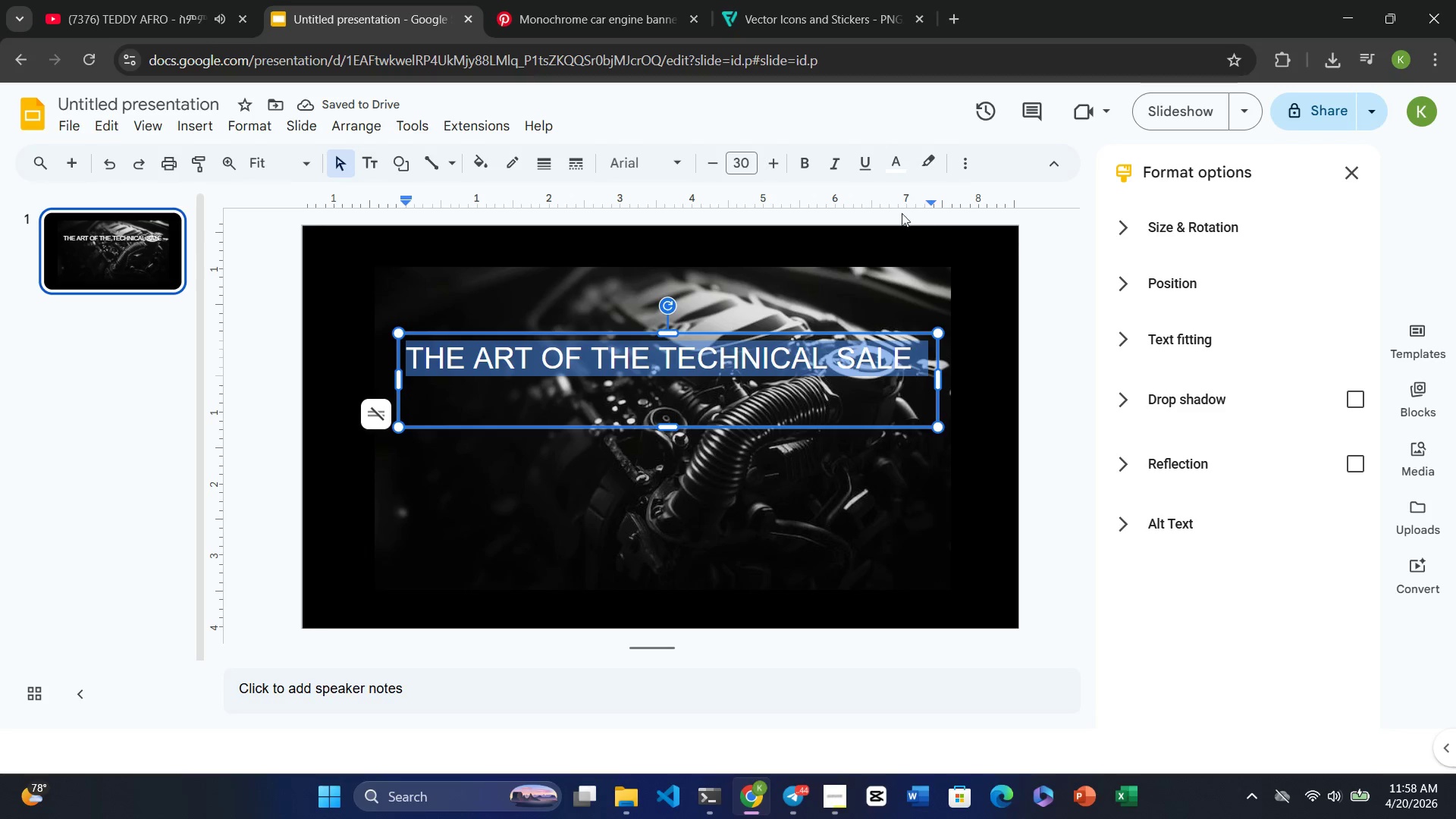 
wait(5.23)
 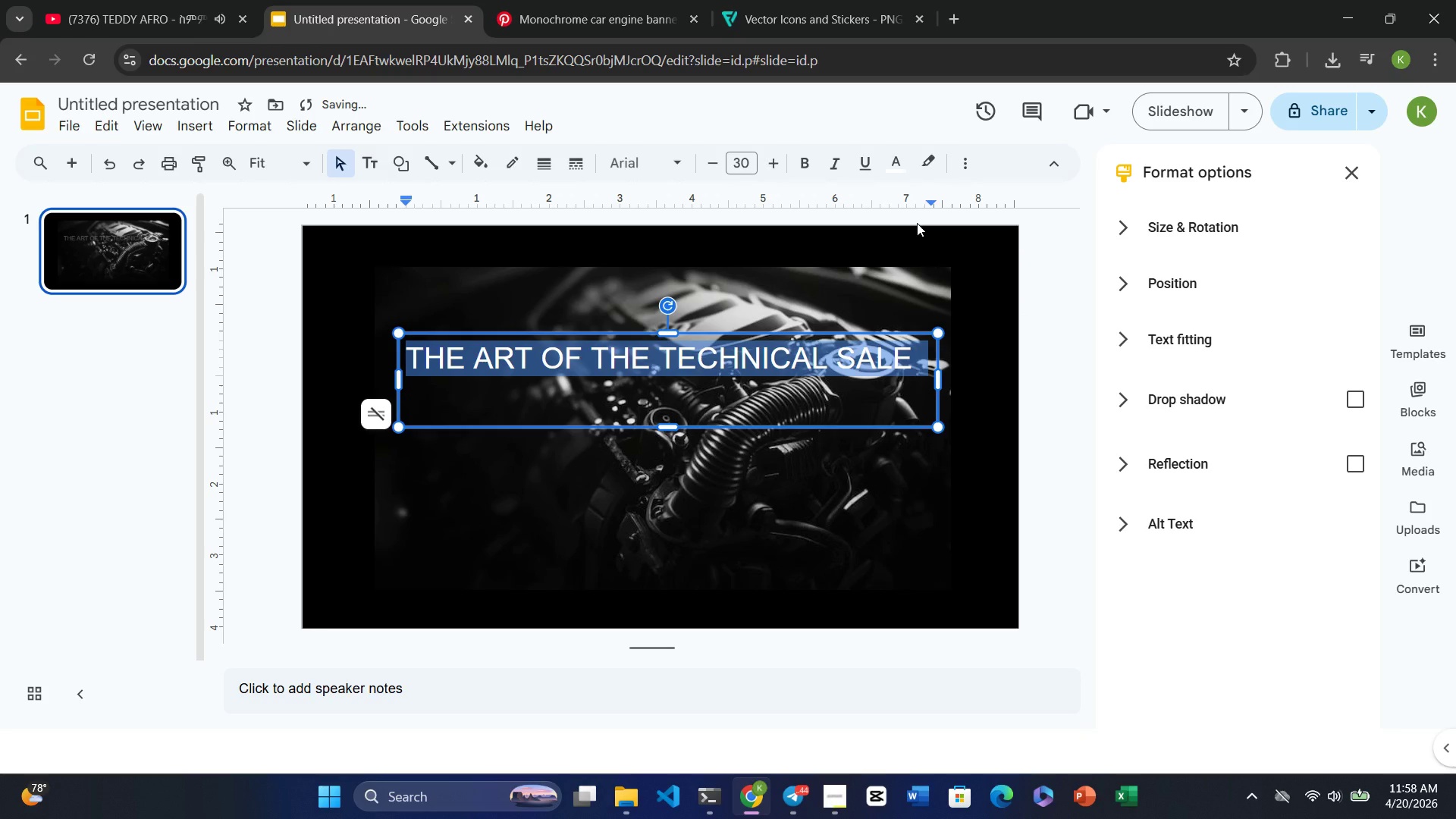 
double_click([774, 168])
 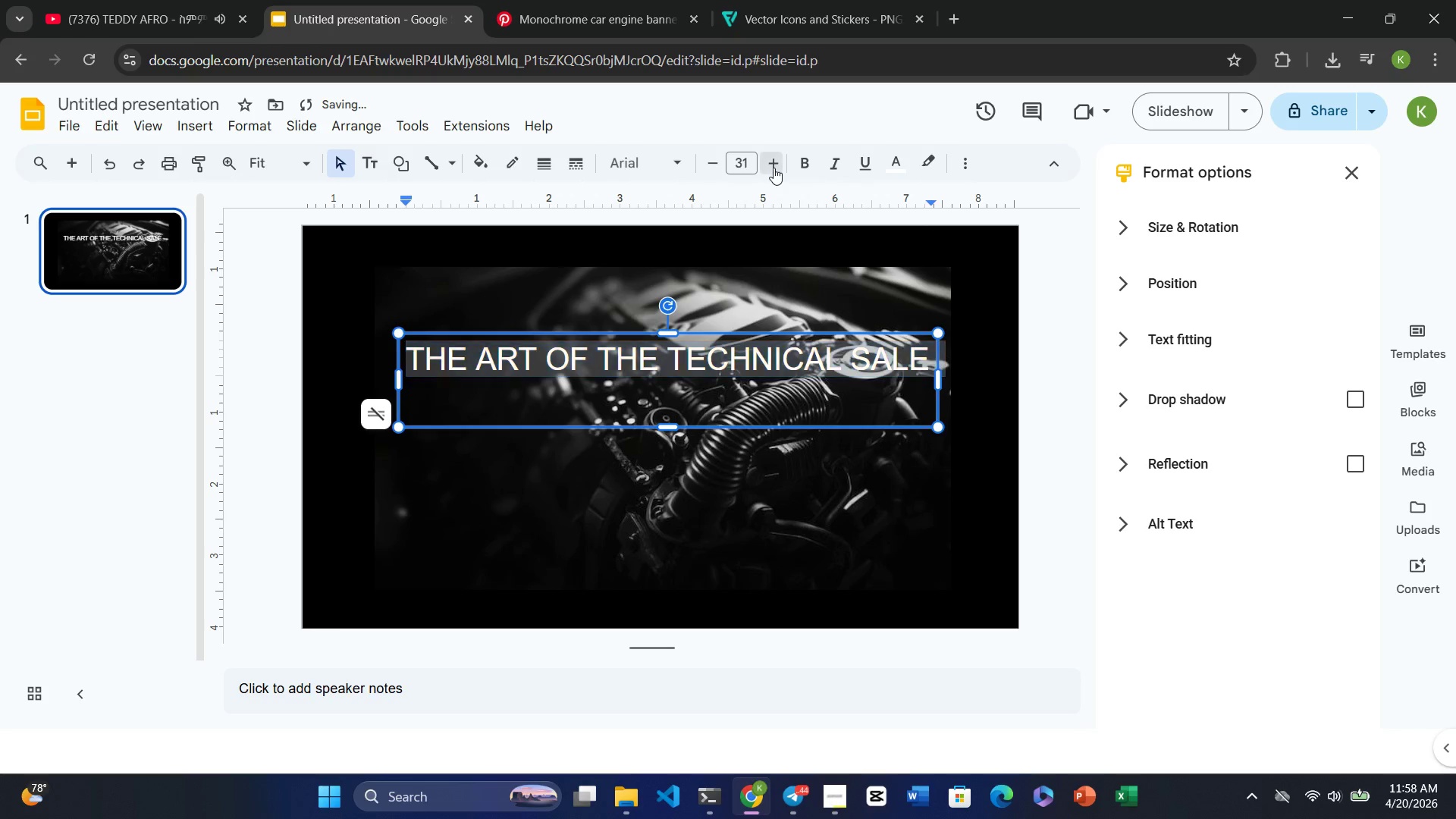 
triple_click([774, 168])
 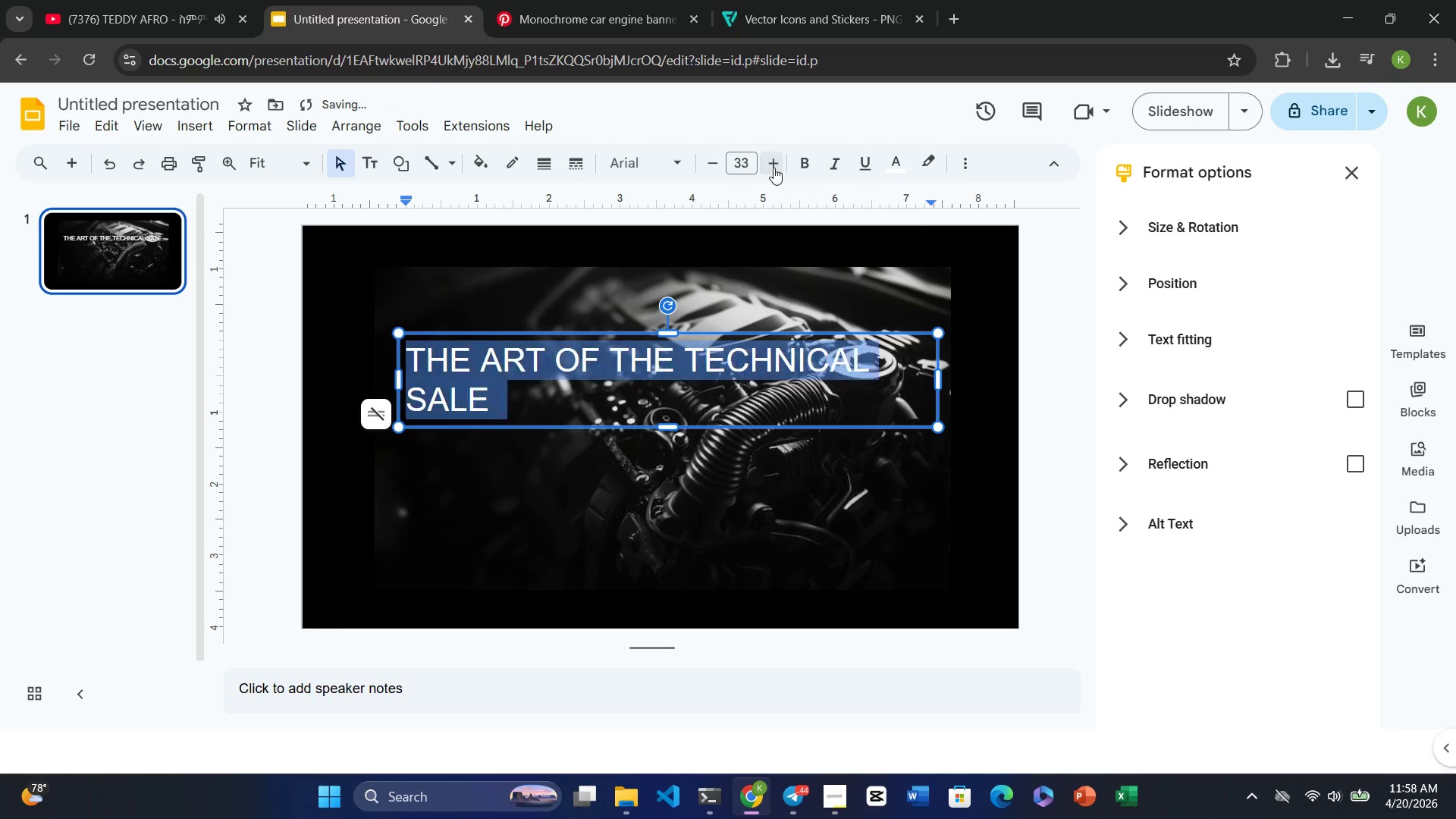 
triple_click([774, 168])
 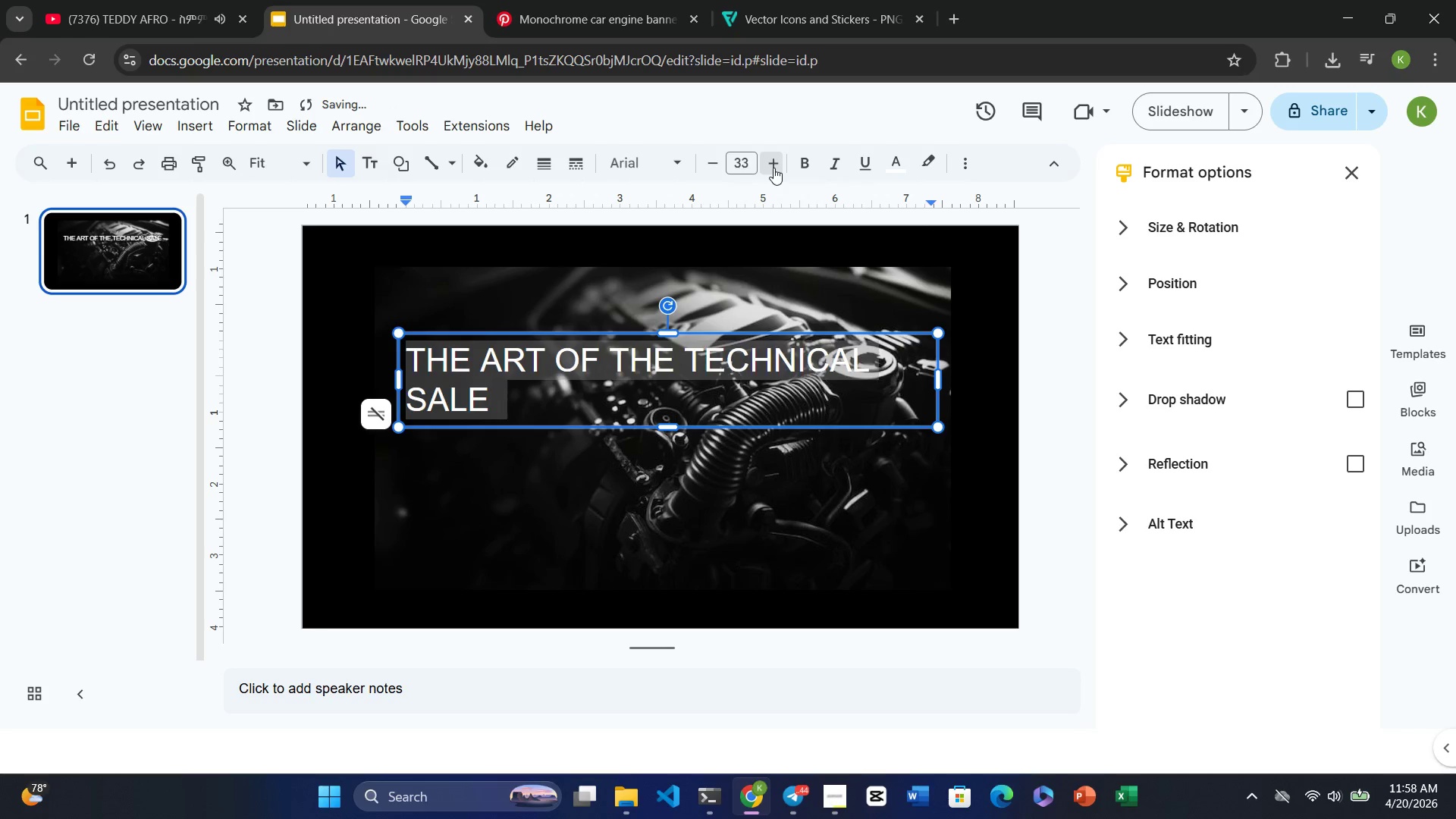 
triple_click([774, 168])
 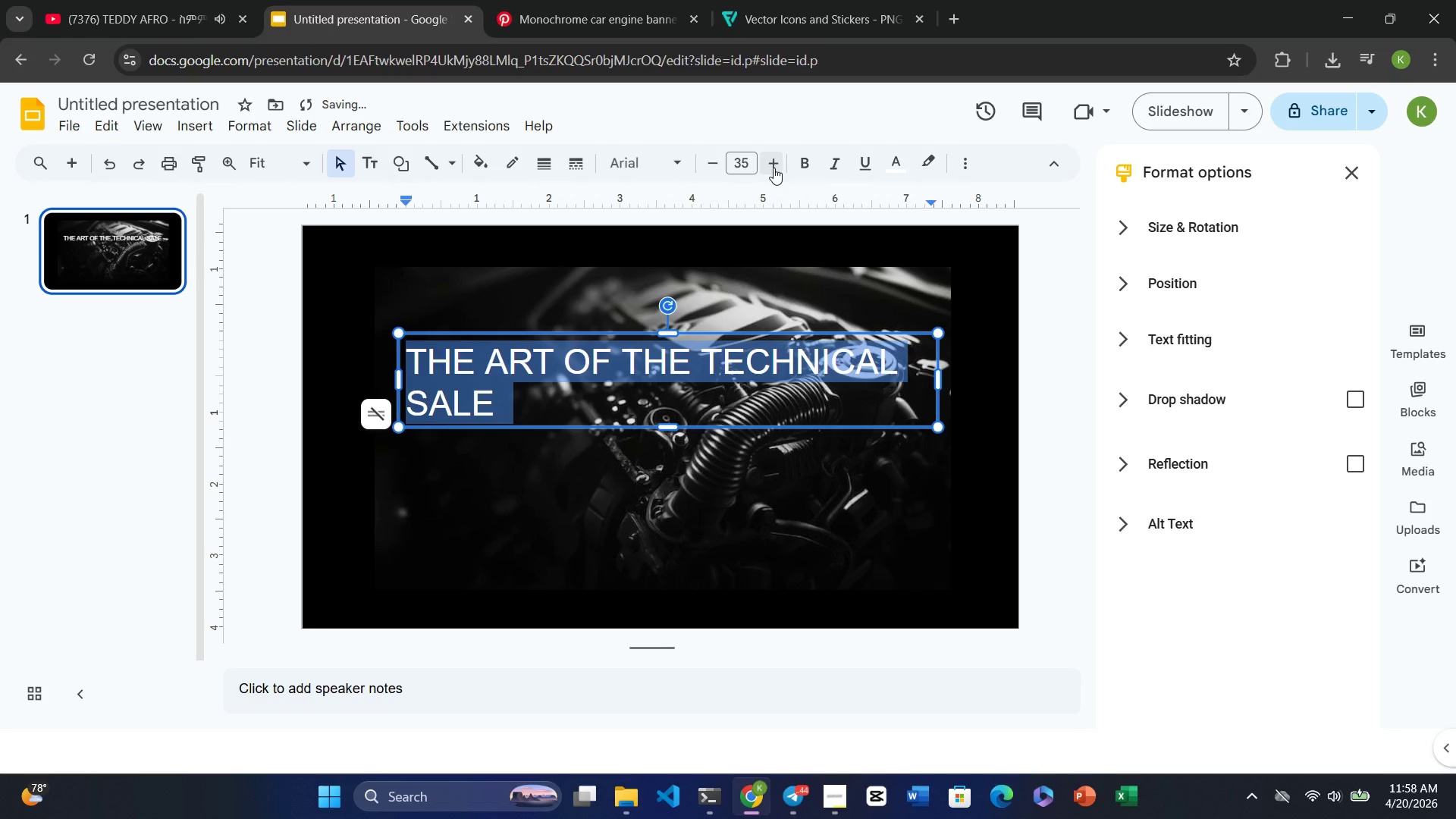 
left_click([774, 168])
 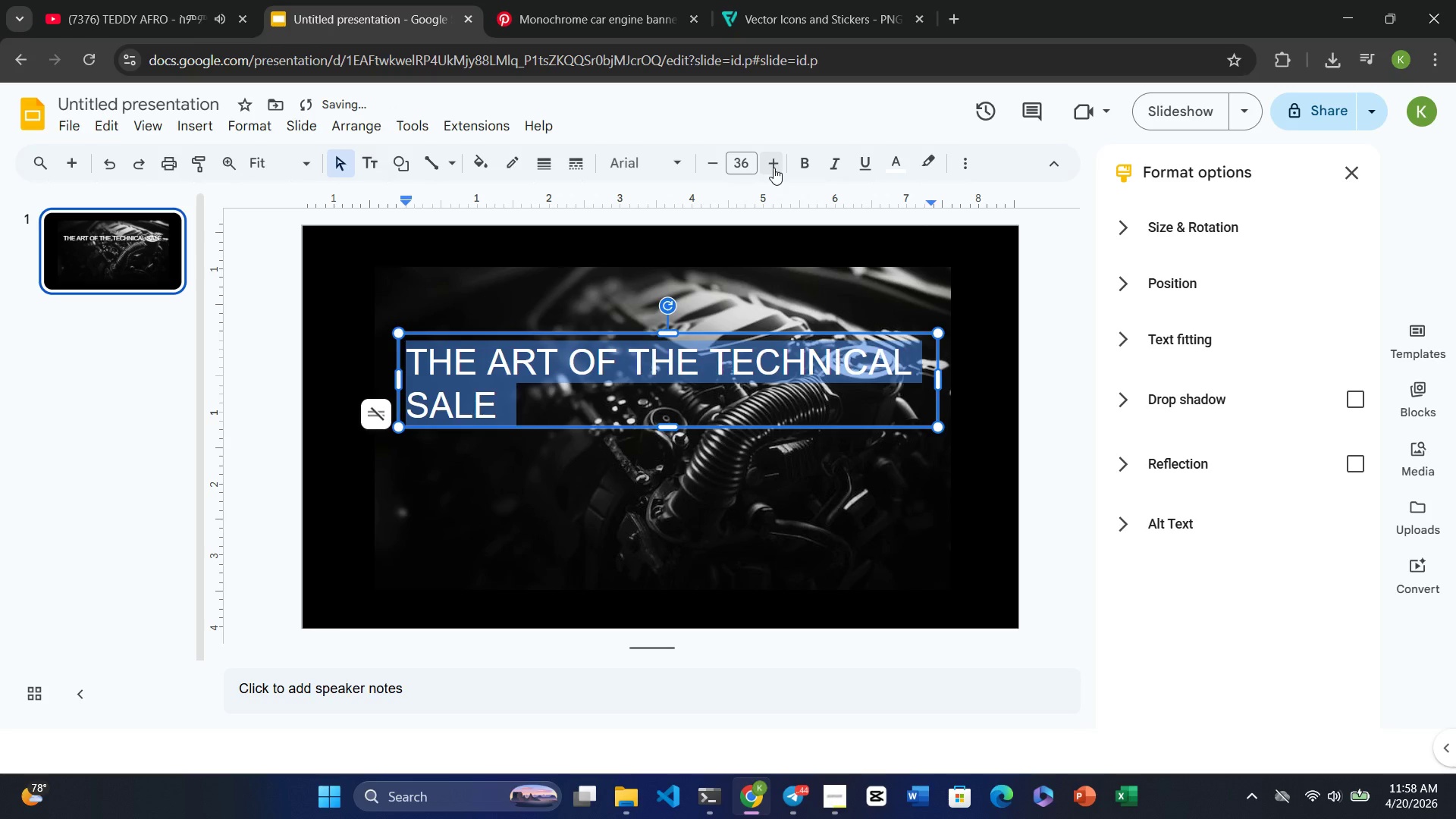 
left_click([774, 168])
 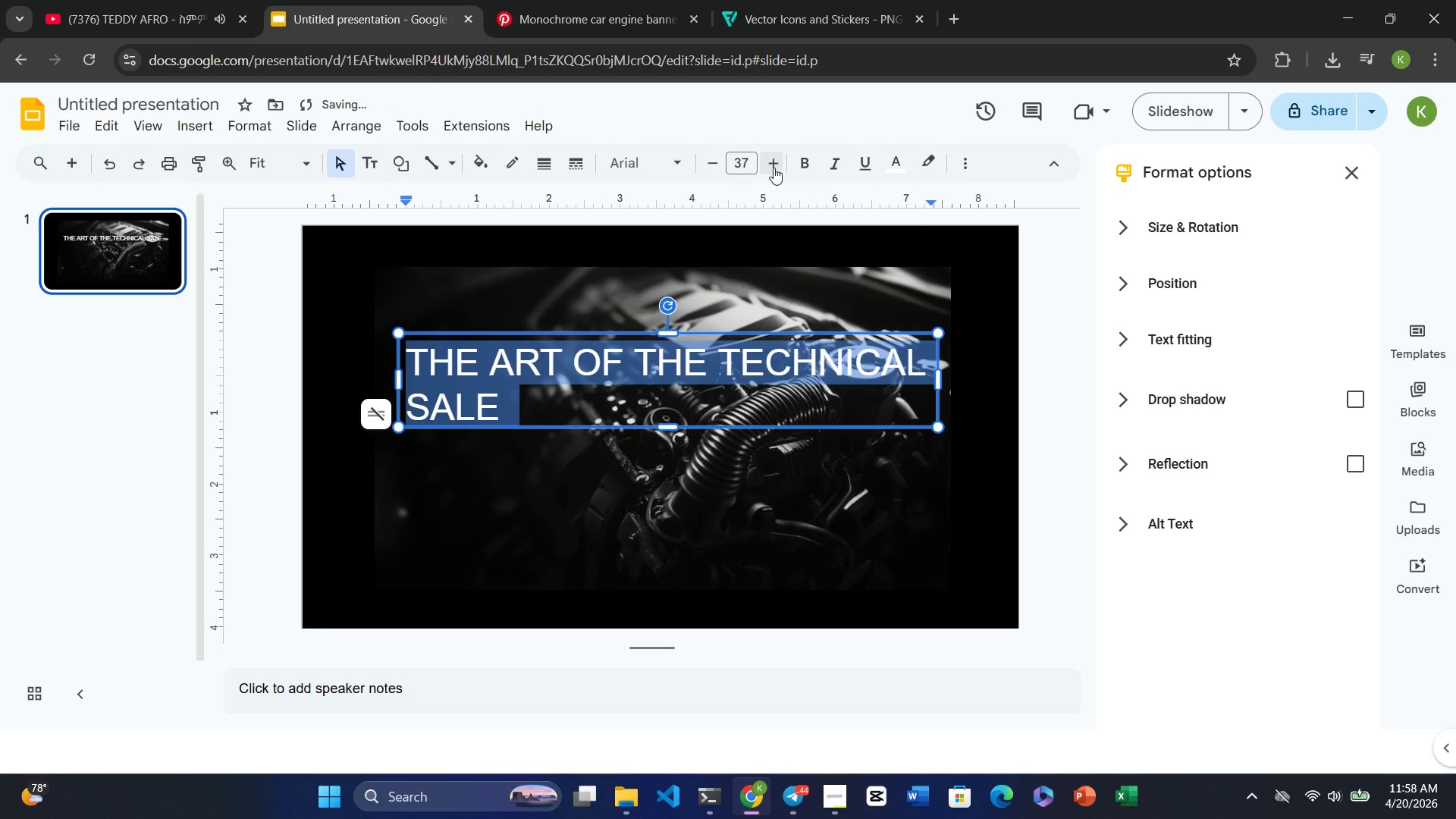 
double_click([774, 168])
 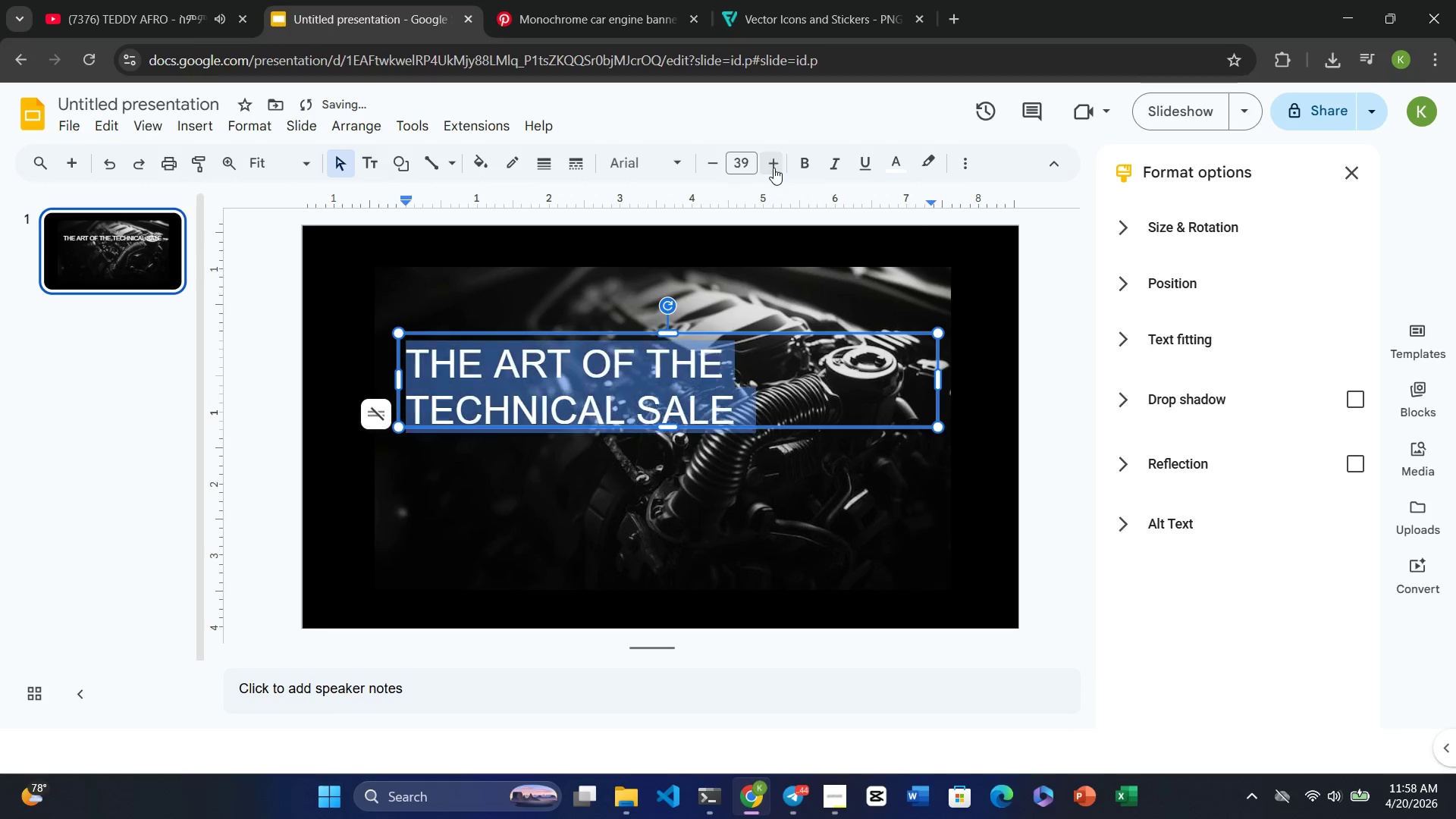 
triple_click([774, 168])
 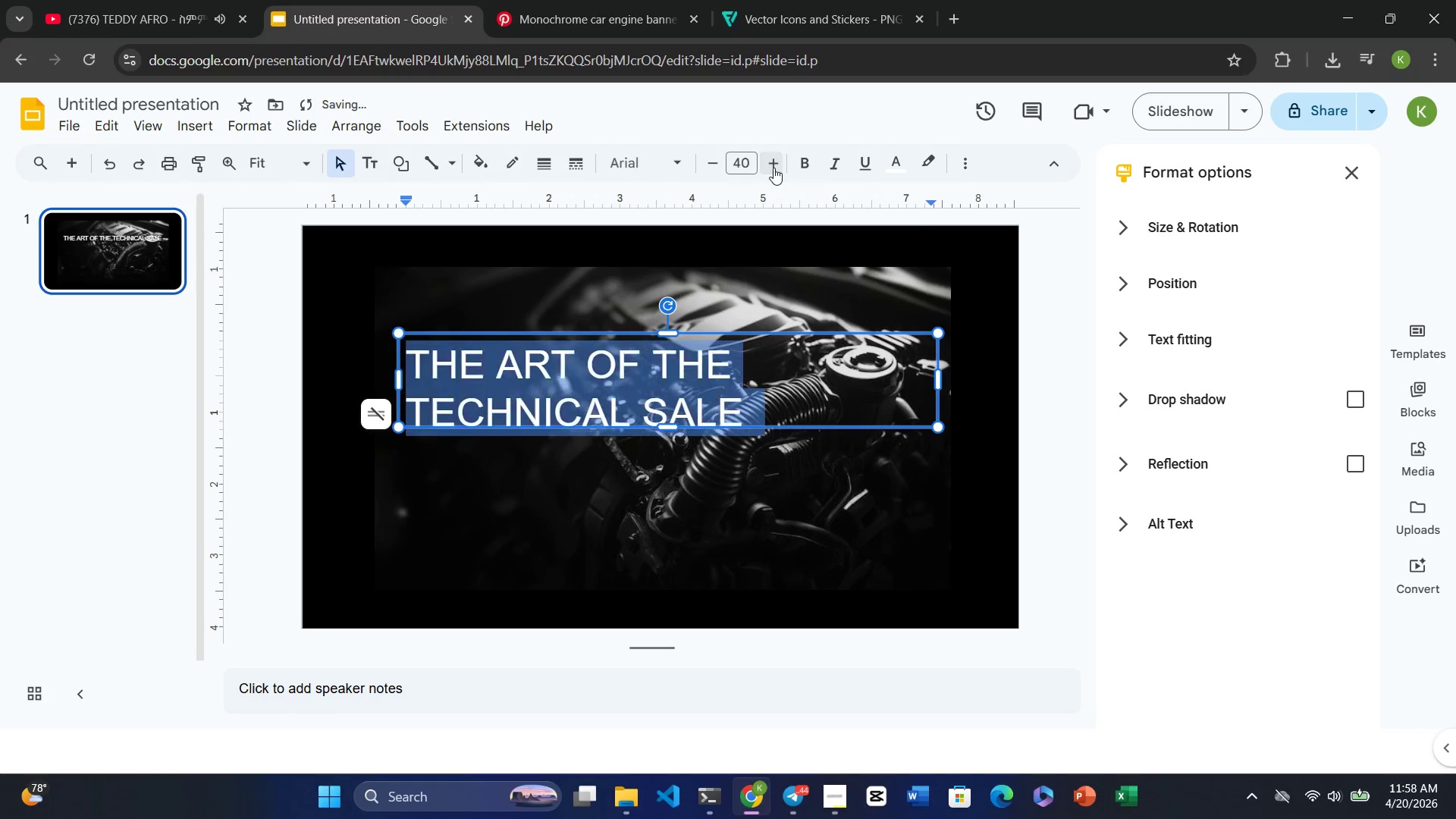 
triple_click([774, 168])
 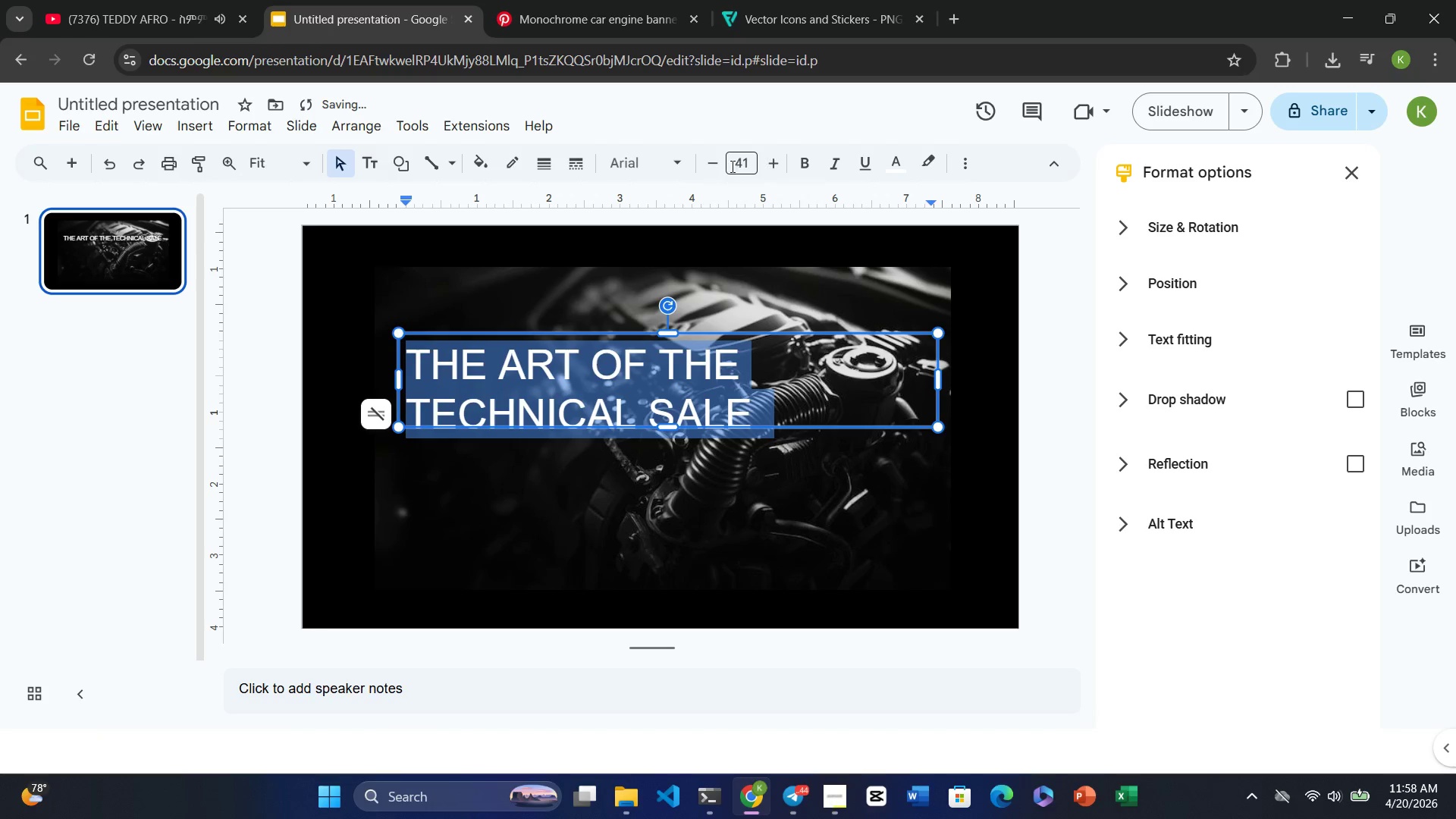 
left_click([713, 163])
 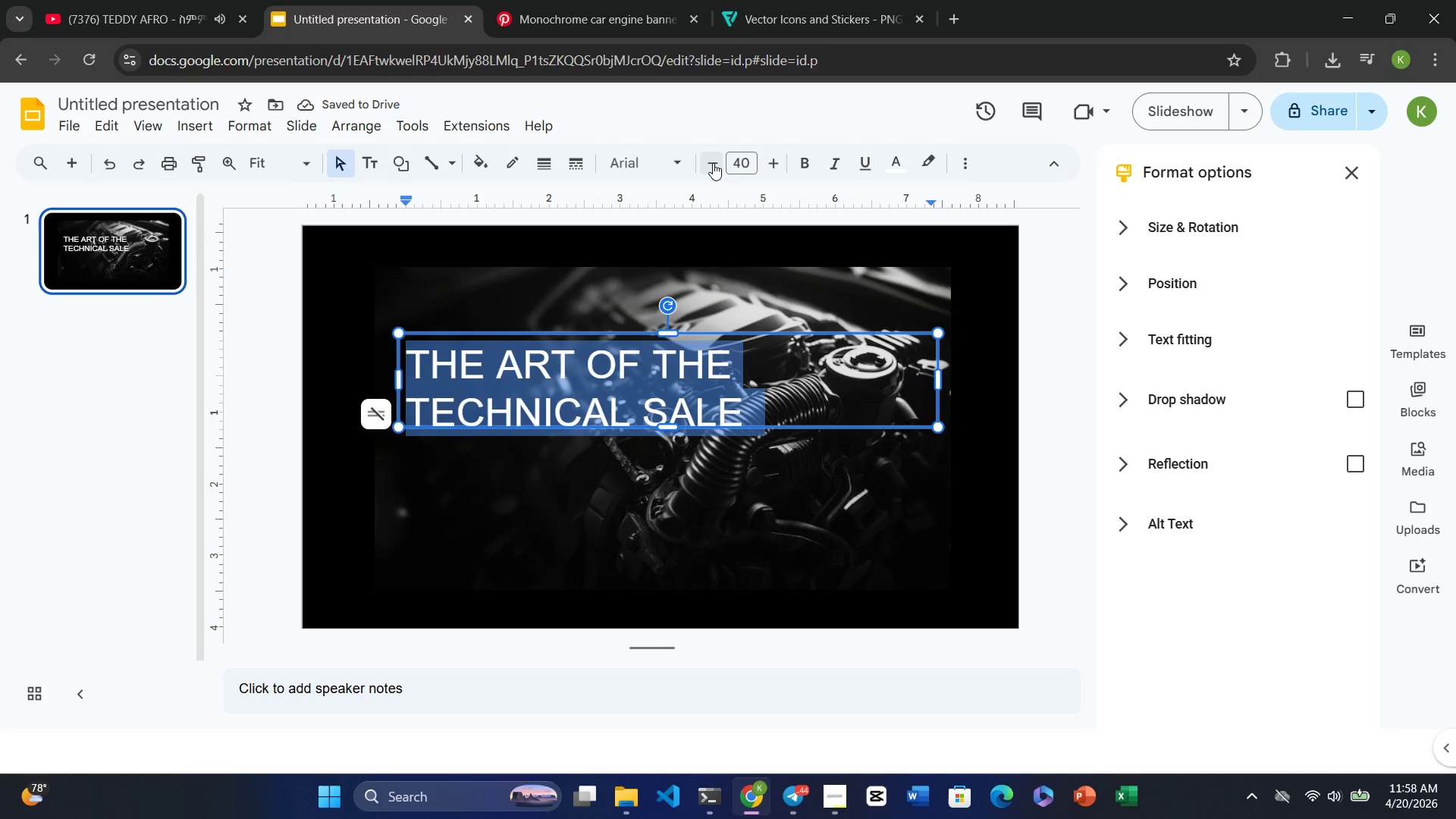 
wait(8.69)
 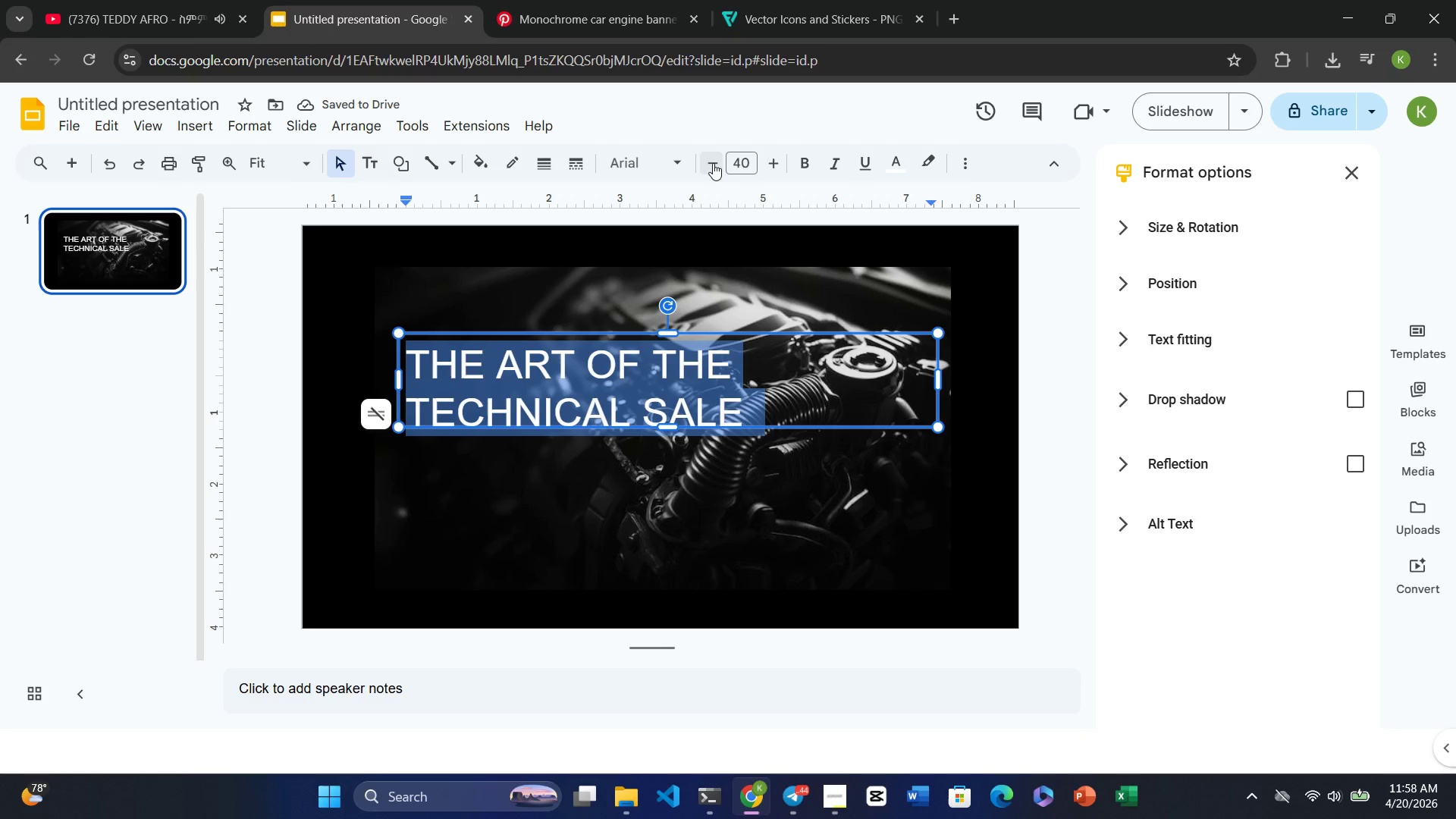 
left_click([970, 166])
 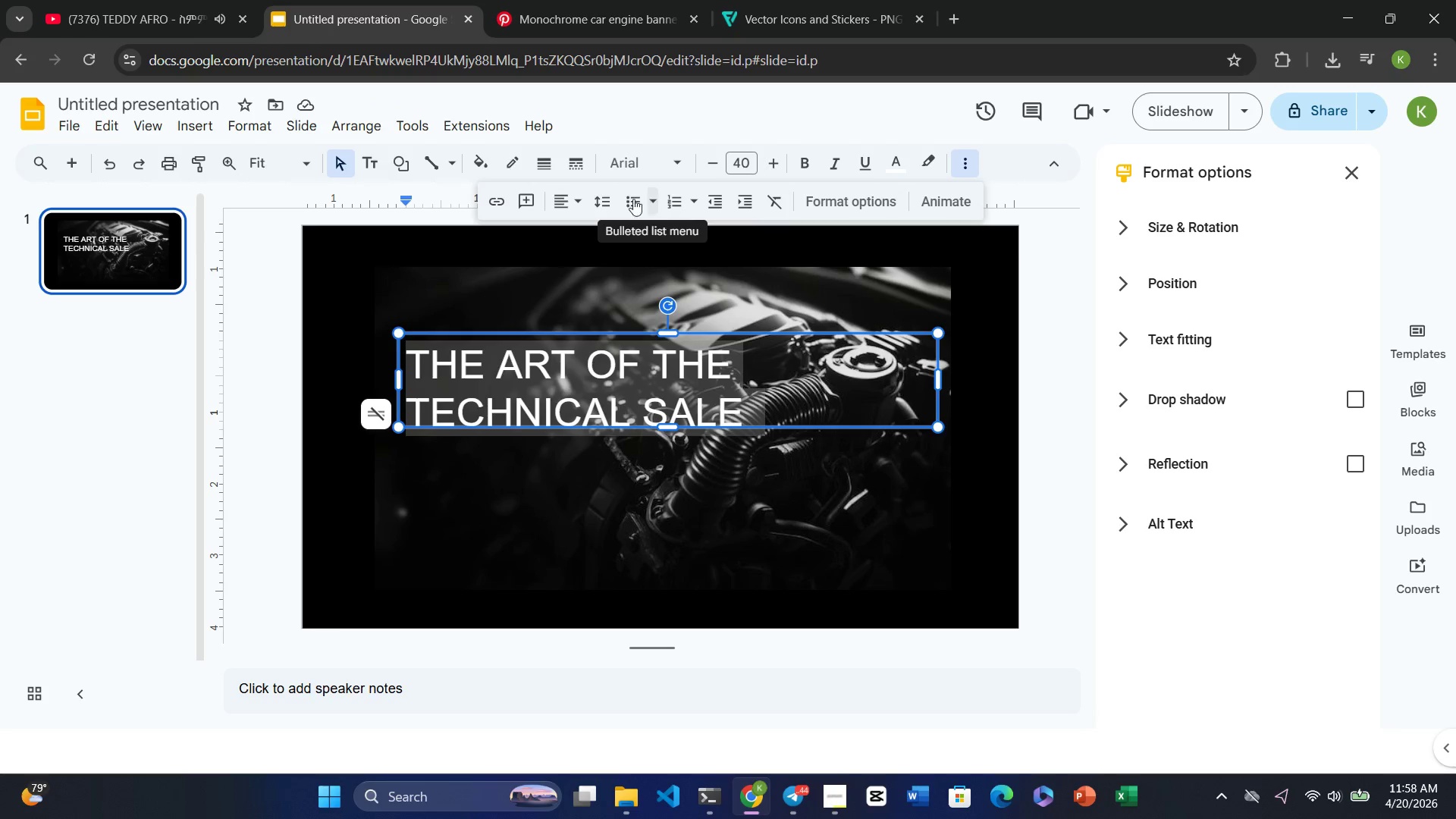 
left_click([575, 200])
 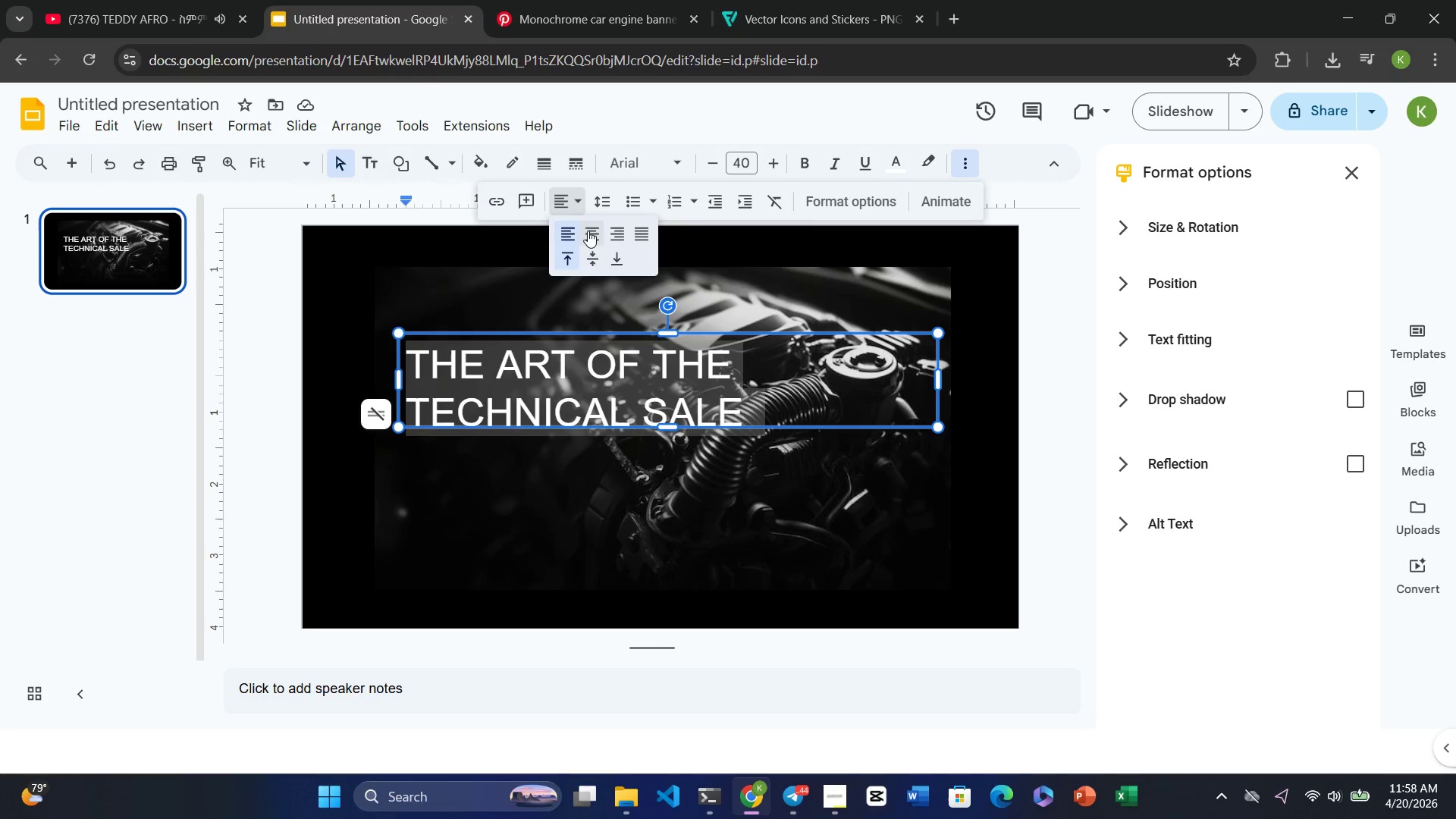 
left_click([588, 232])
 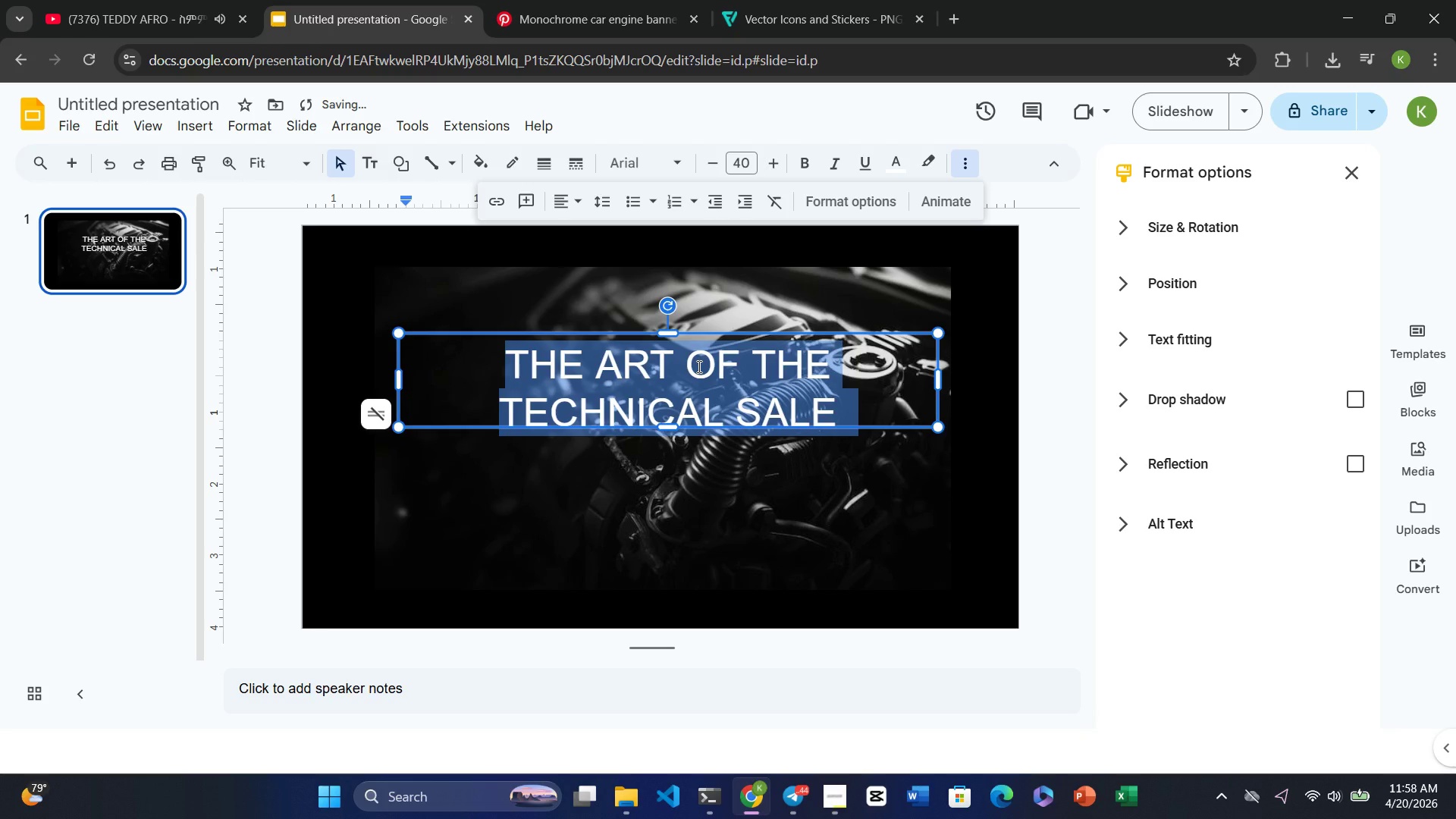 
double_click([698, 366])
 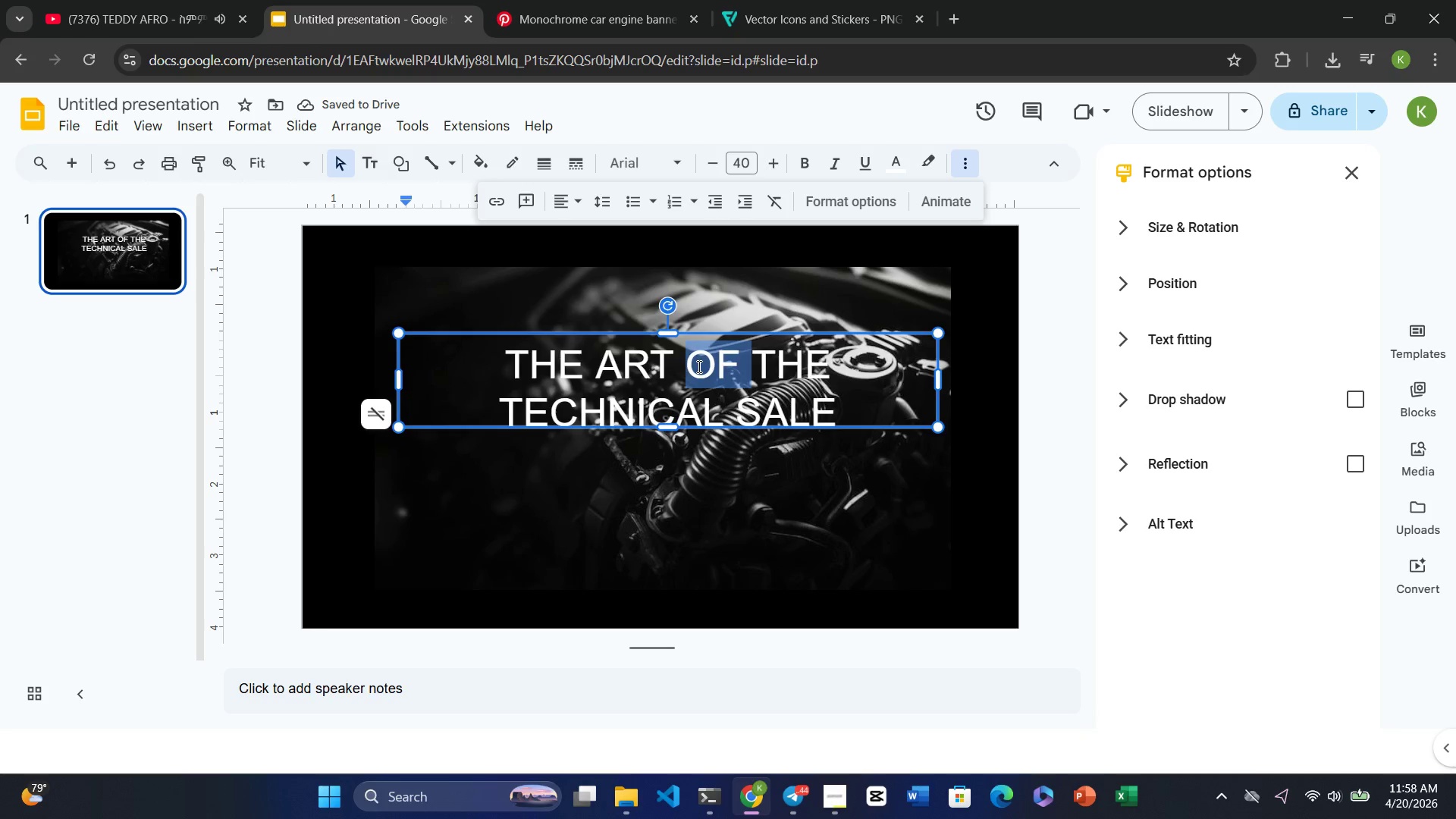 
triple_click([698, 366])
 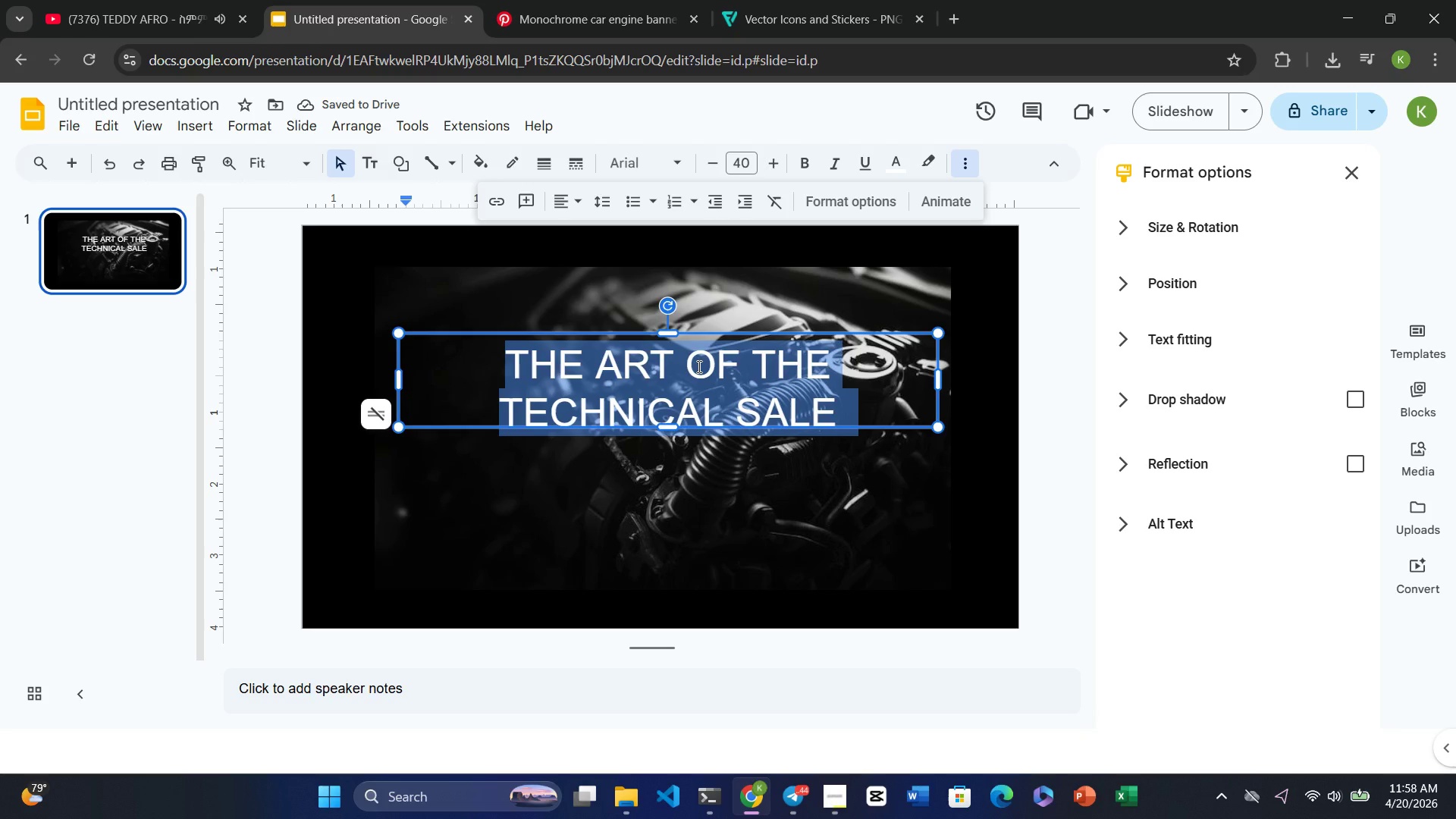 
left_click([698, 366])
 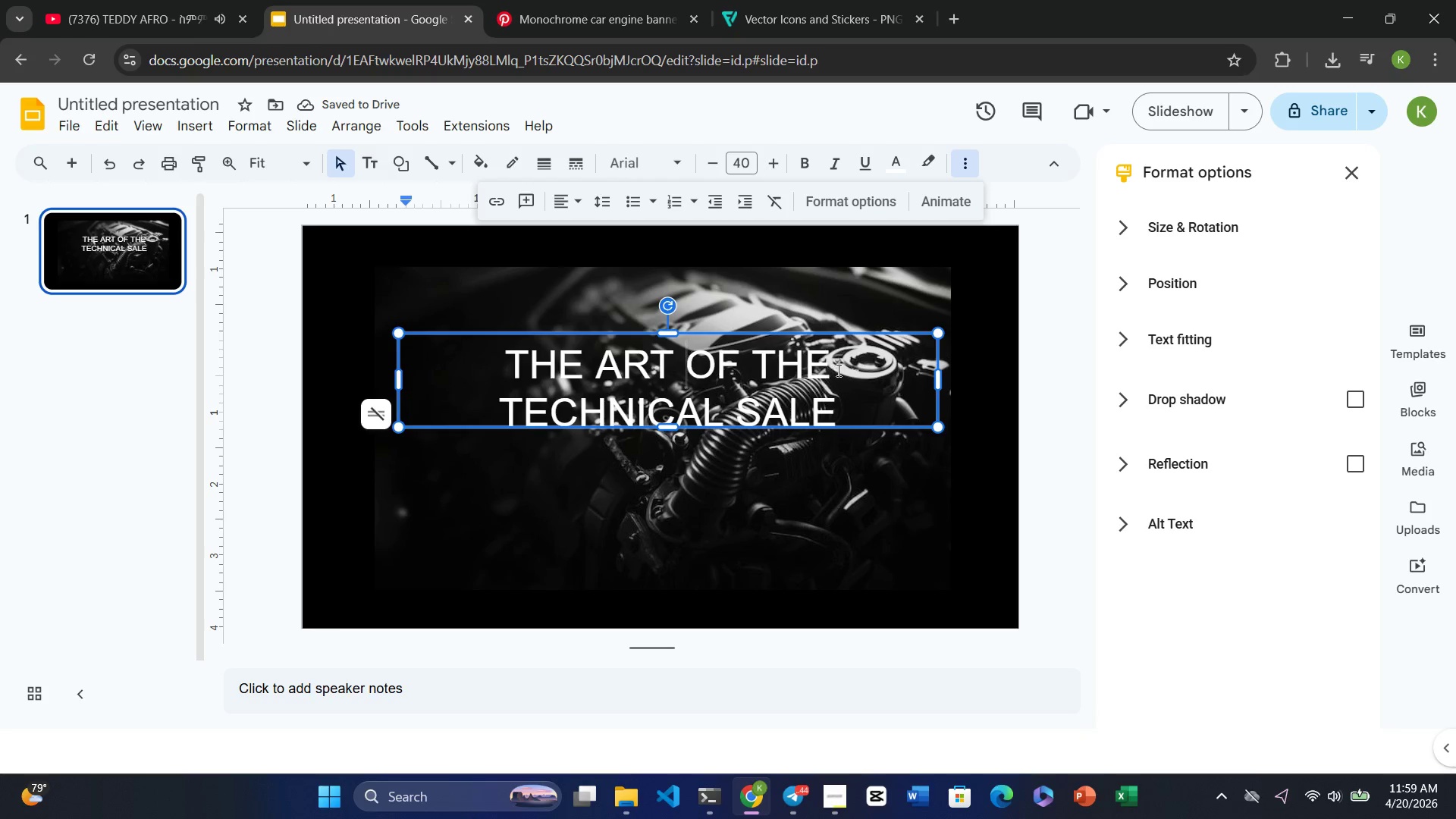 
left_click_drag(start_coordinate=[838, 370], to_coordinate=[514, 369])
 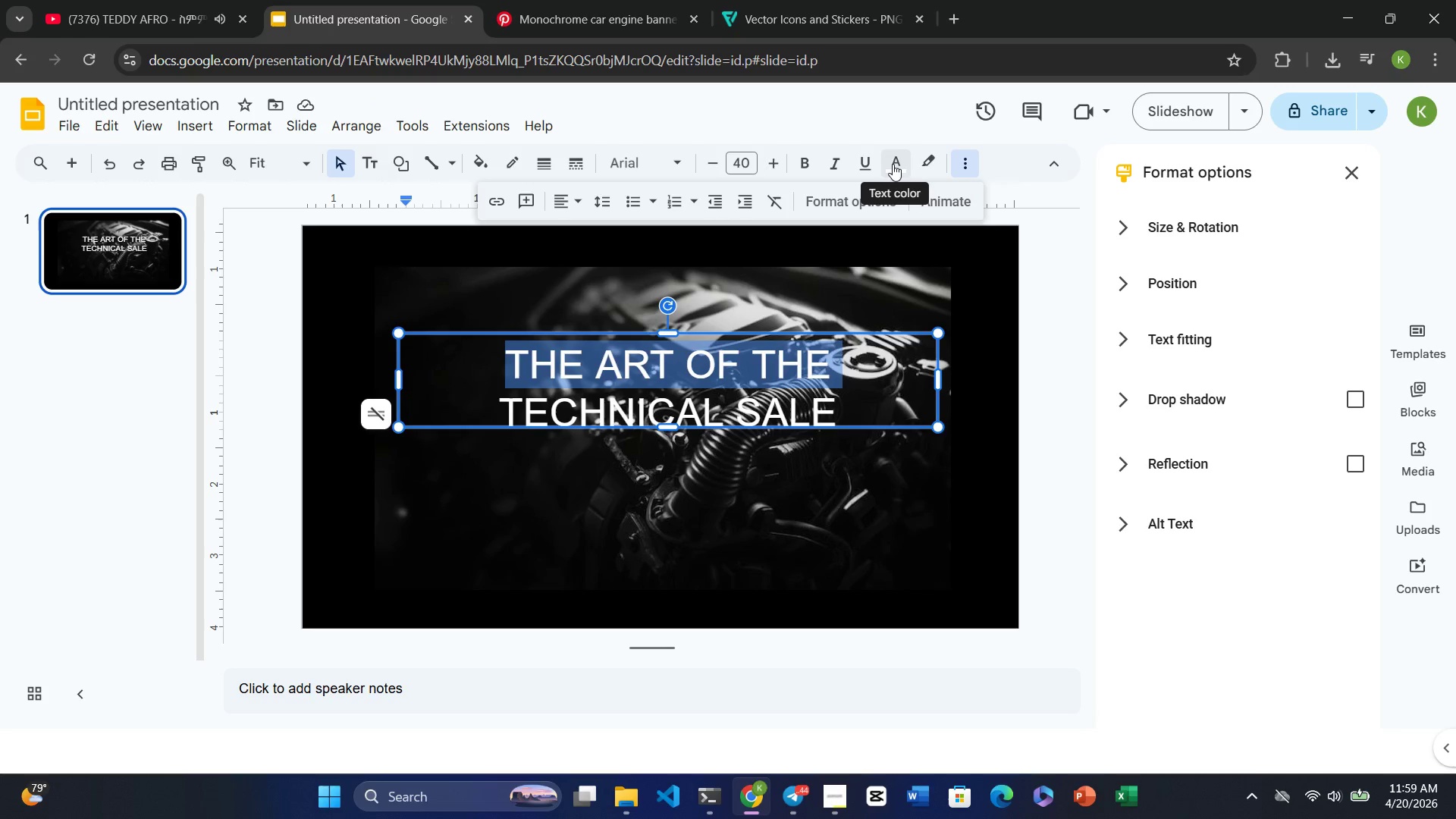 
left_click([893, 159])
 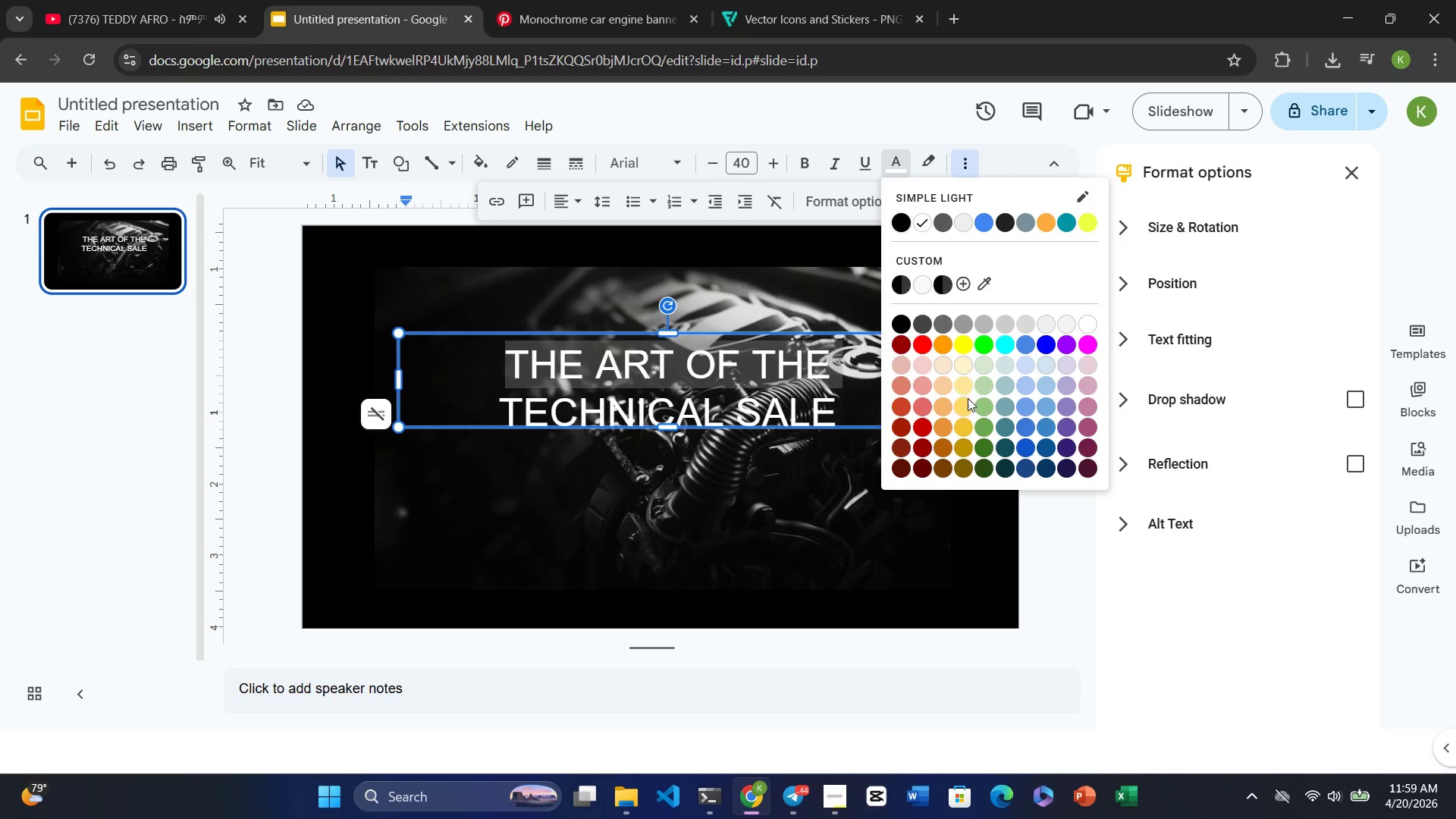 
wait(5.16)
 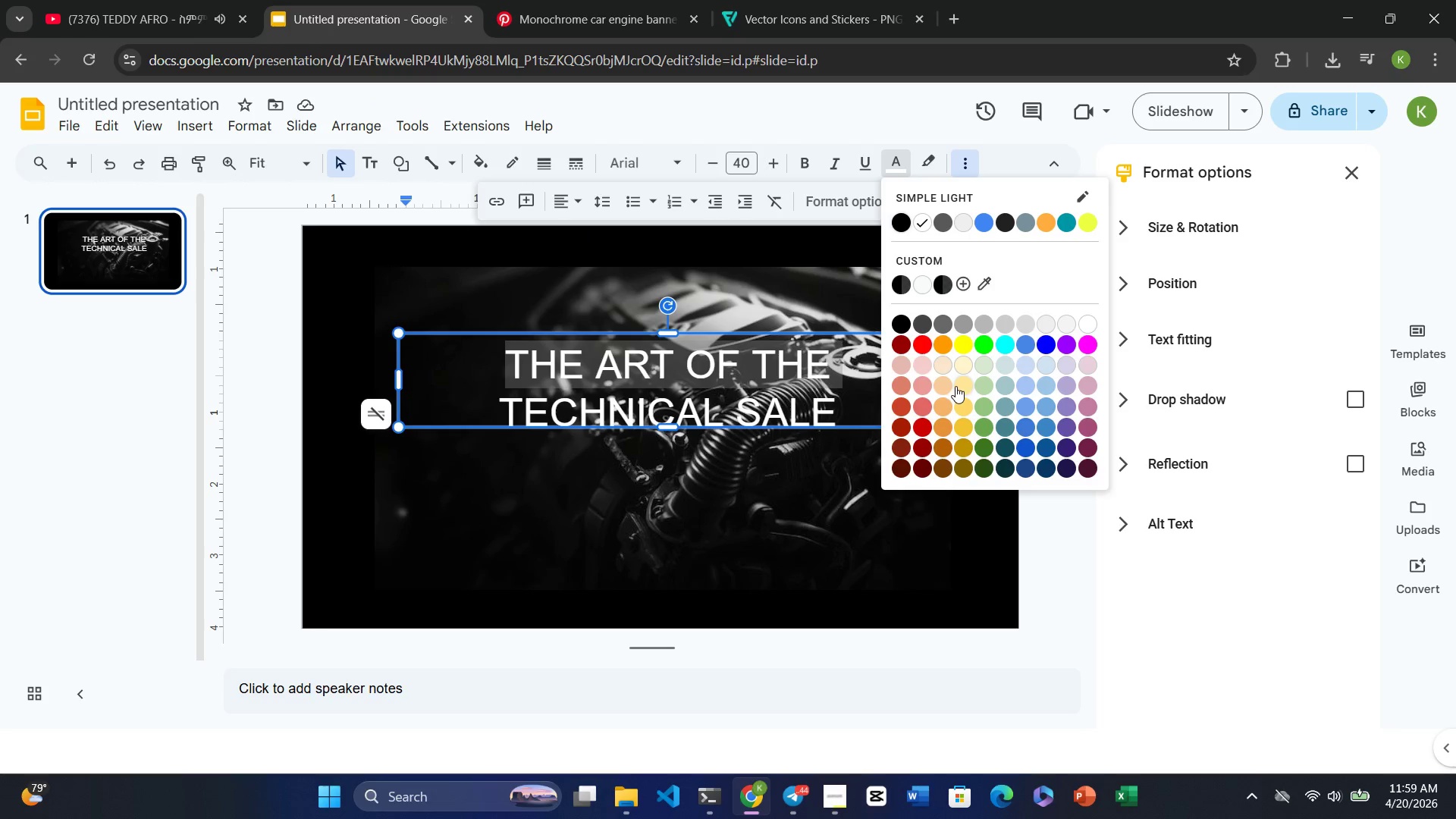 
left_click([965, 403])
 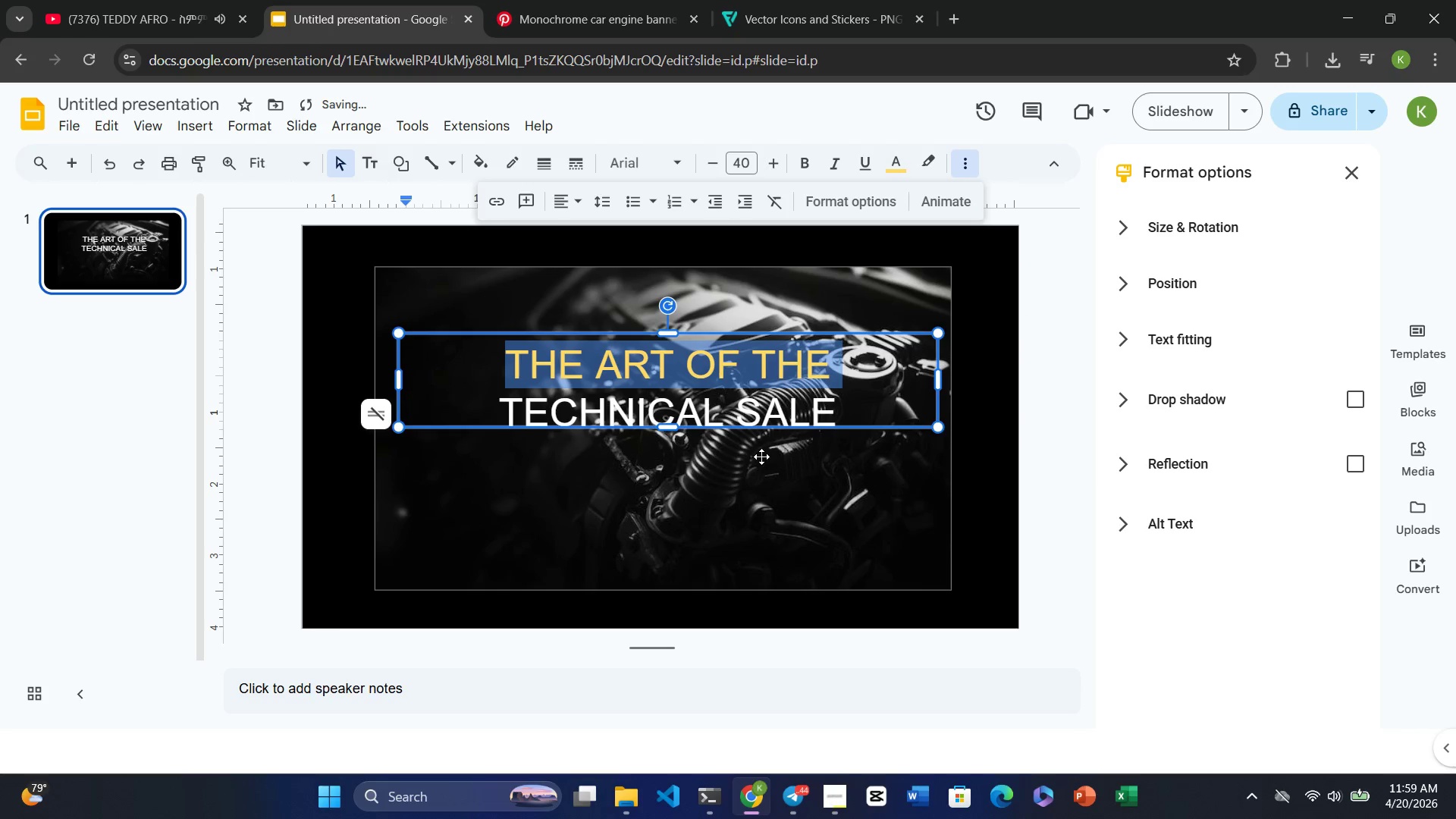 
left_click([753, 460])
 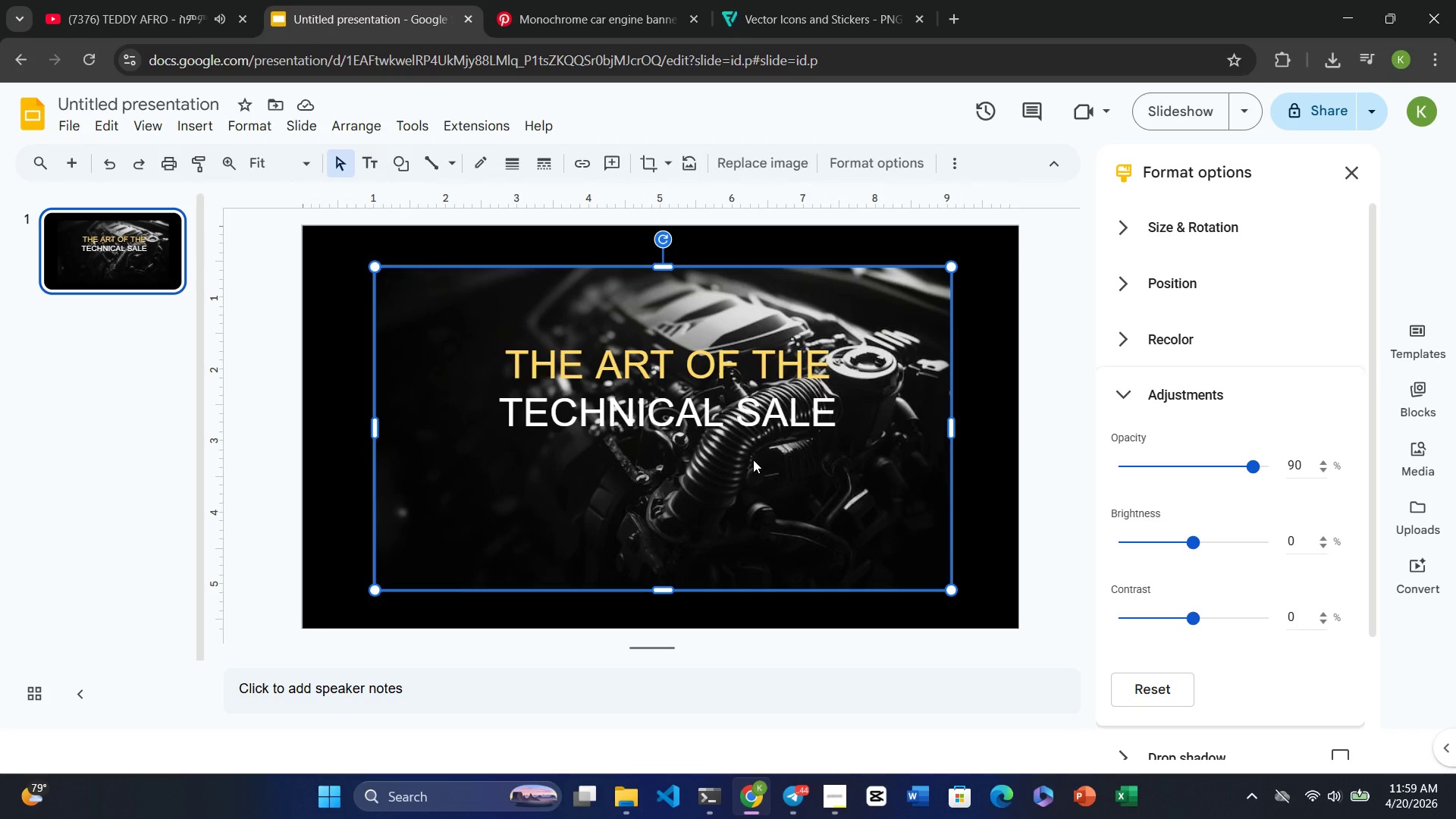 
wait(10.45)
 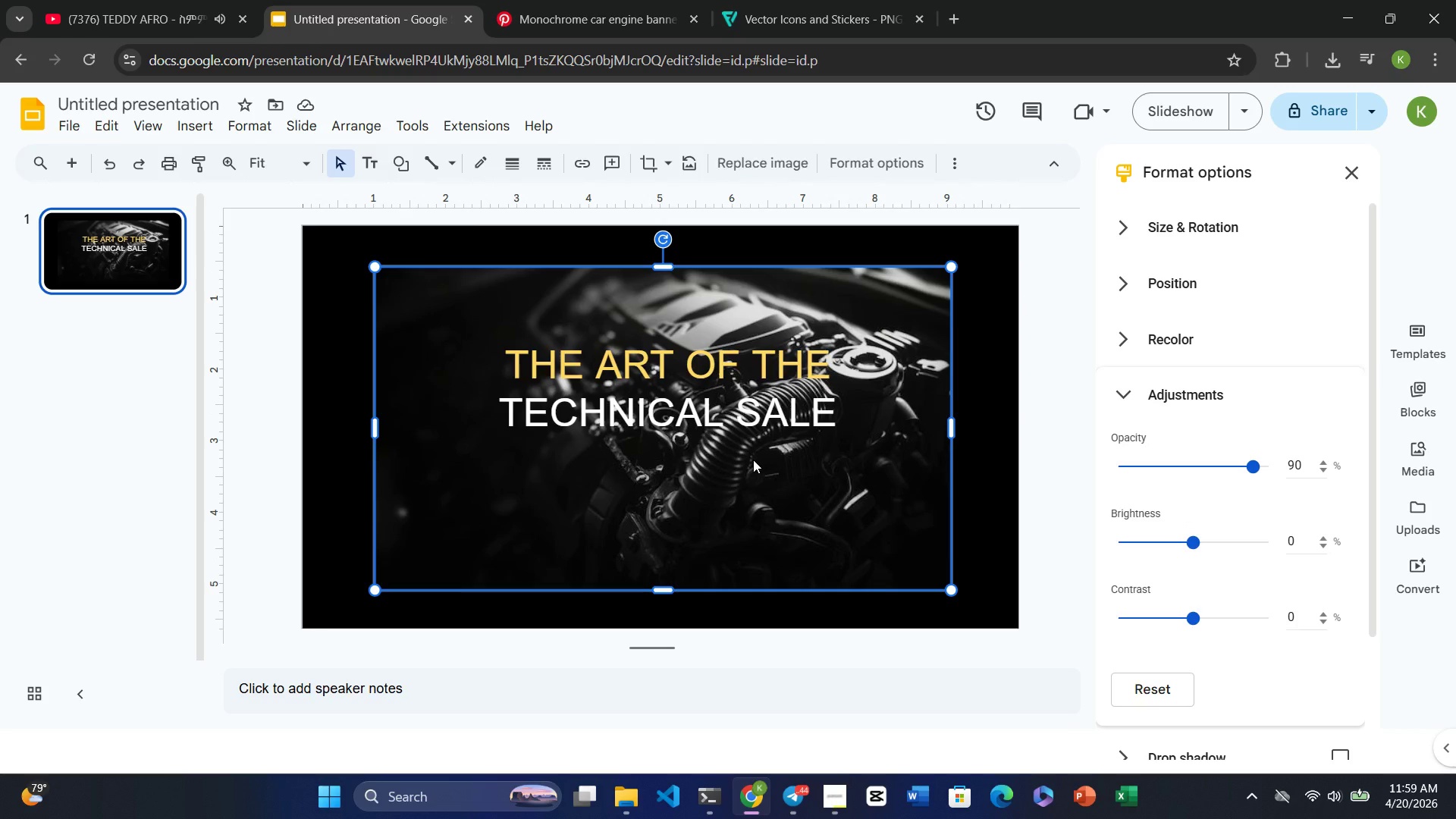 
left_click([673, 412])
 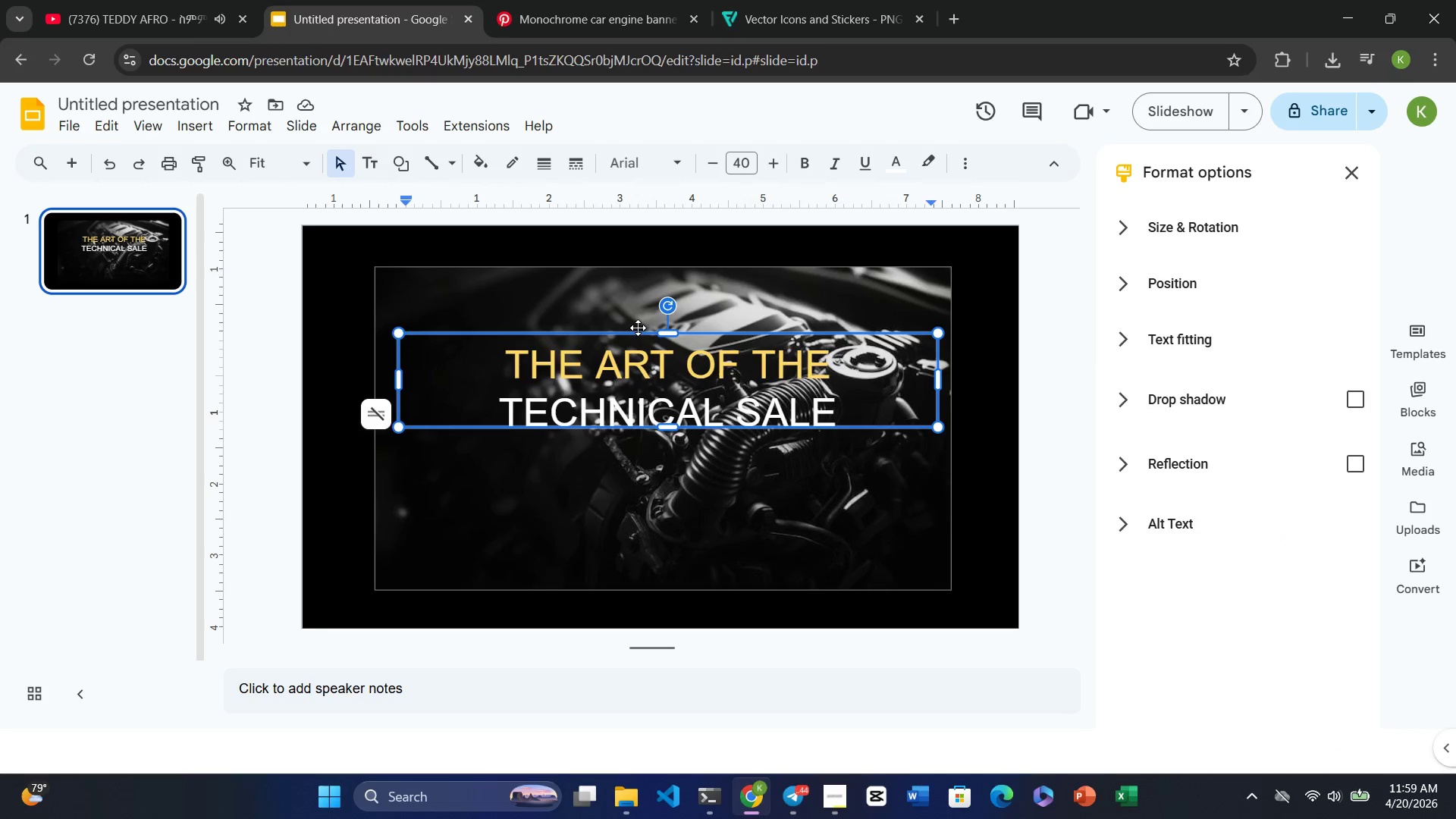 
left_click_drag(start_coordinate=[638, 335], to_coordinate=[632, 271])
 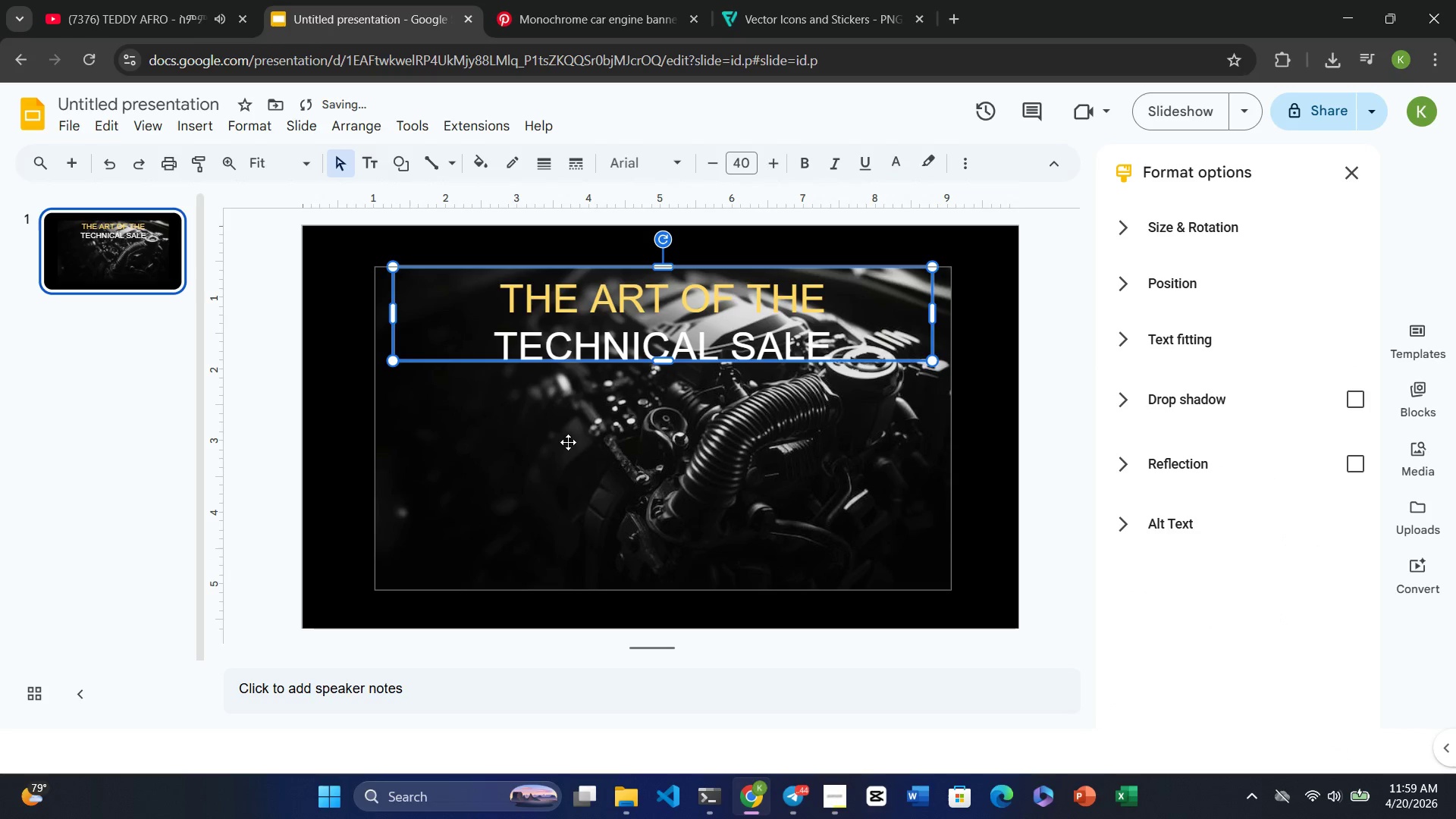 
left_click([560, 442])
 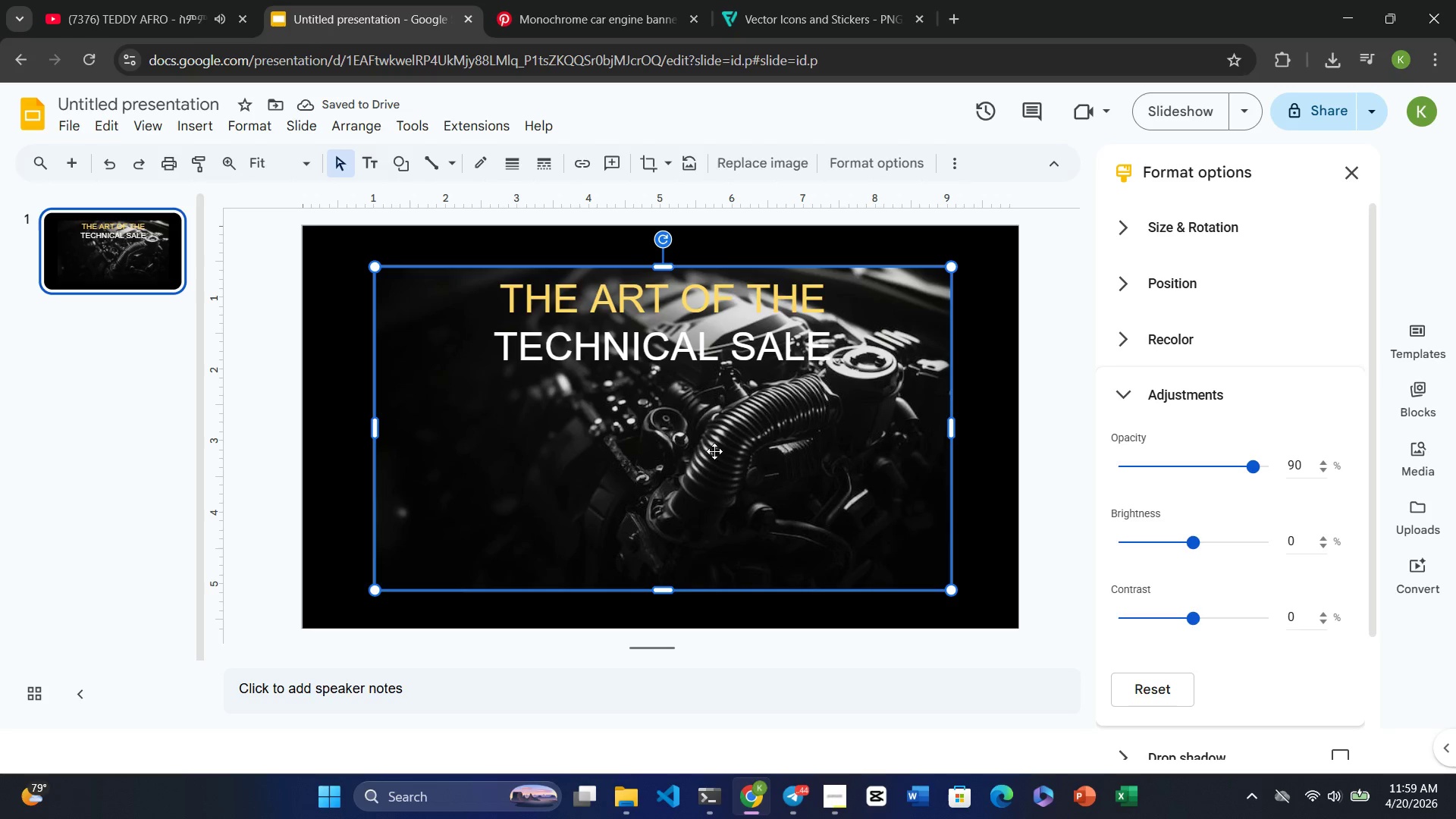 
wait(8.89)
 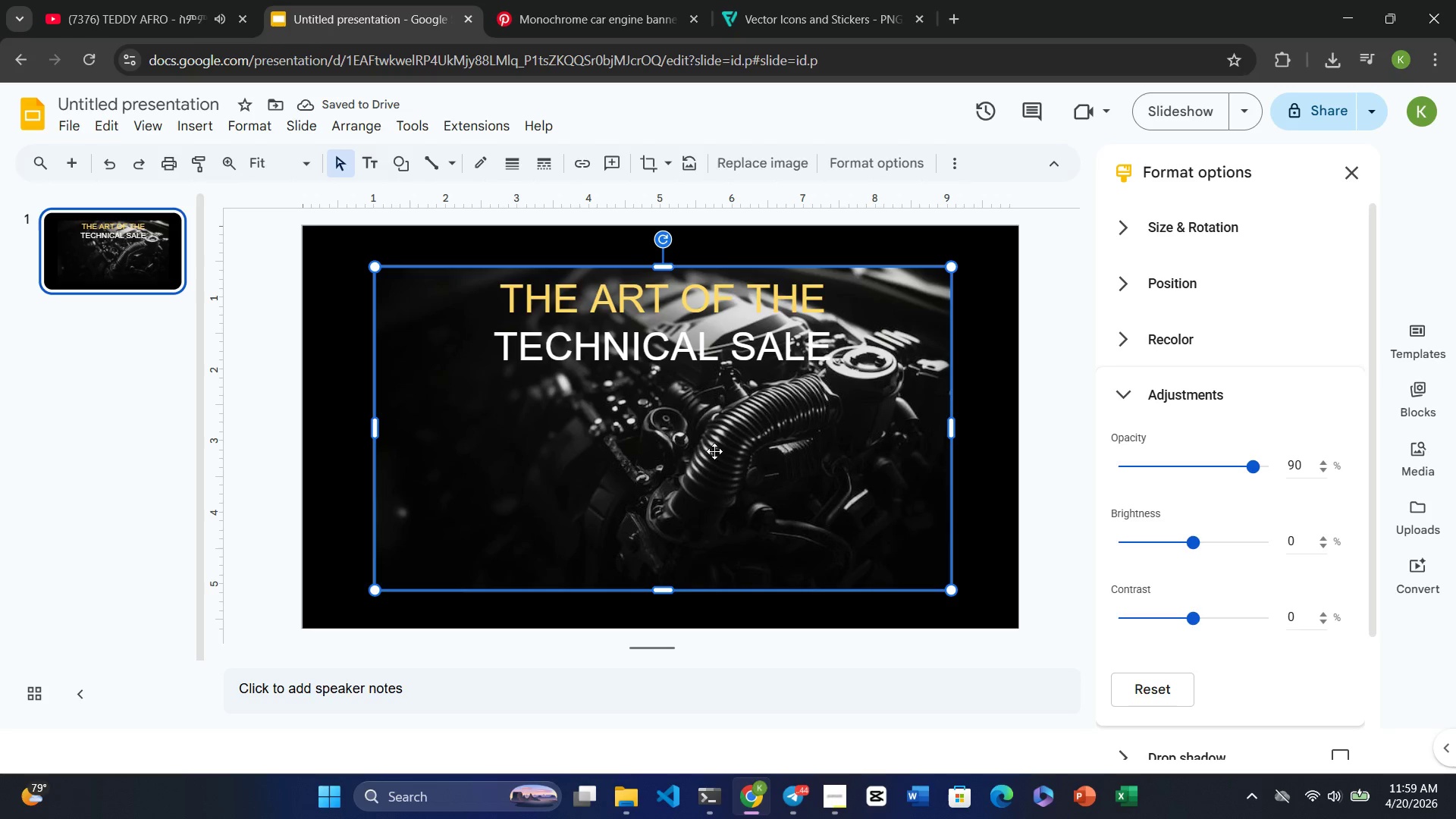 
left_click([648, 298])
 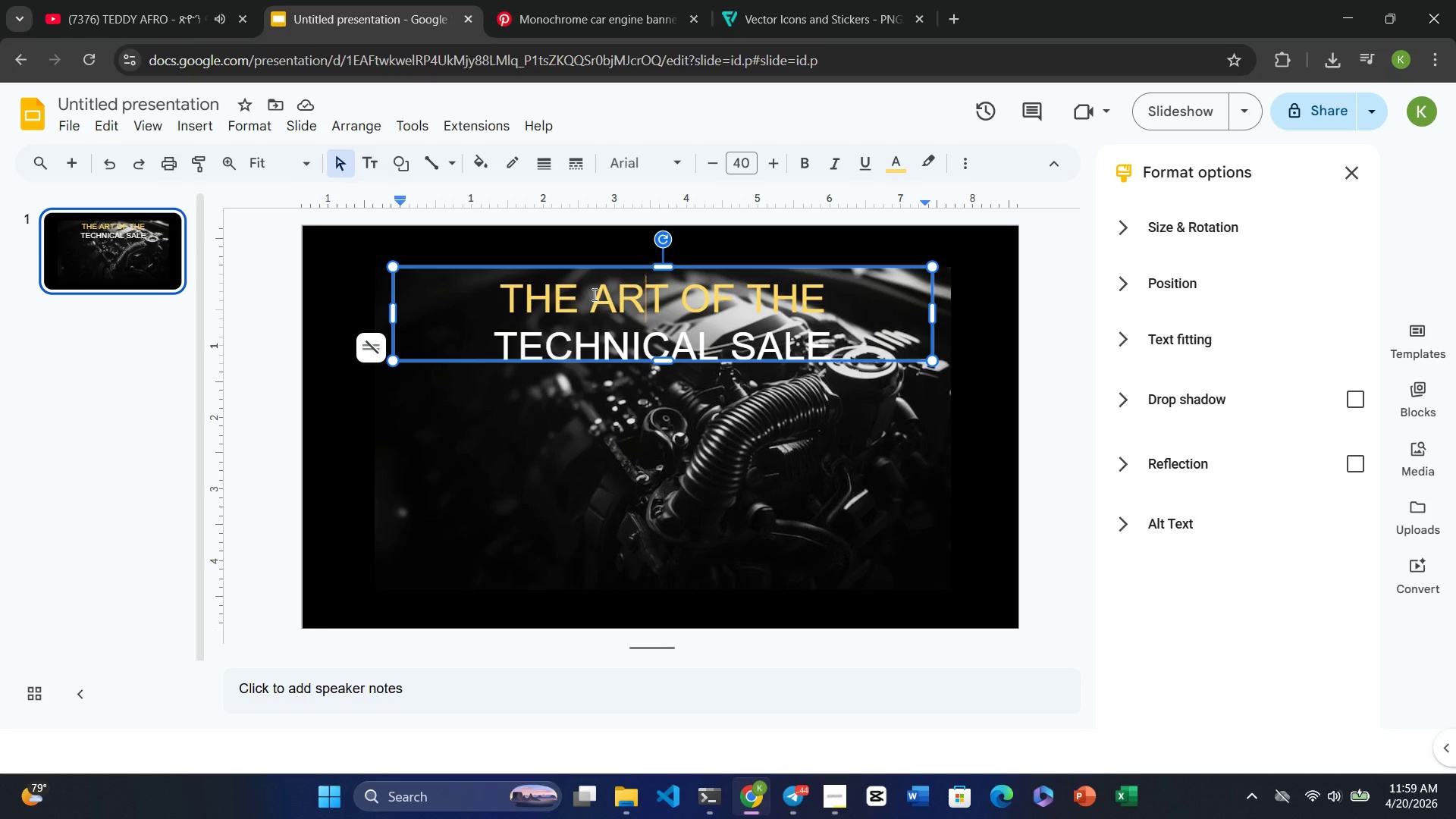 
left_click([711, 438])
 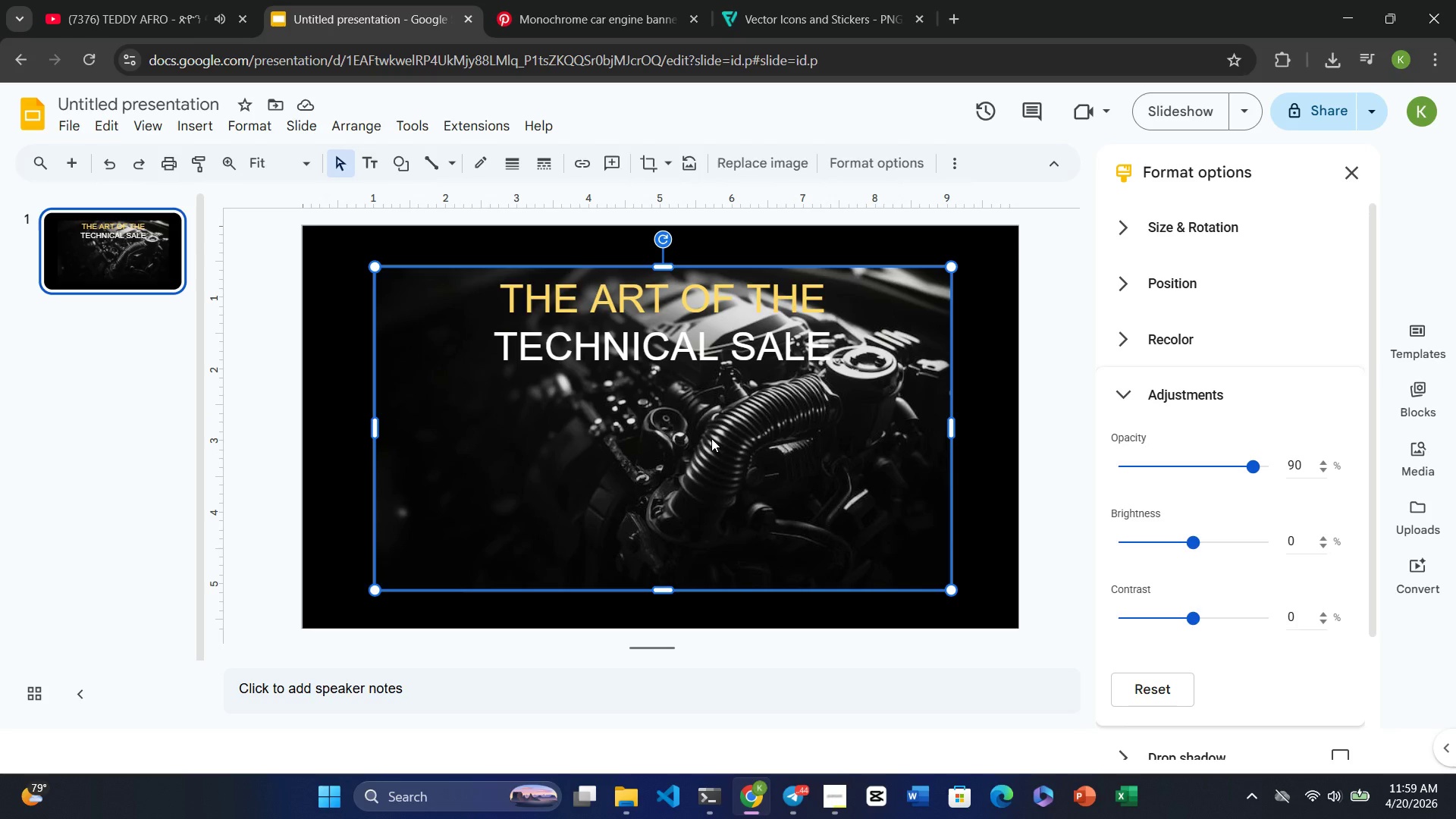 
left_click([775, 443])
 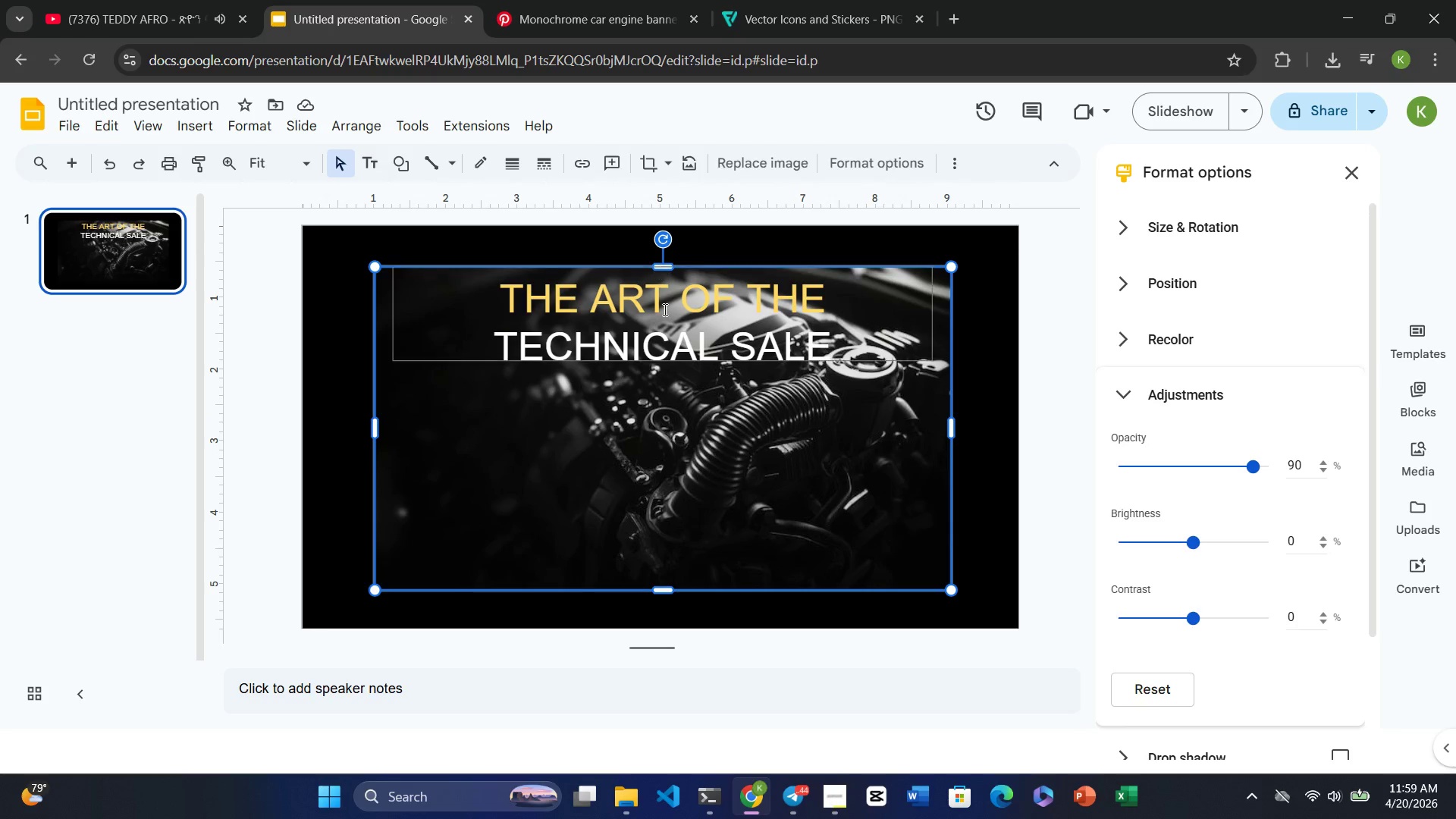 
left_click_drag(start_coordinate=[673, 457], to_coordinate=[598, 496])
 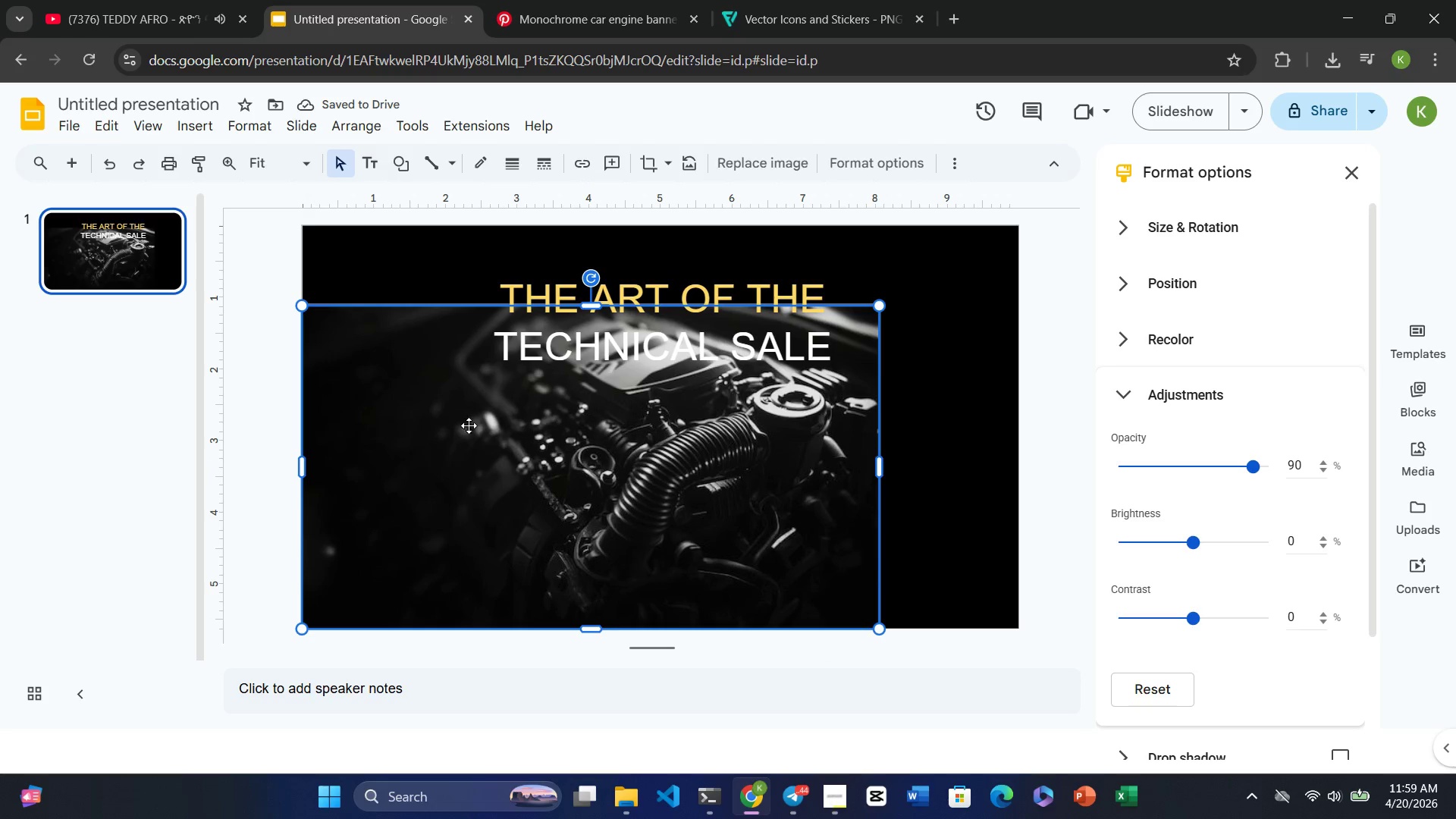 
wait(6.25)
 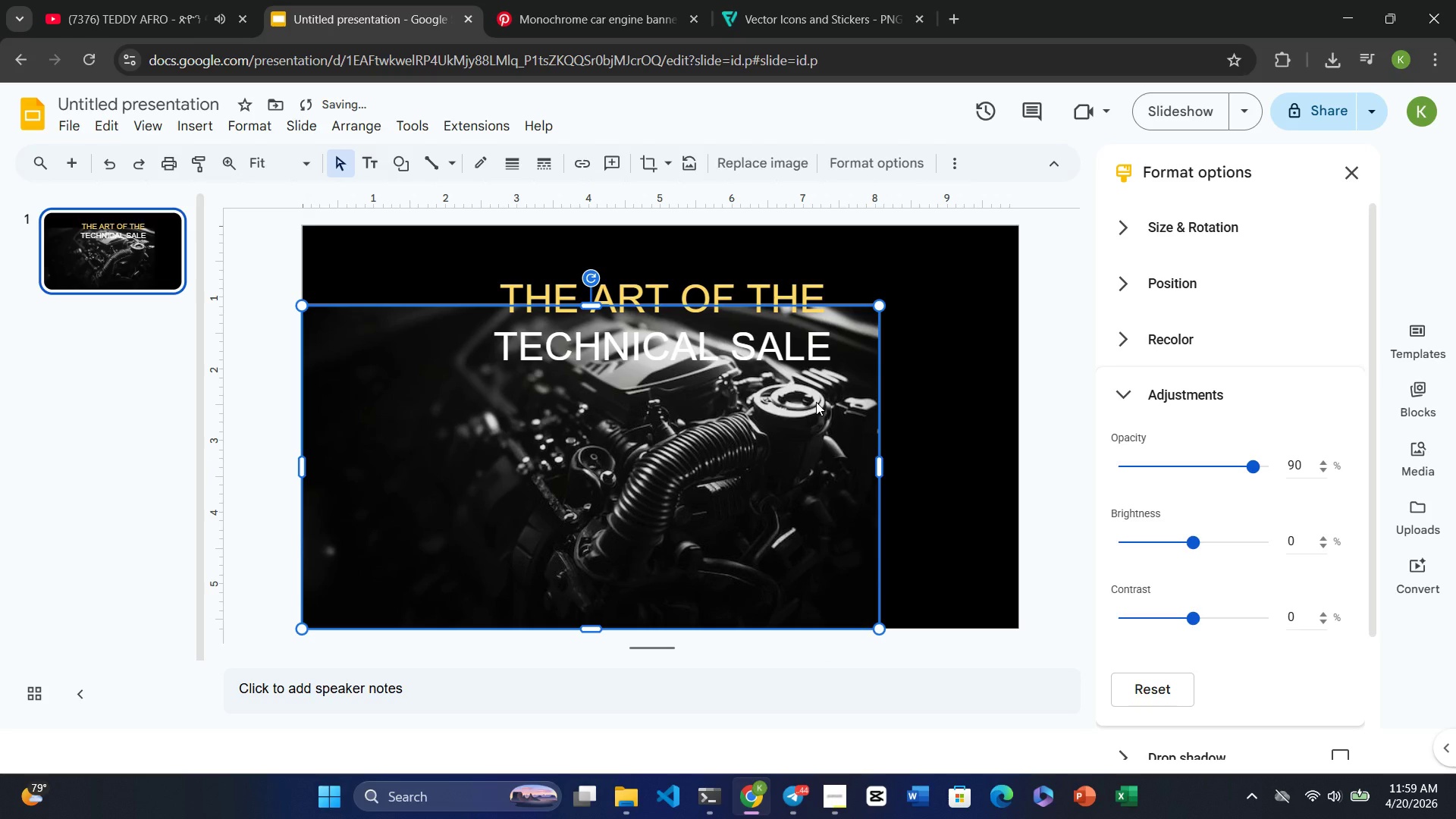 
left_click_drag(start_coordinate=[305, 309], to_coordinate=[344, 394])
 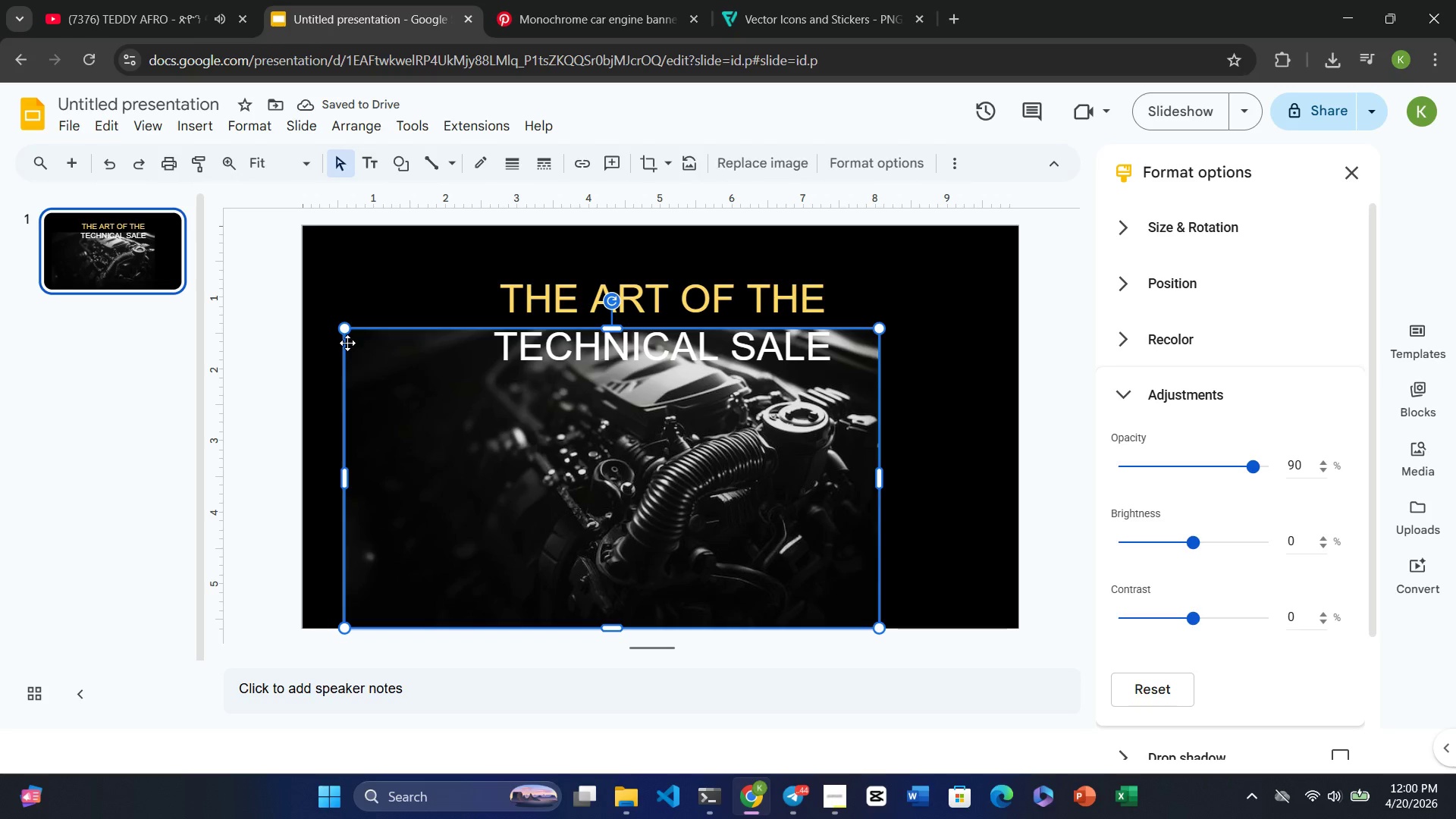 
left_click_drag(start_coordinate=[345, 329], to_coordinate=[369, 362])
 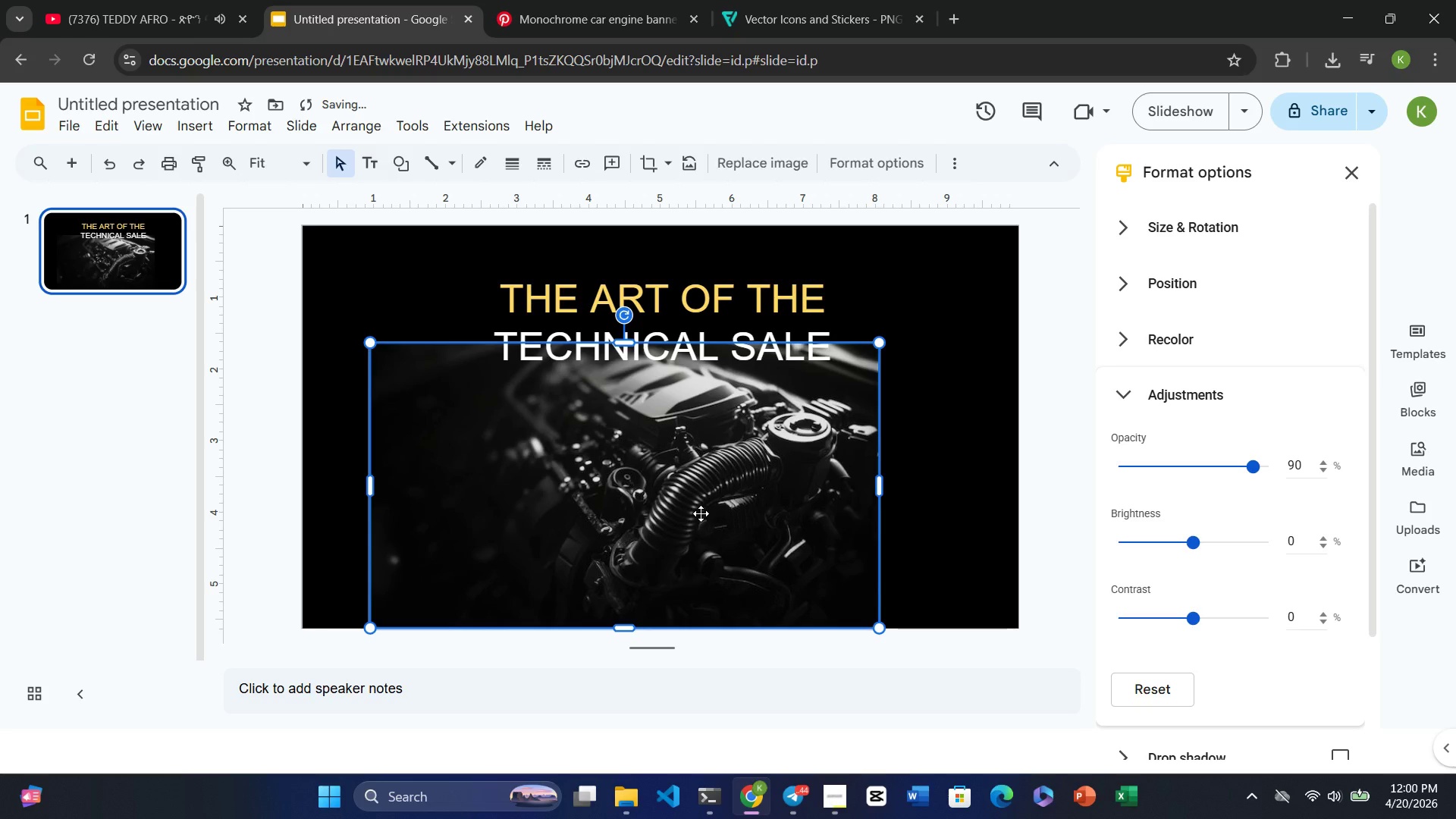 
left_click_drag(start_coordinate=[675, 500], to_coordinate=[813, 504])
 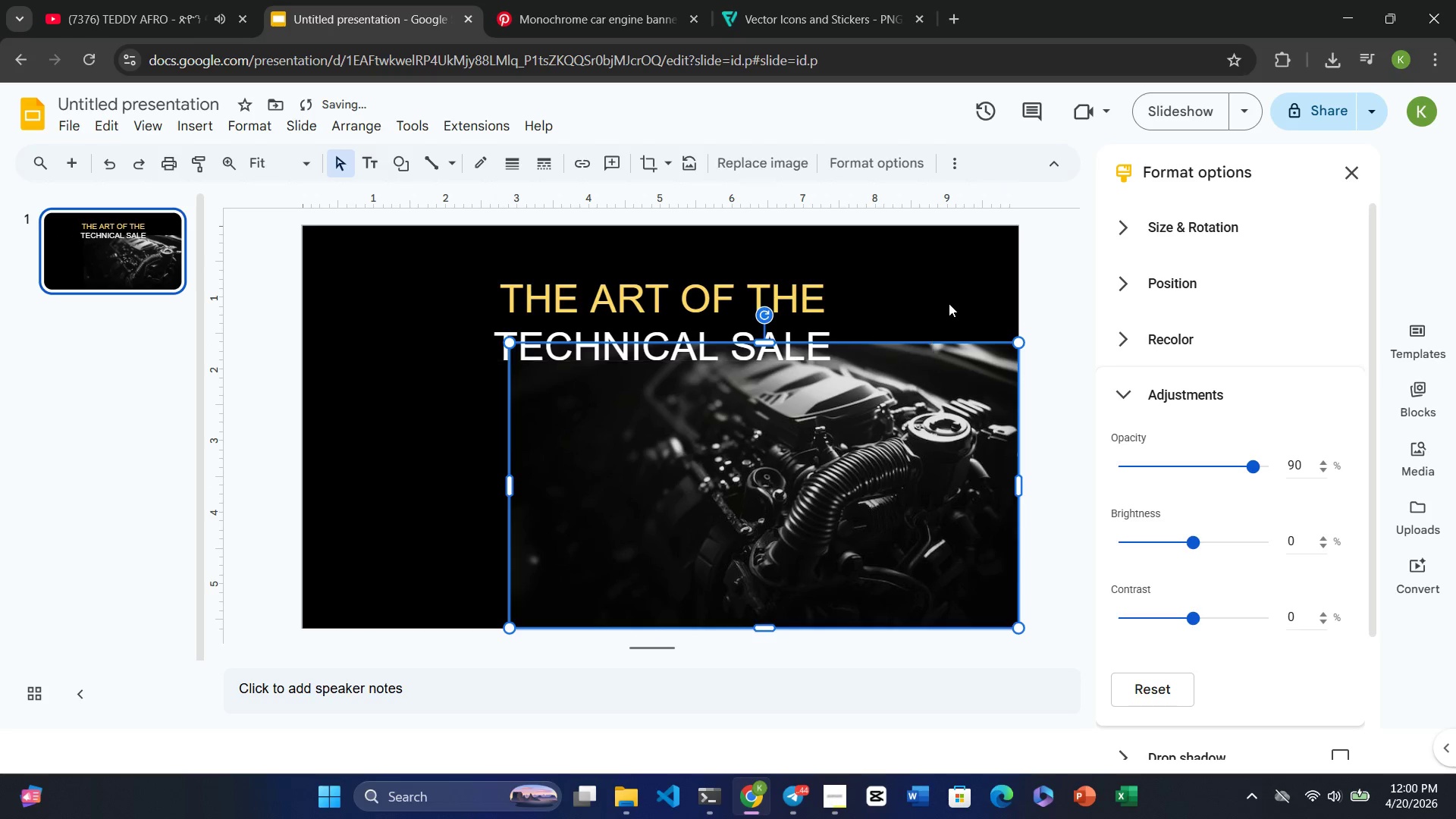 
left_click([959, 284])
 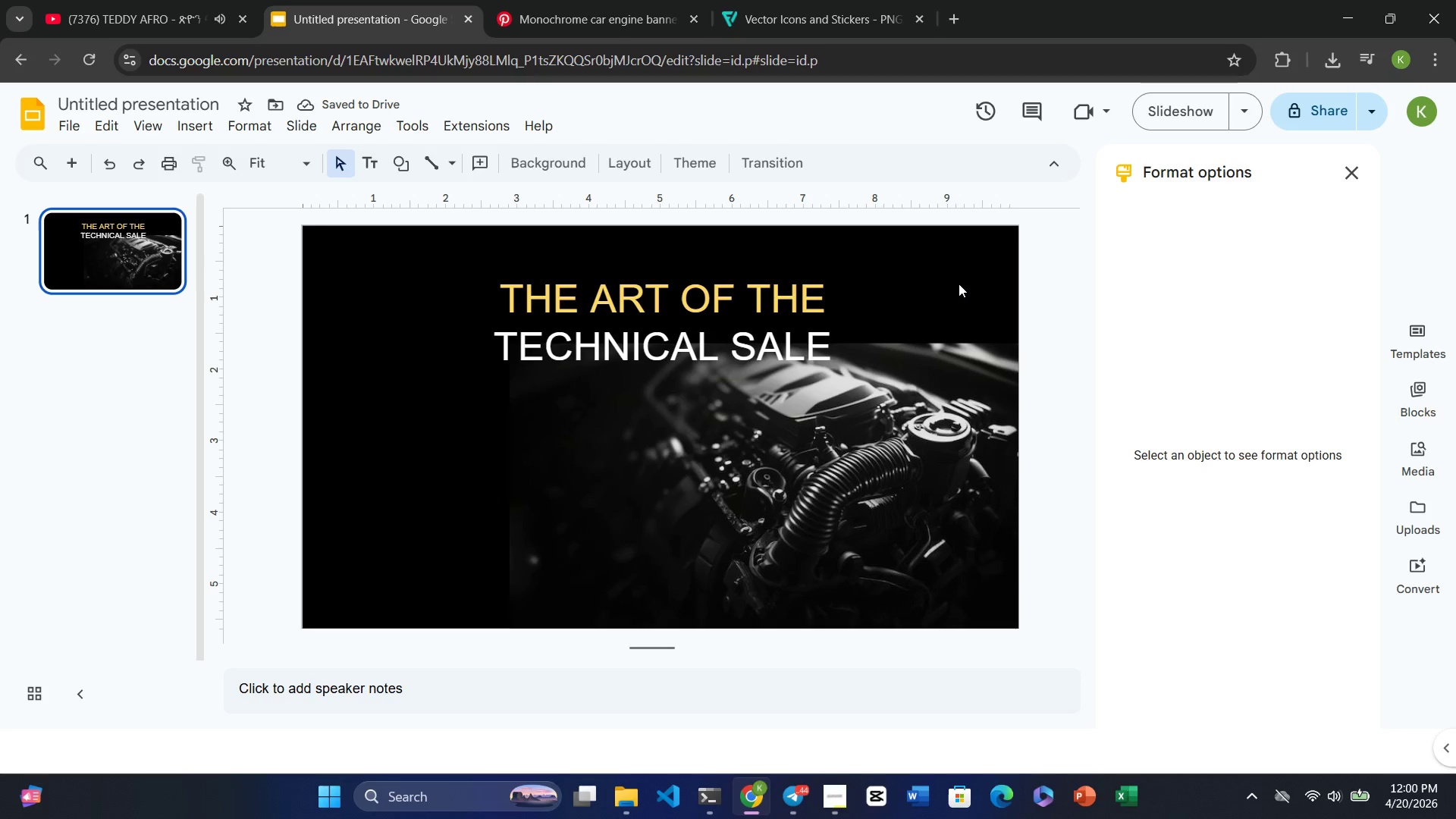 
left_click([739, 315])
 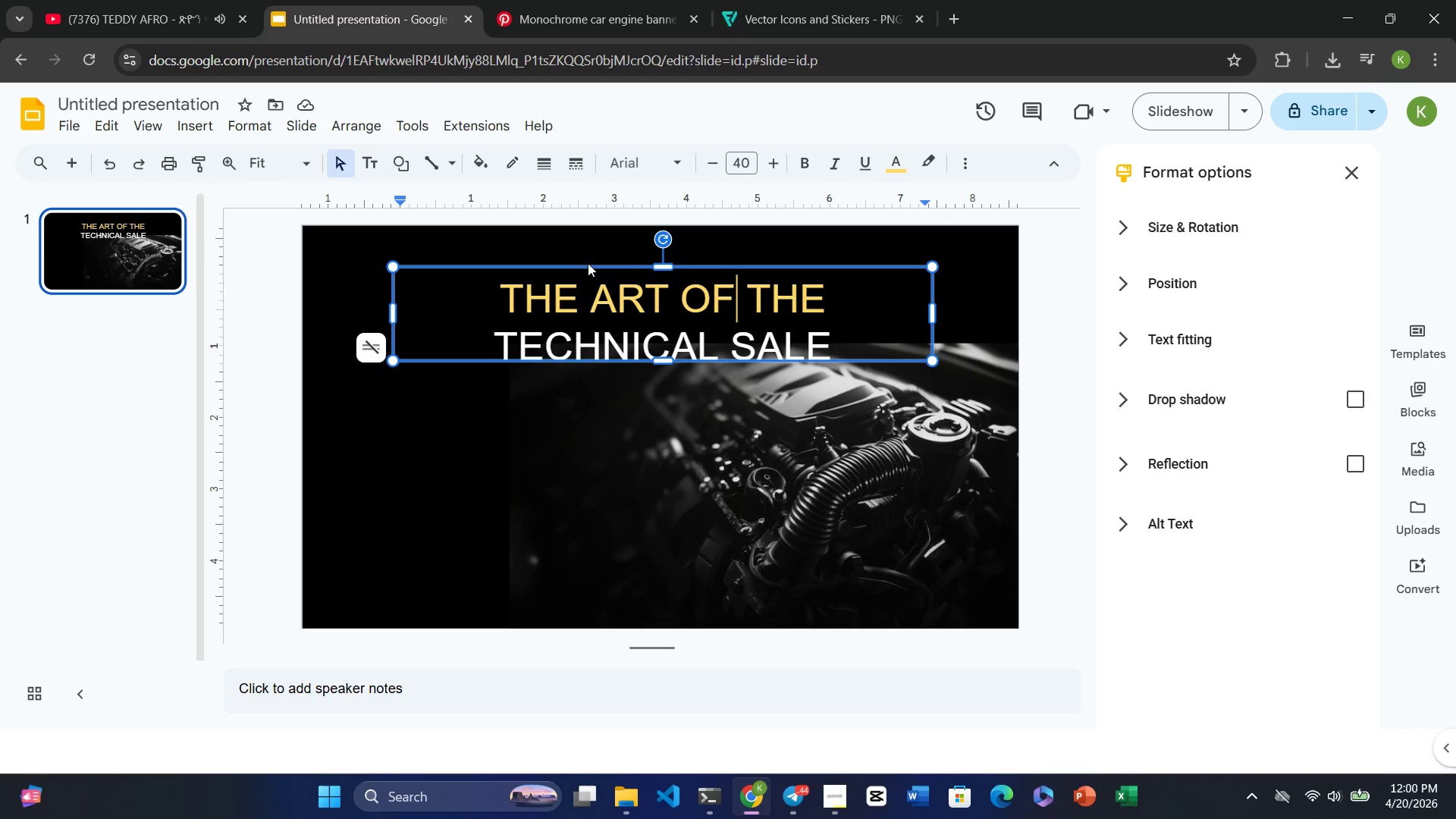 
left_click_drag(start_coordinate=[588, 267], to_coordinate=[495, 268])
 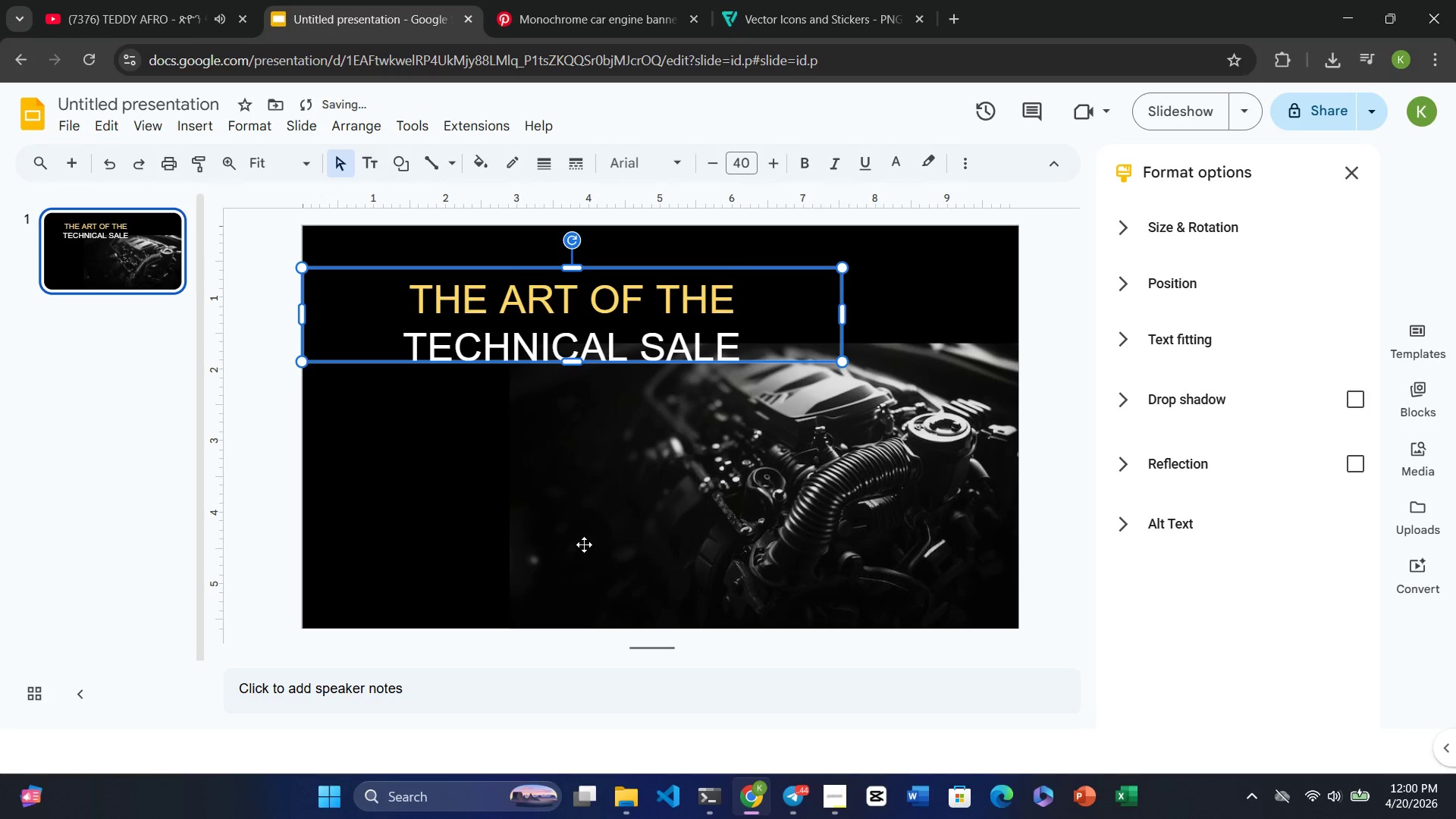 
left_click([585, 547])
 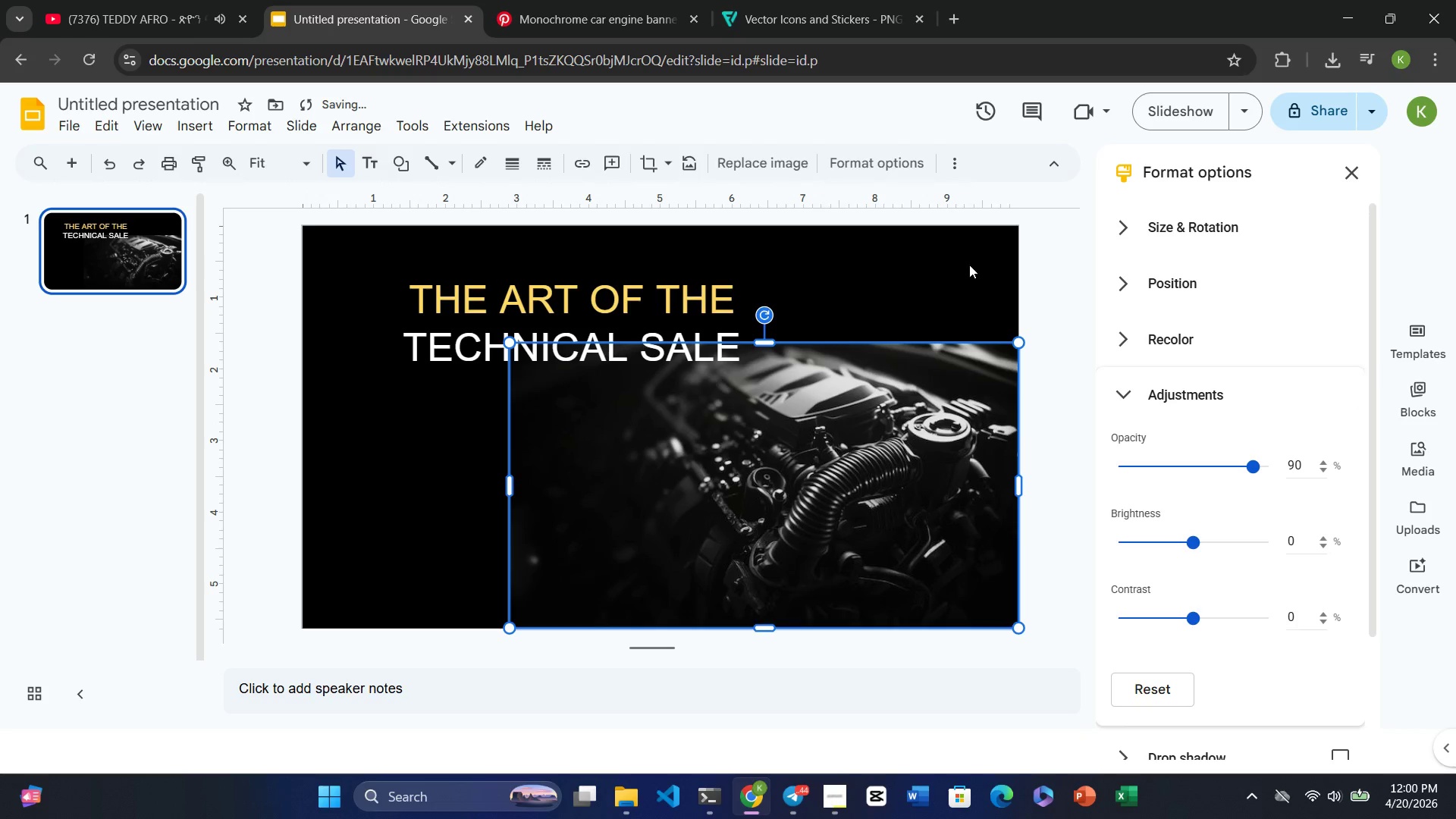 
left_click([972, 260])
 